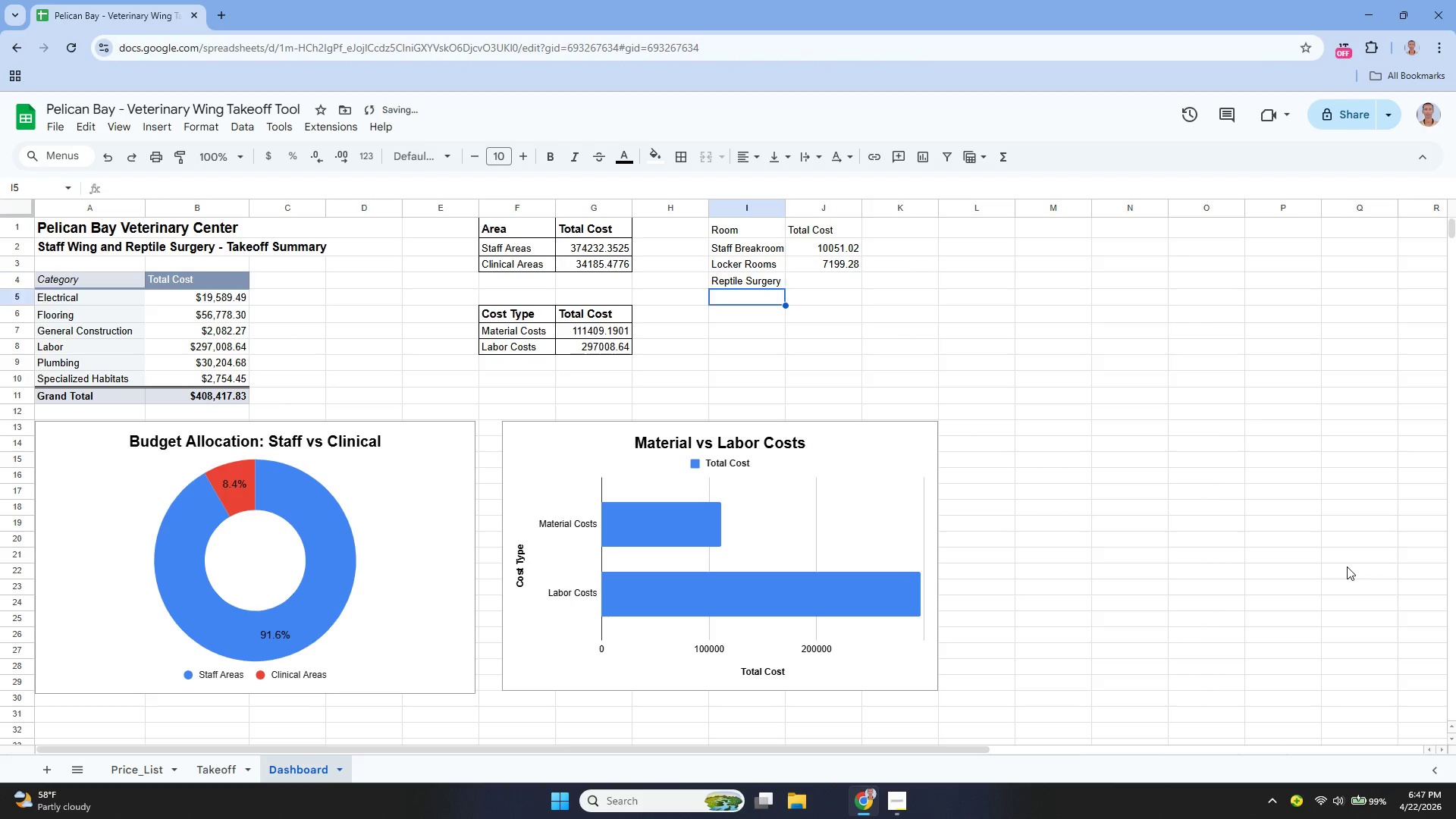 
 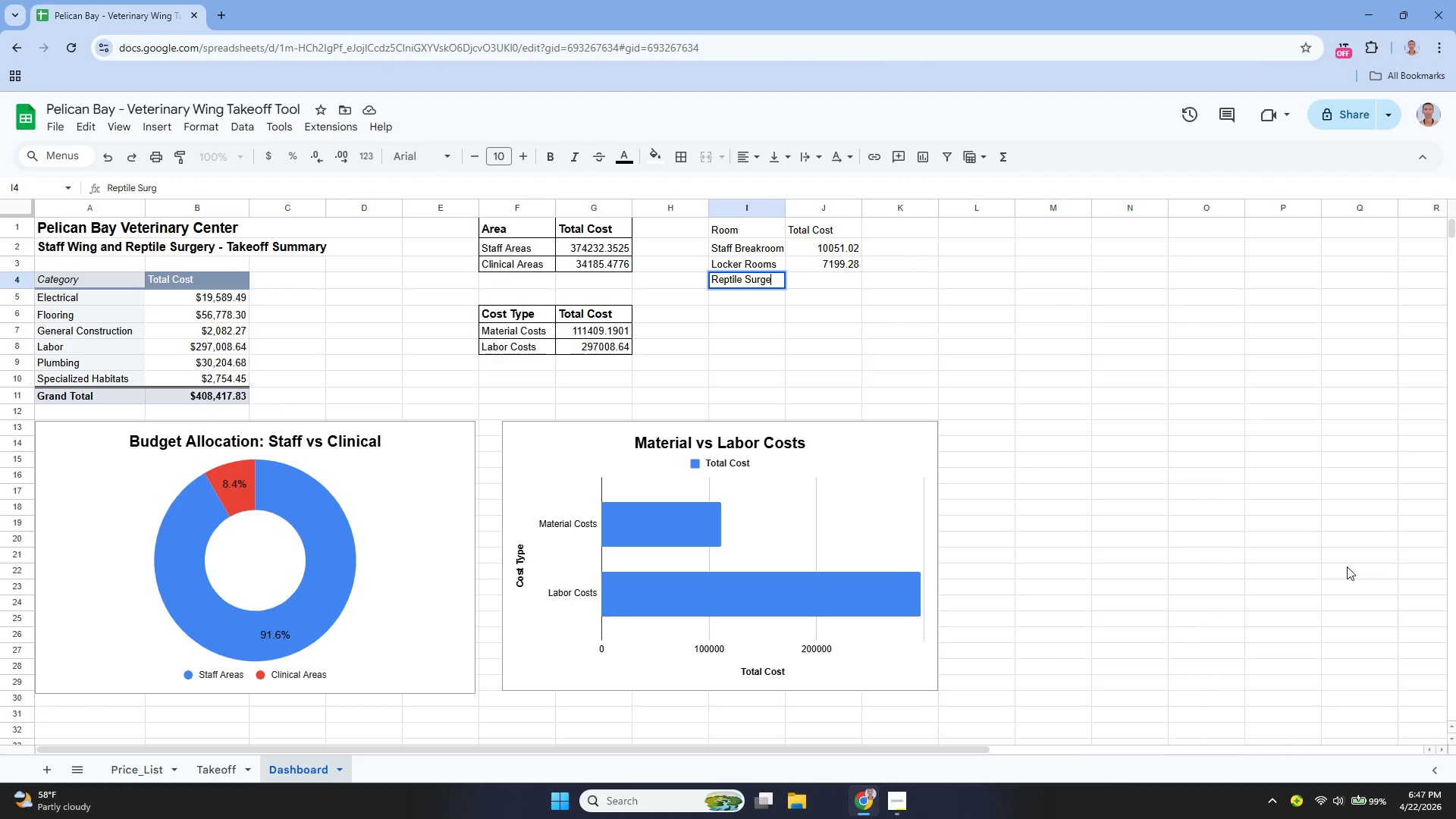 
key(Enter)
 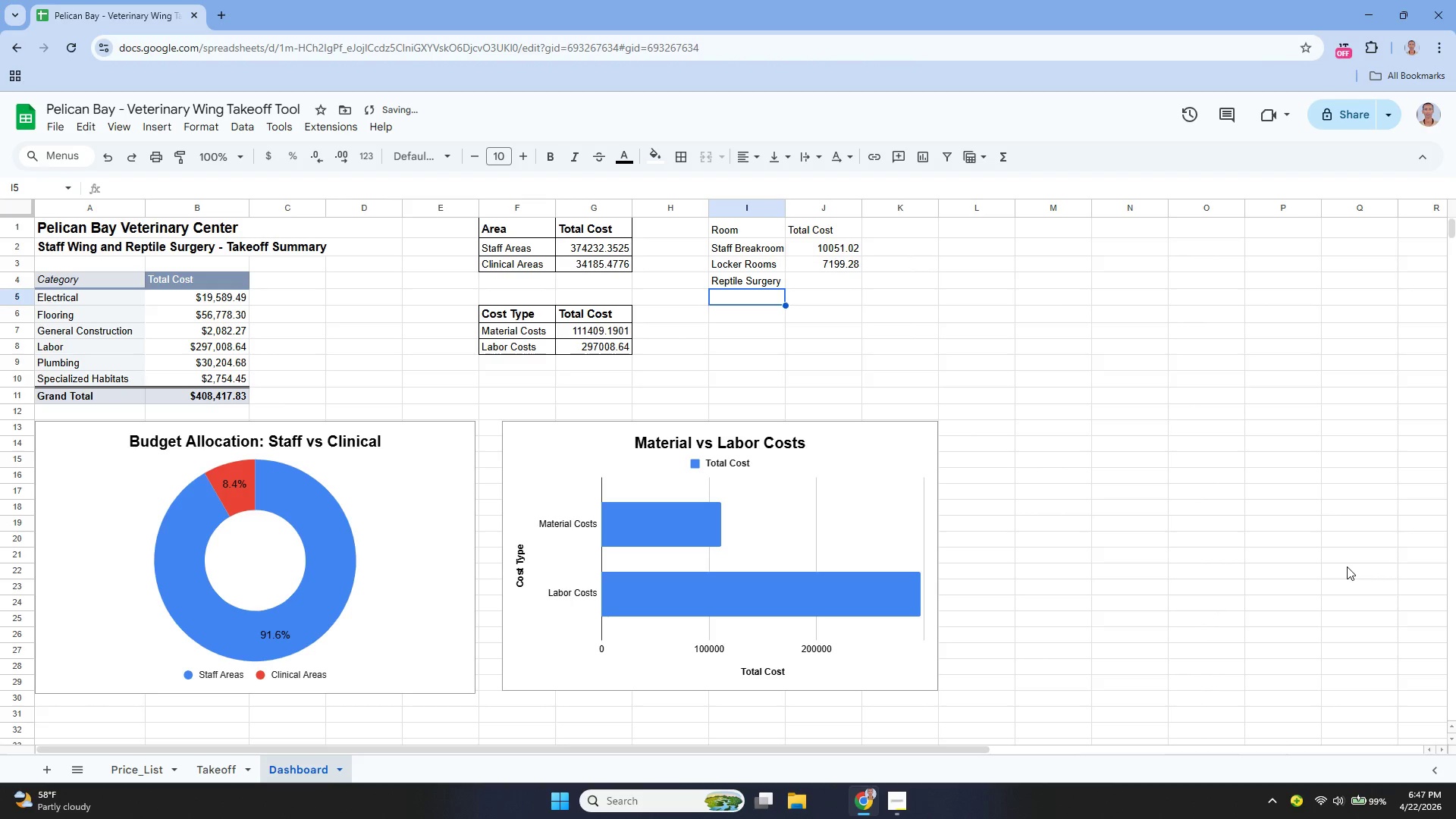 
key(ArrowUp)
 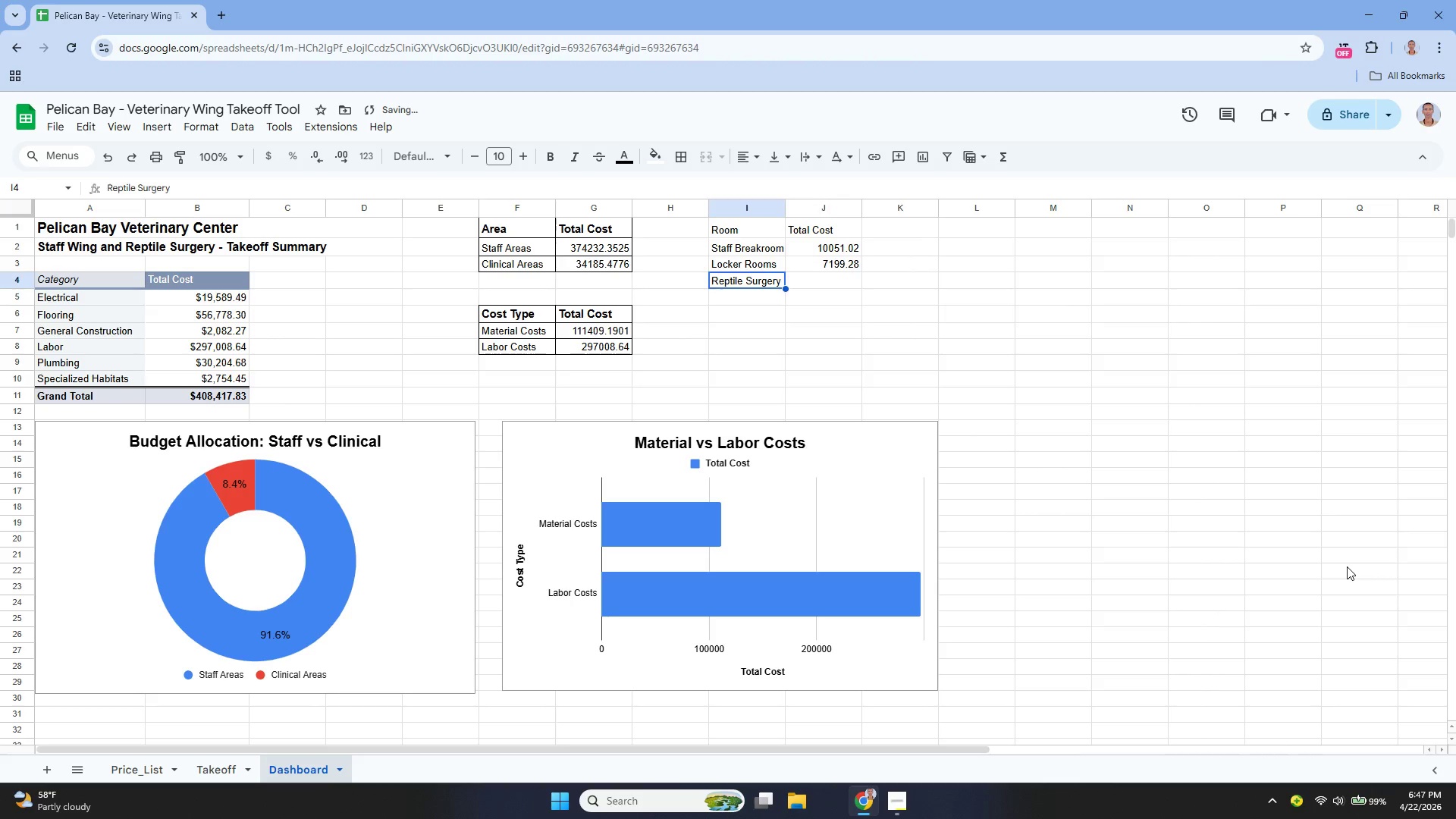 
key(ArrowRight)
 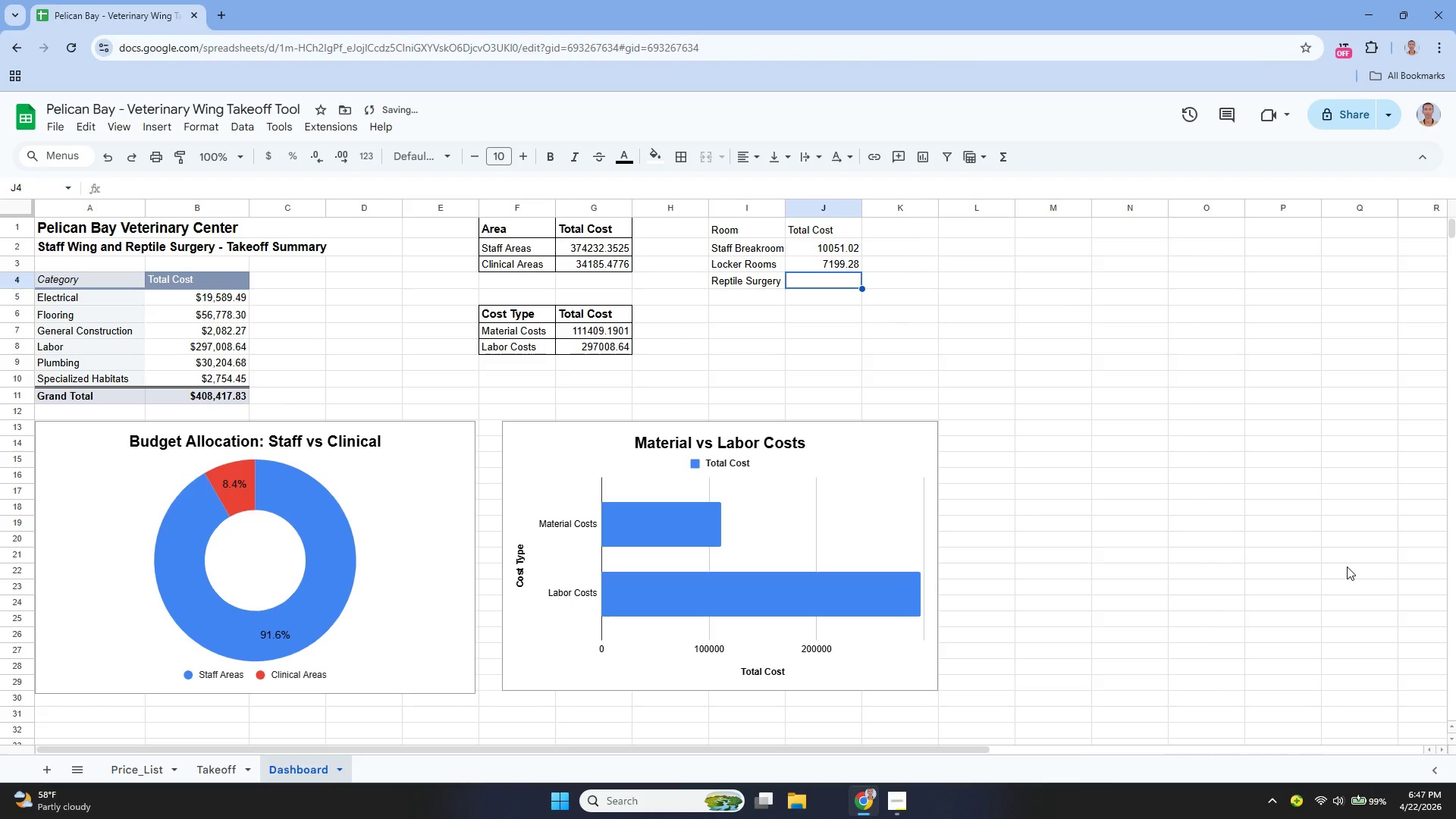 
key(Enter)
 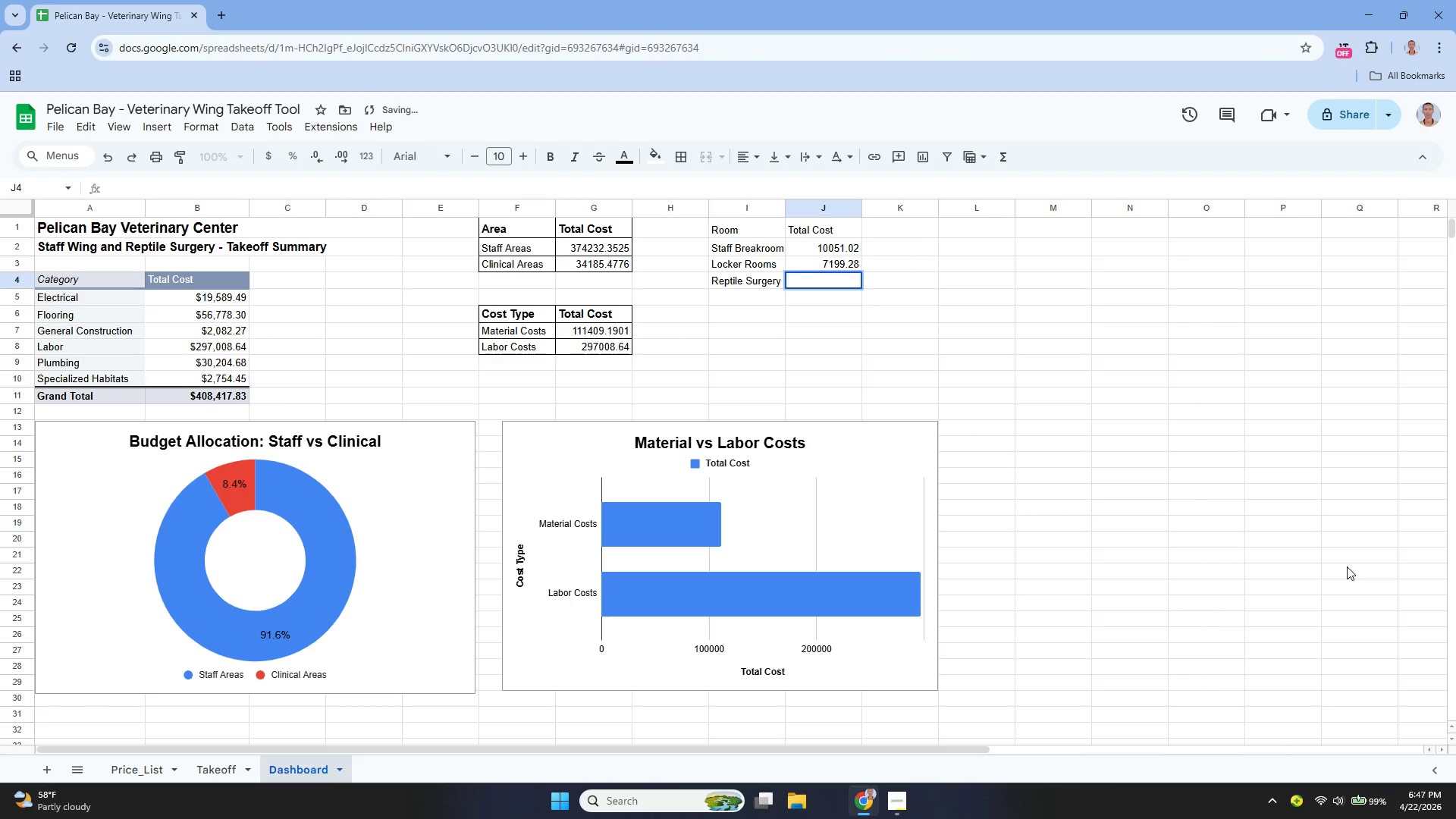 
type(=su)
 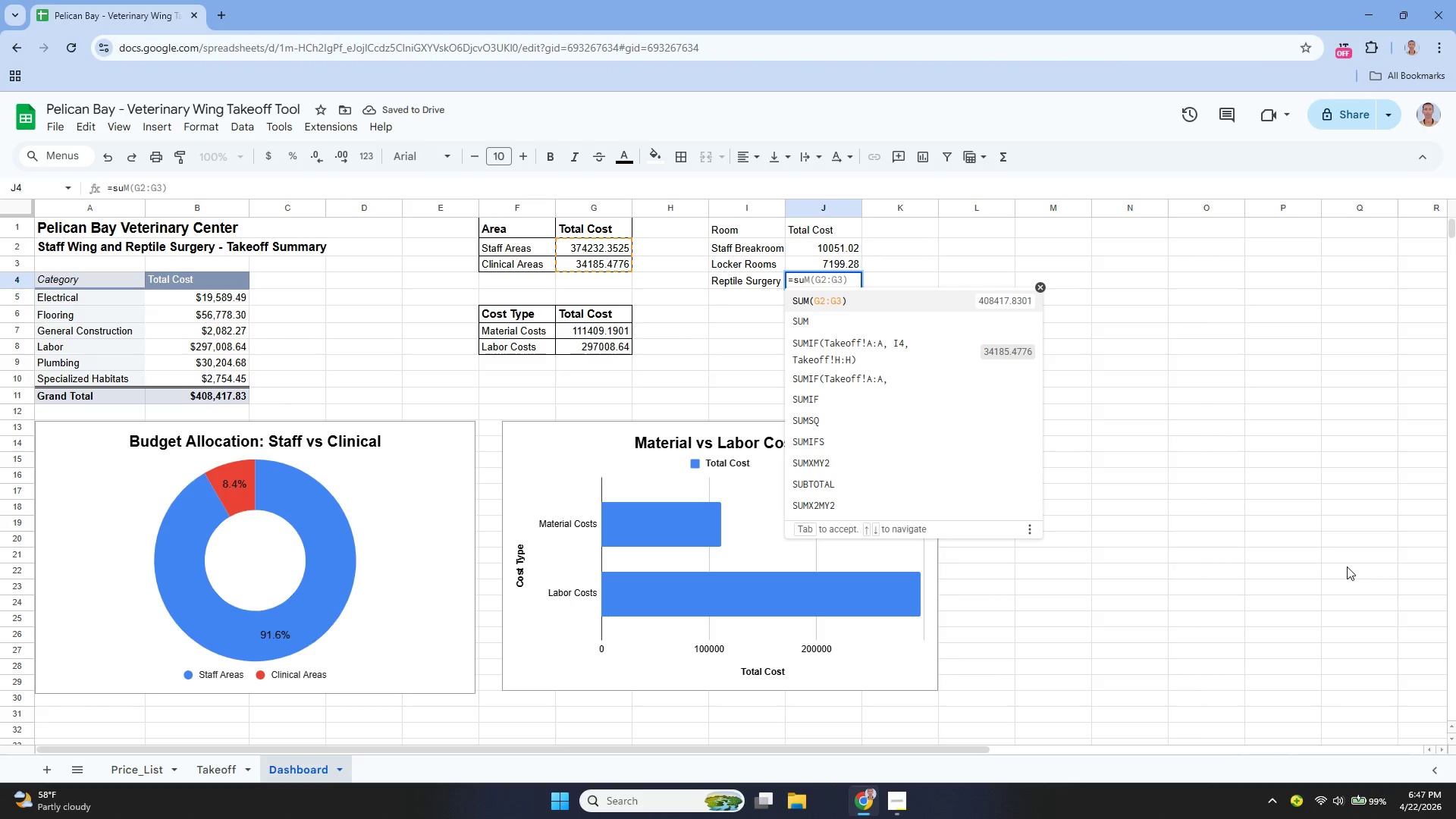 
key(ArrowDown)
 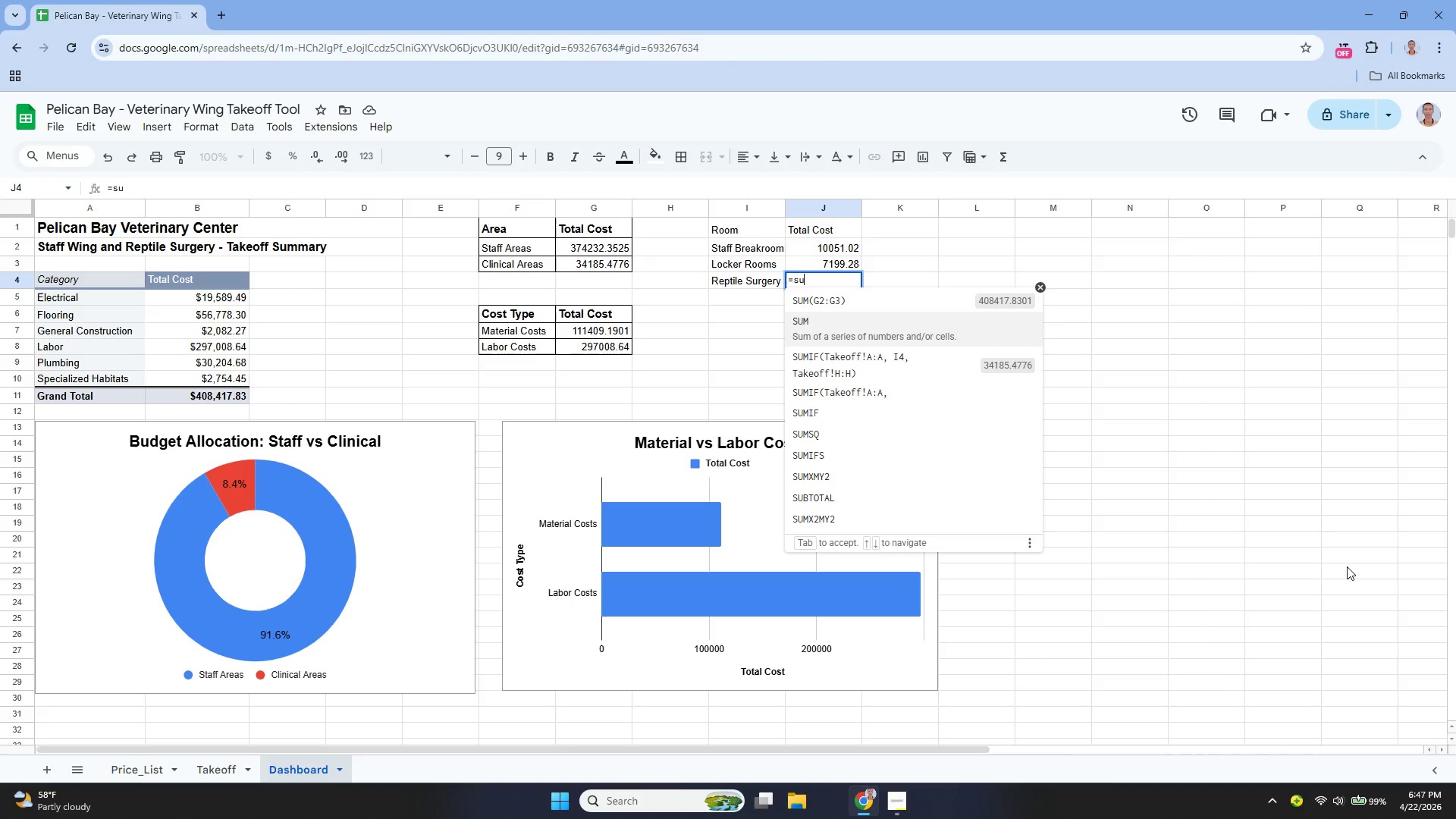 
key(ArrowDown)
 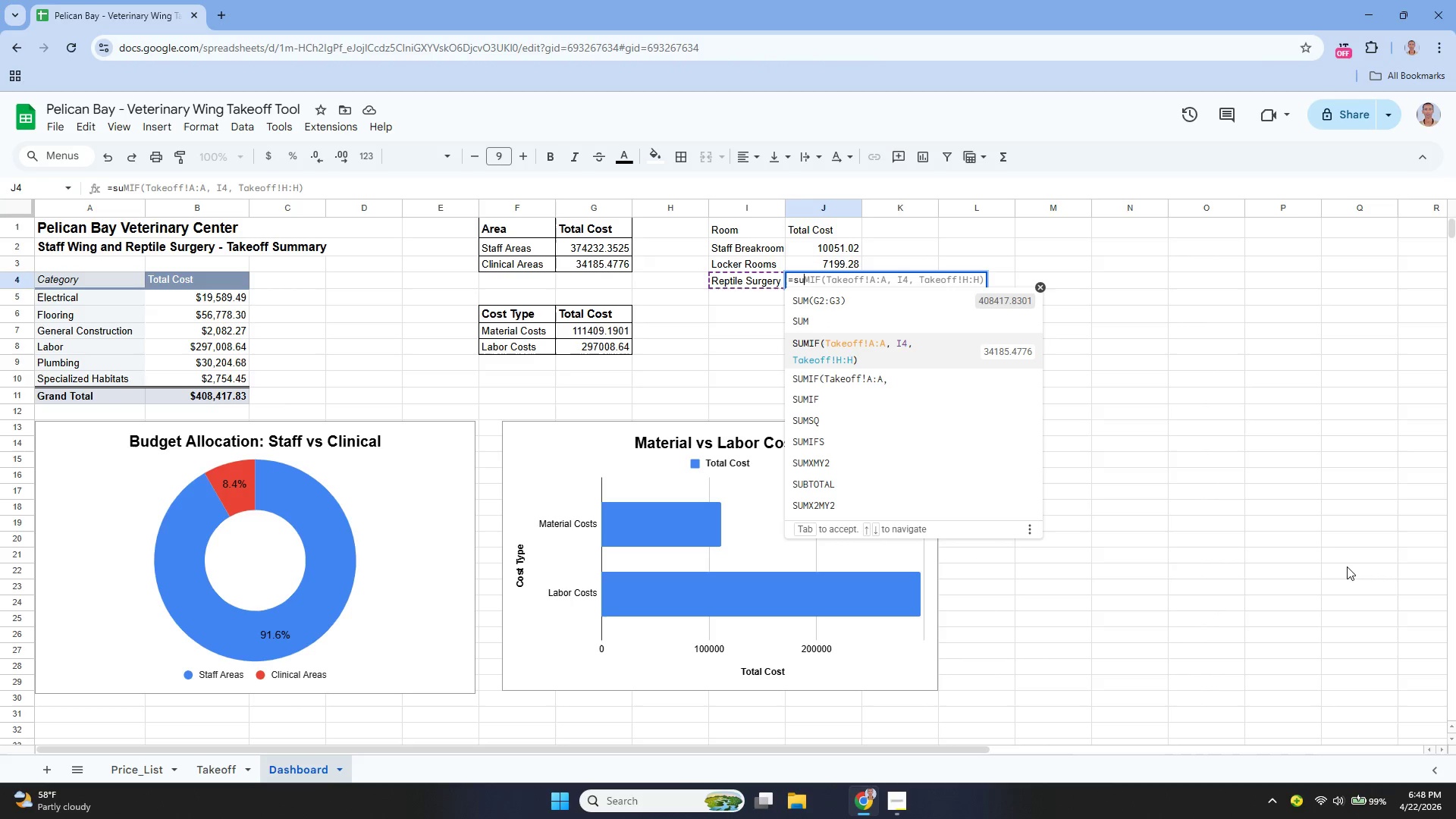 
key(Backspace)
key(Backspace)
type(SUMIF)
 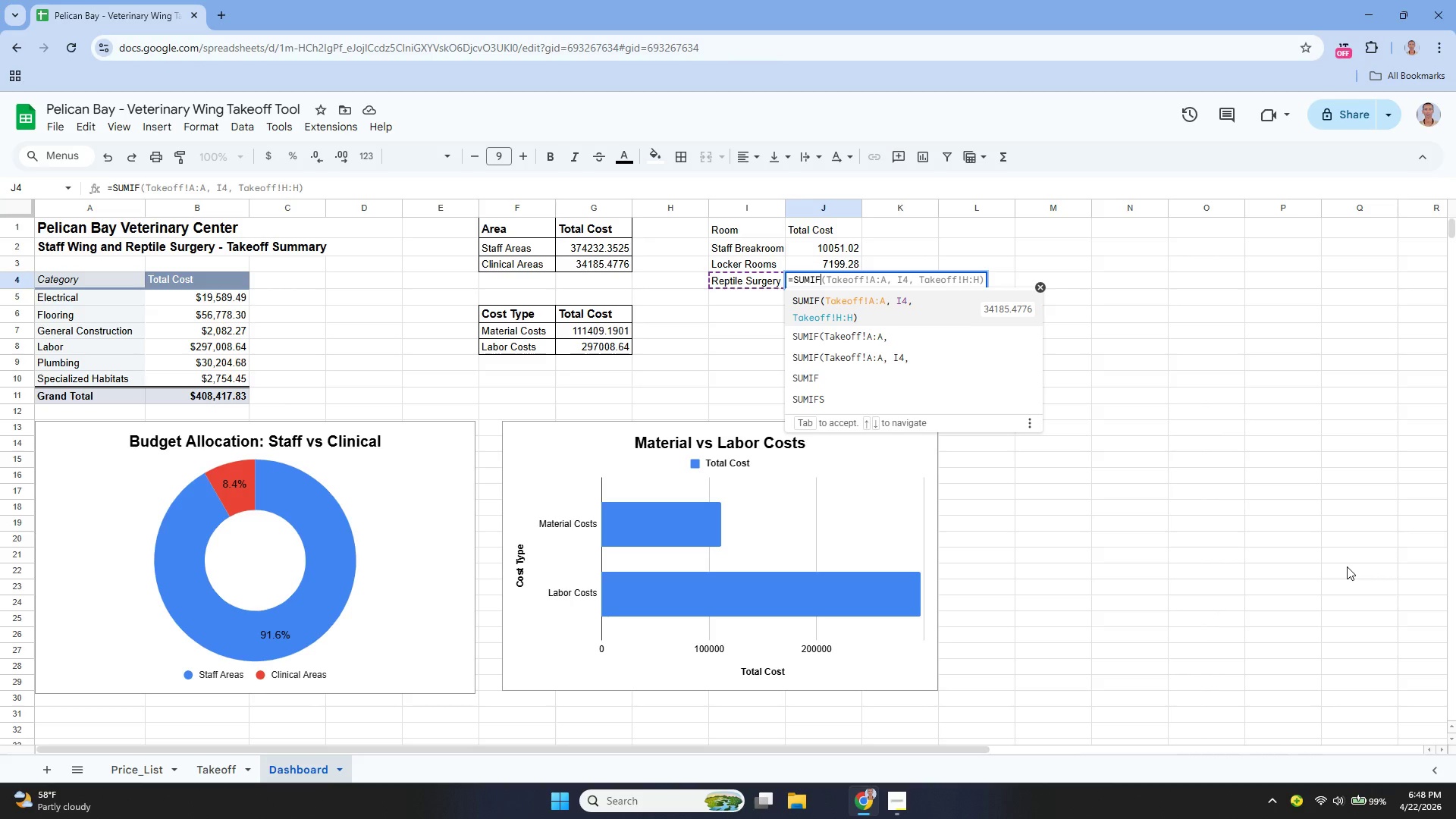 
key(Enter)
 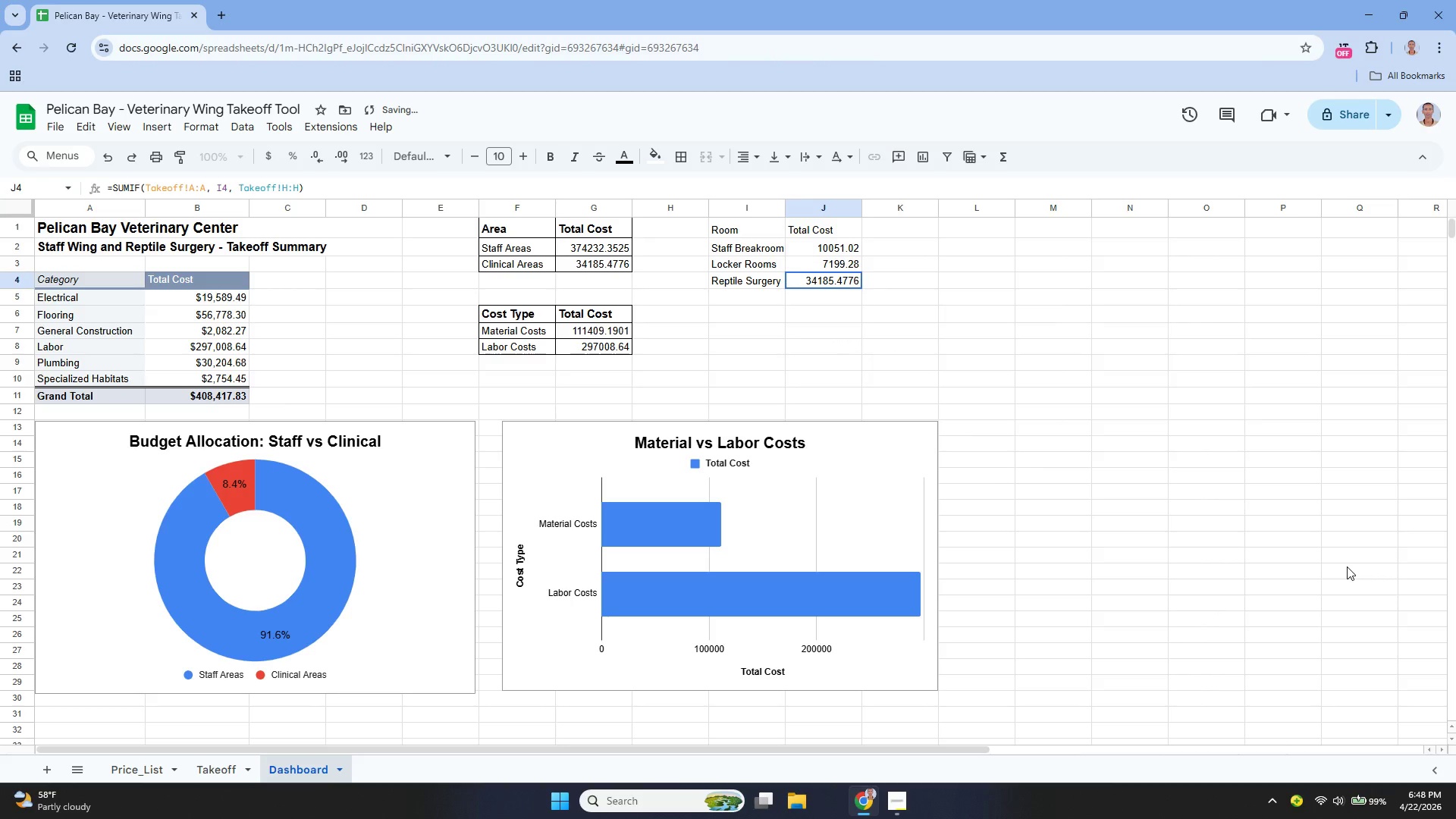 
key(ArrowLeft)
 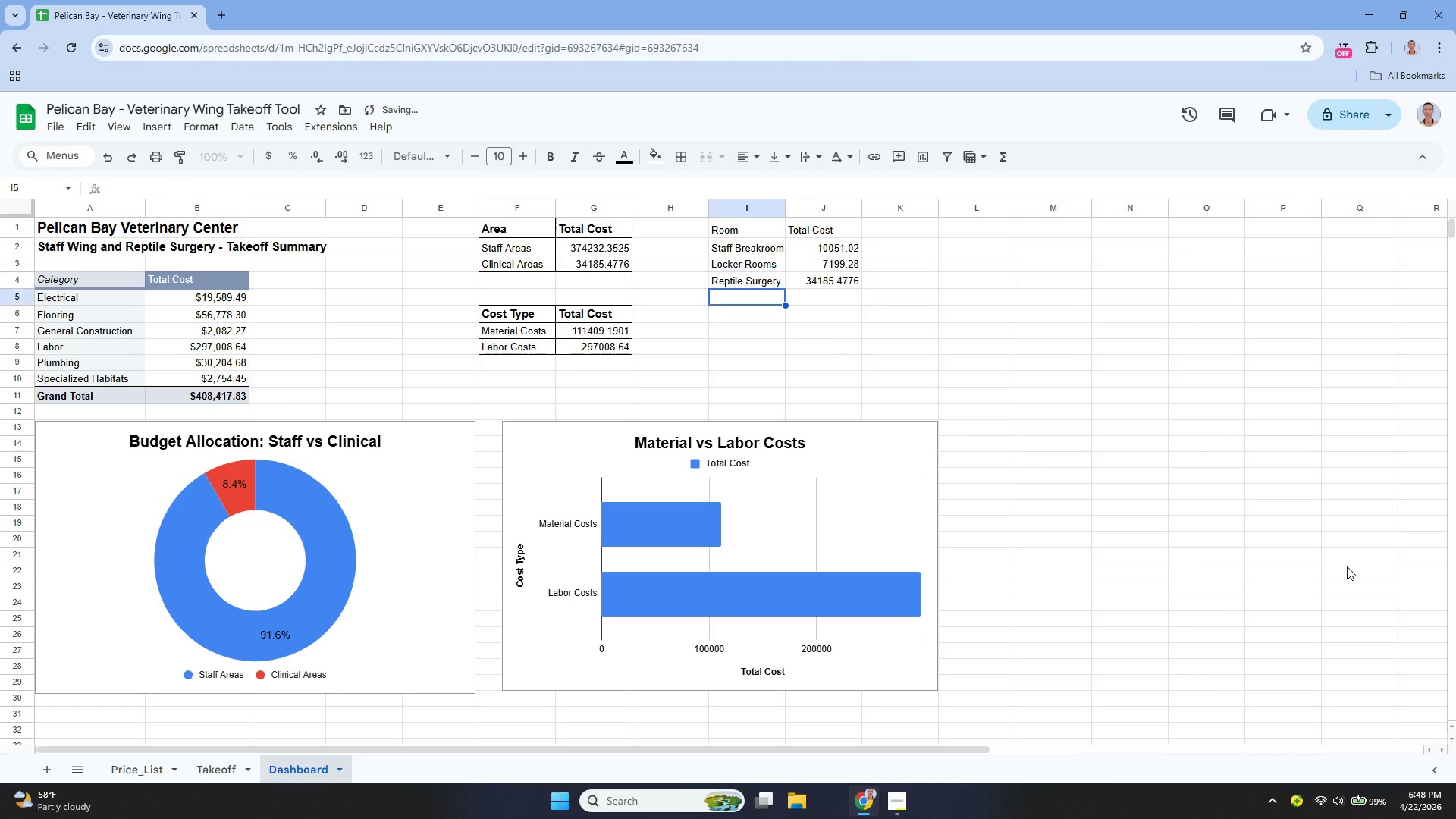 
key(ArrowDown)
 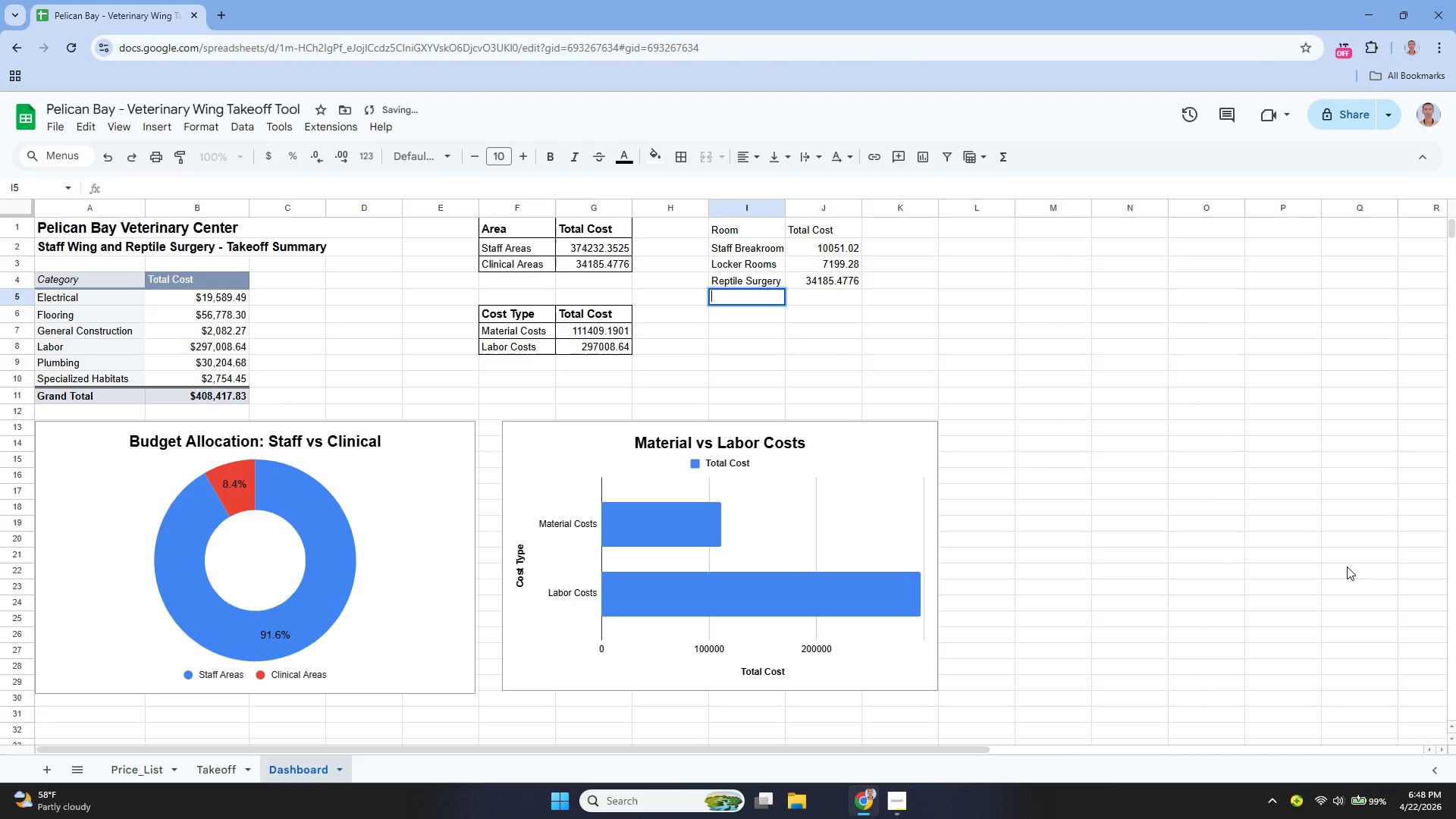 
key(Enter)
 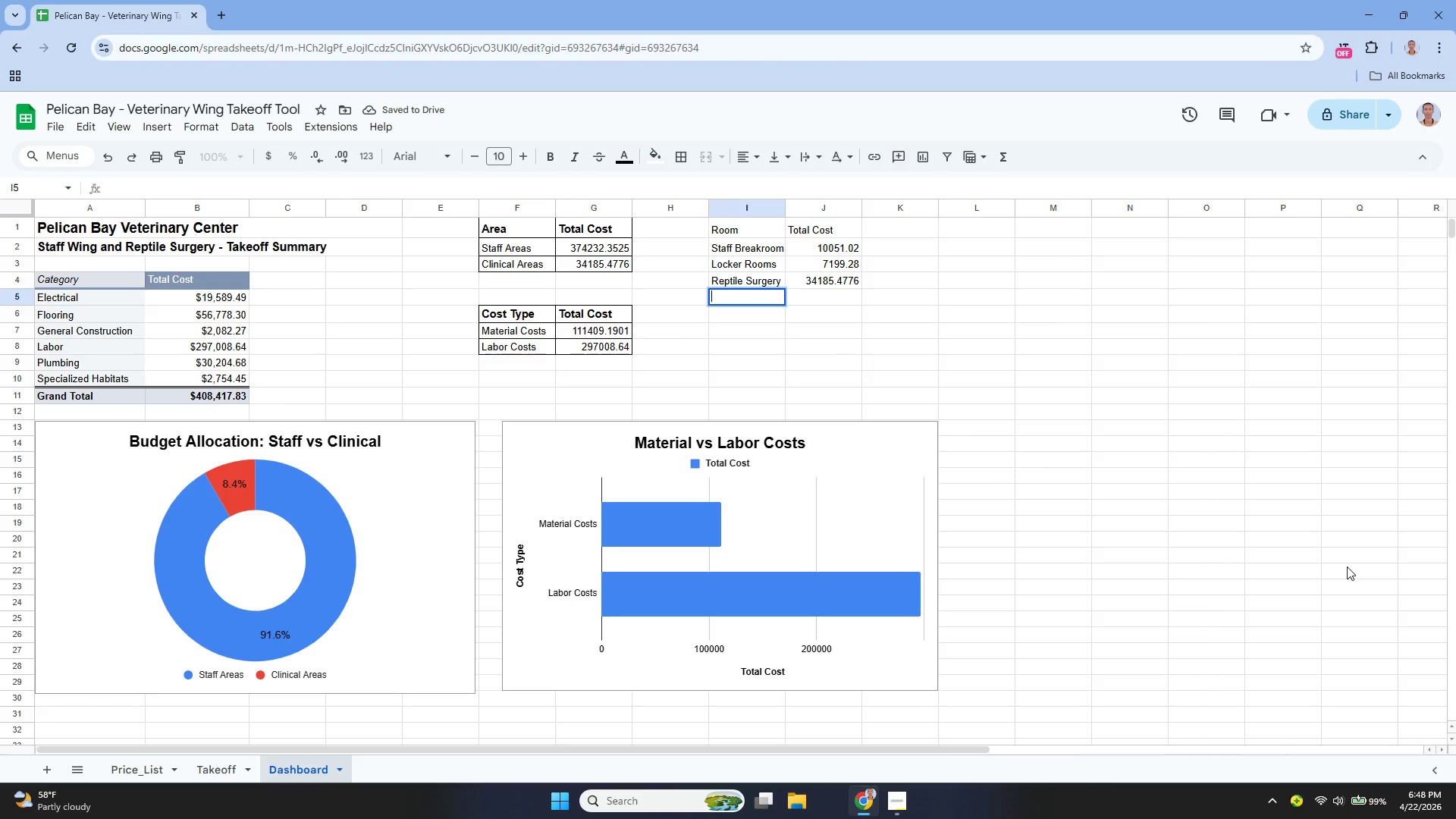 
type(e)
key(Backspace)
type(Employee Onboarding Hub)
 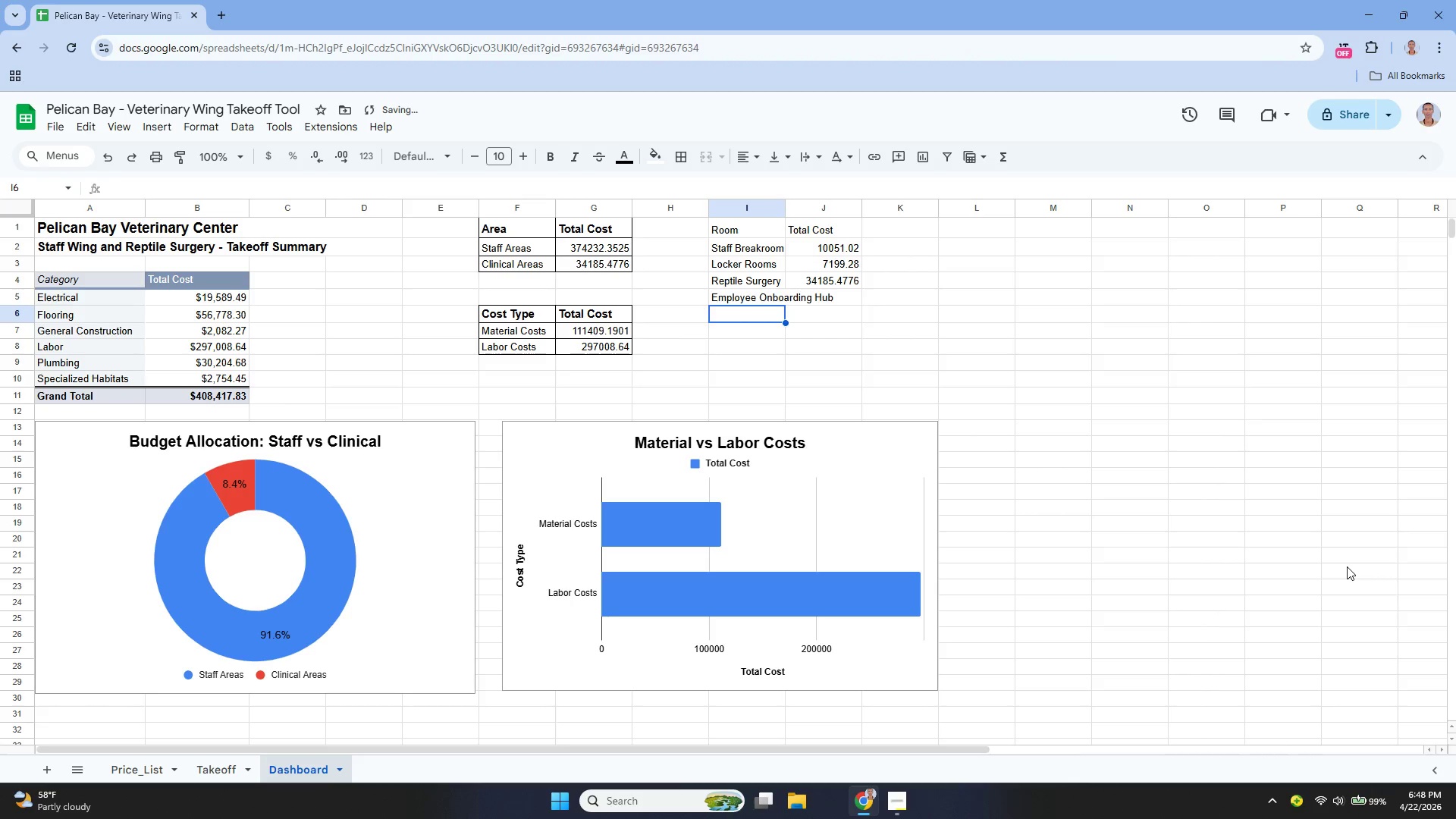 
 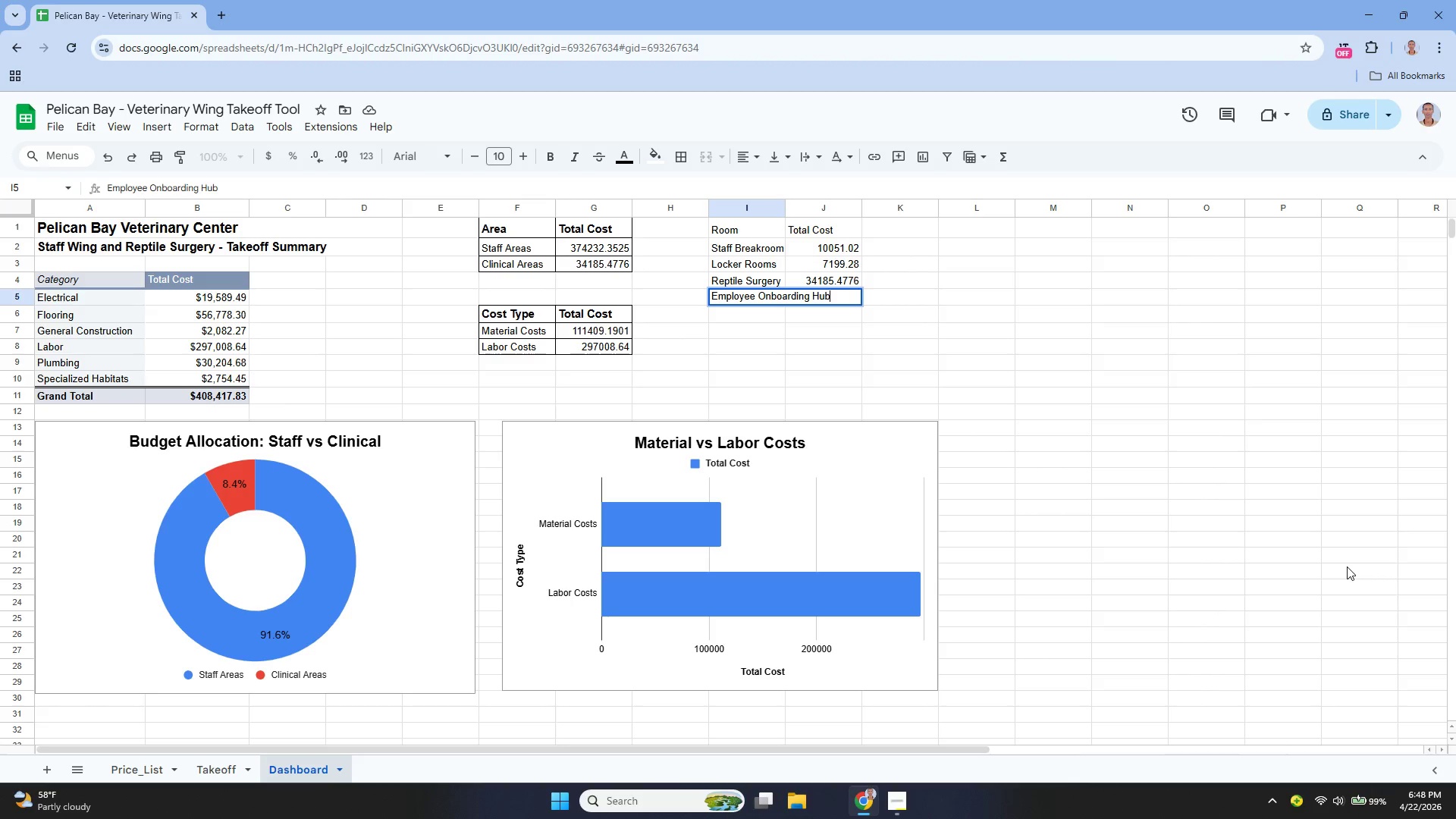 
key(Enter)
 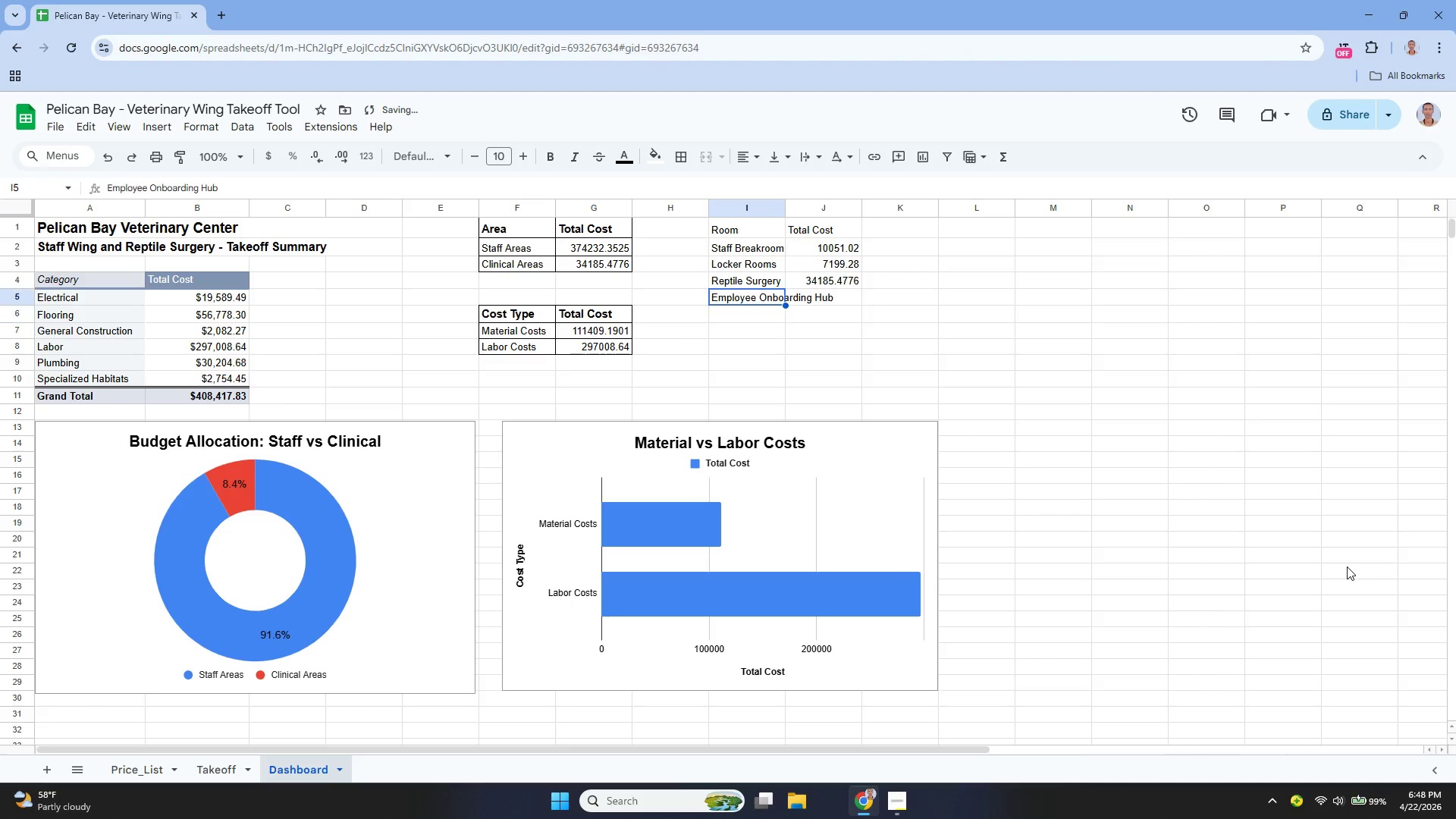 
key(ArrowUp)
 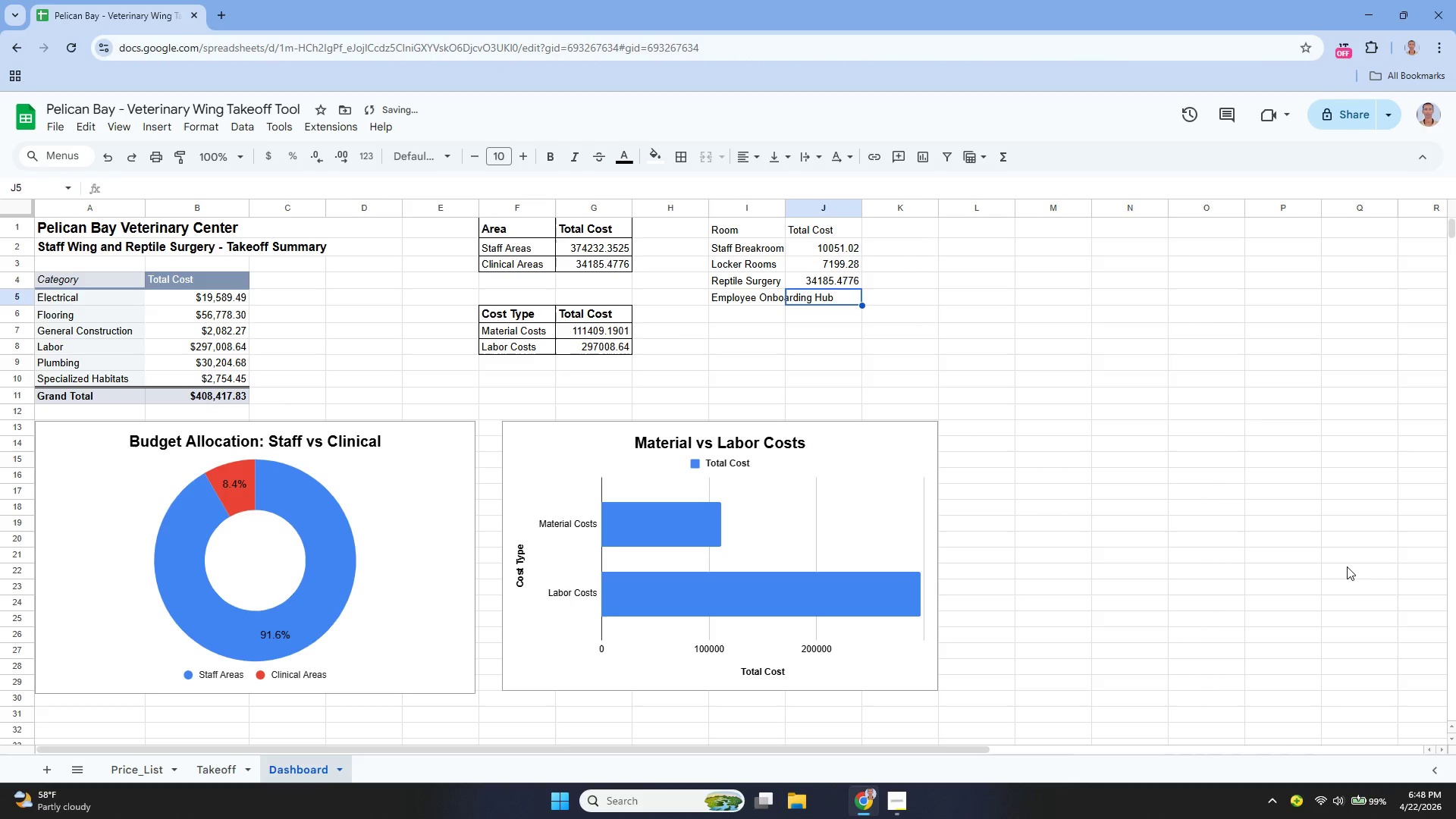 
key(ArrowRight)
 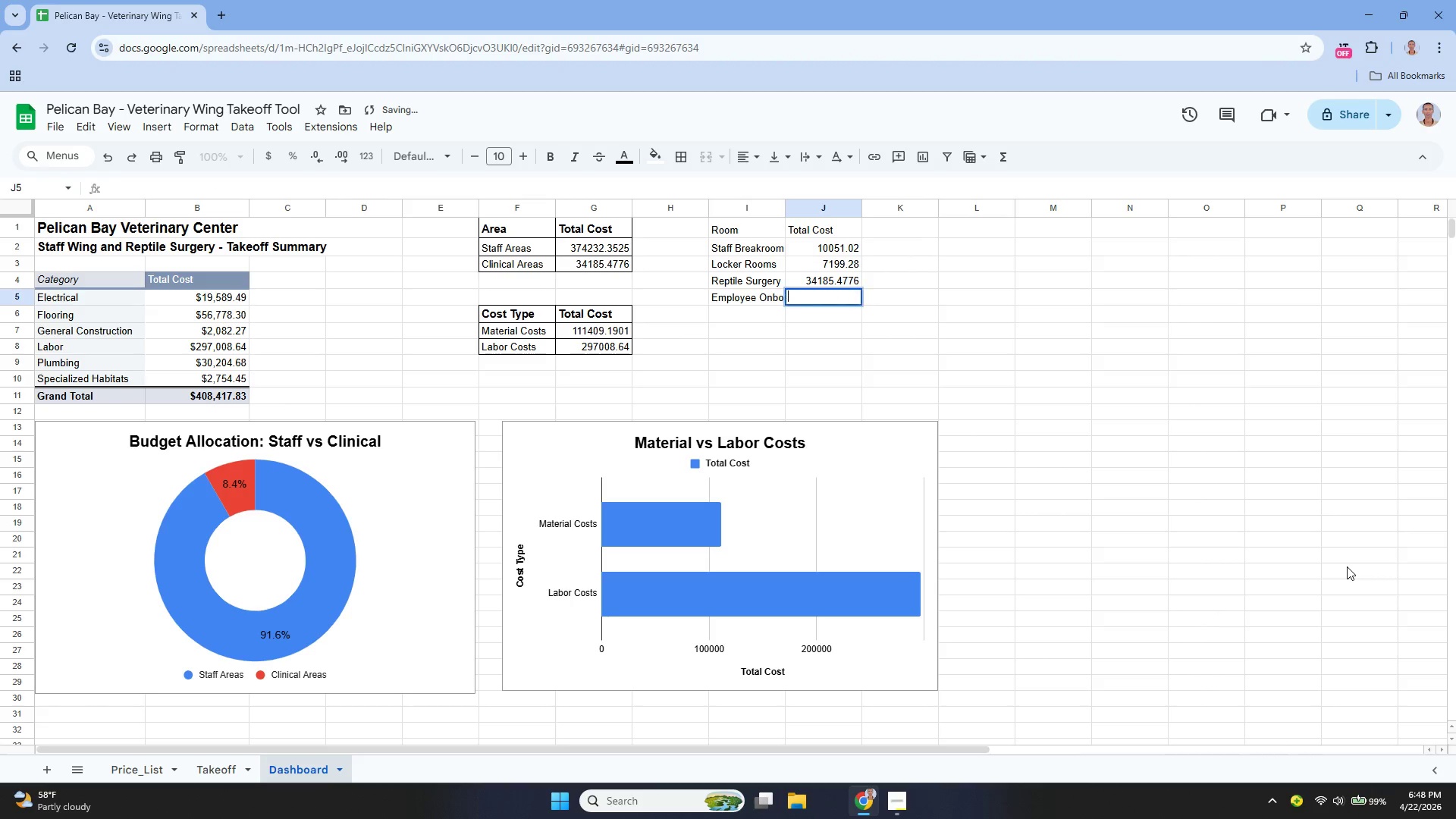 
key(Enter)
 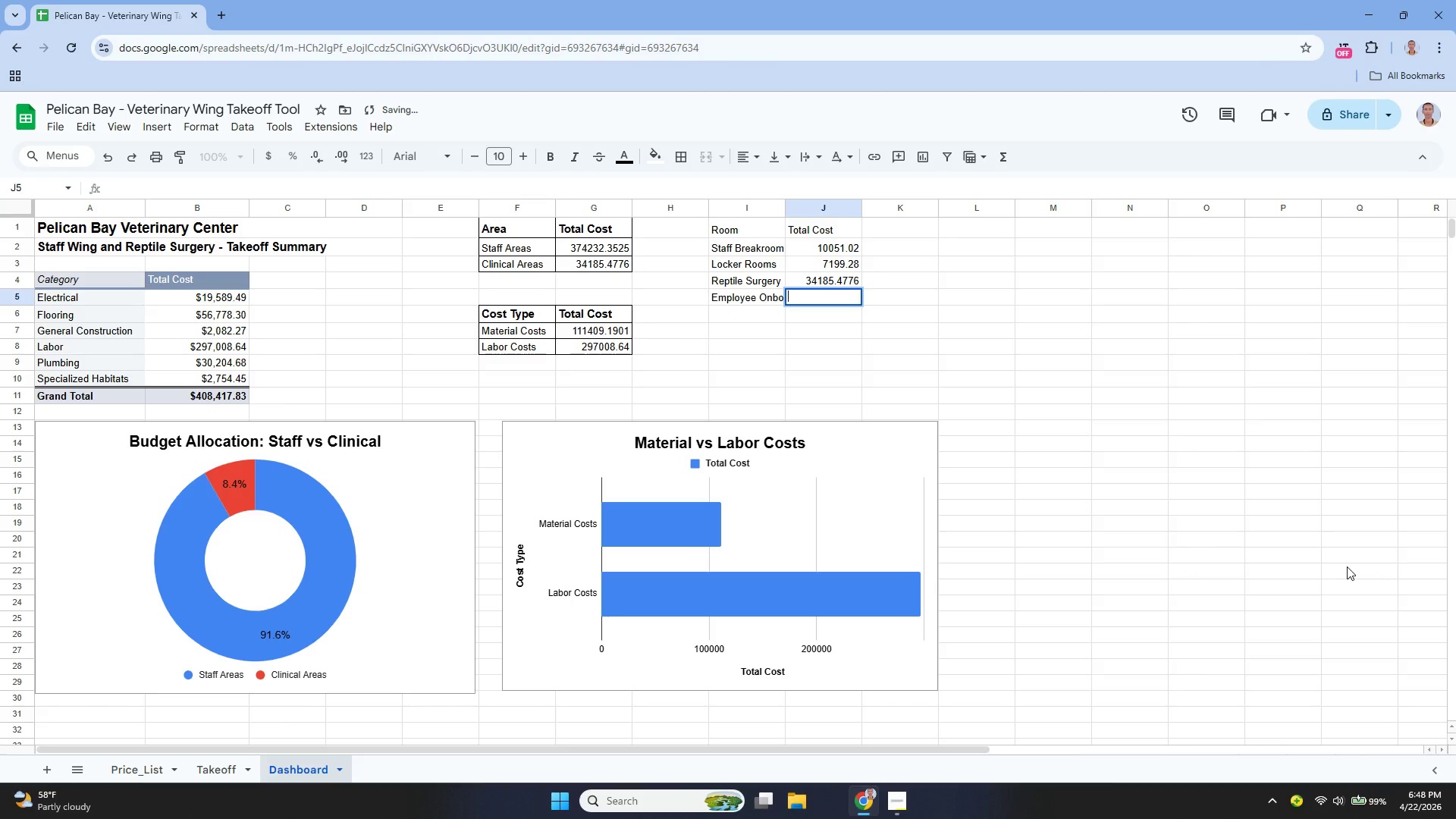 
type(=su)
 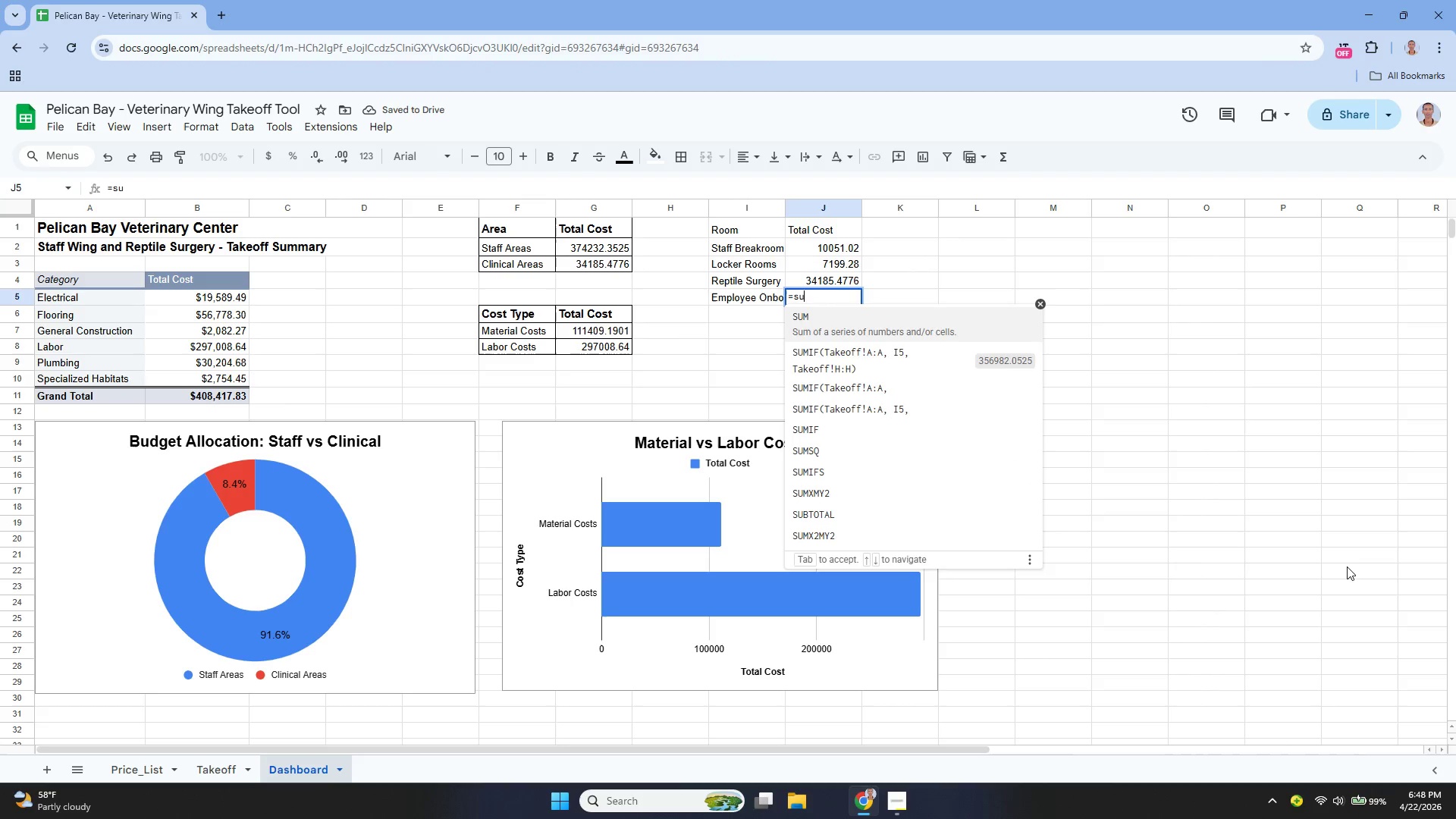 
key(ArrowDown)
 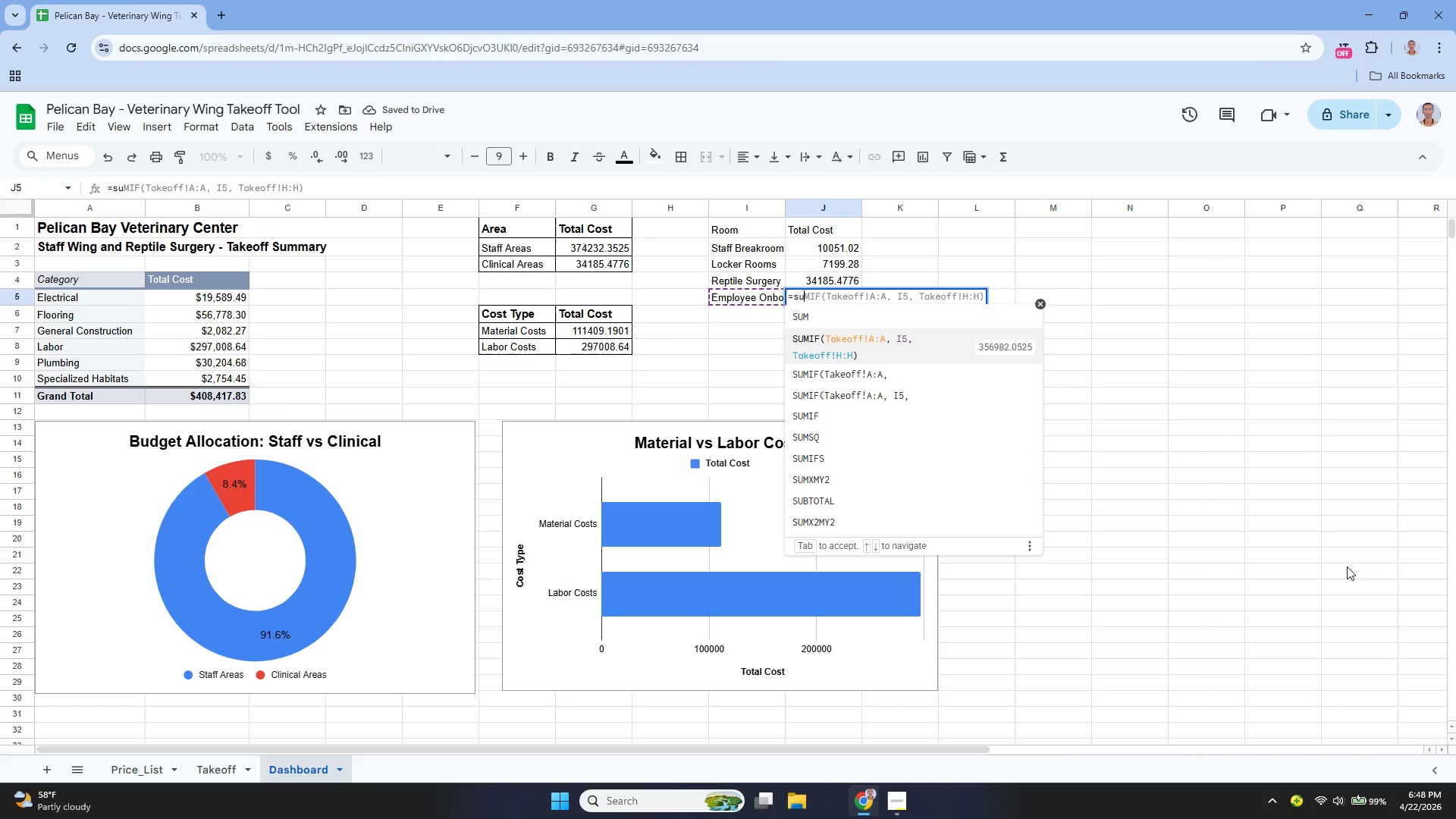 
key(ArrowDown)
 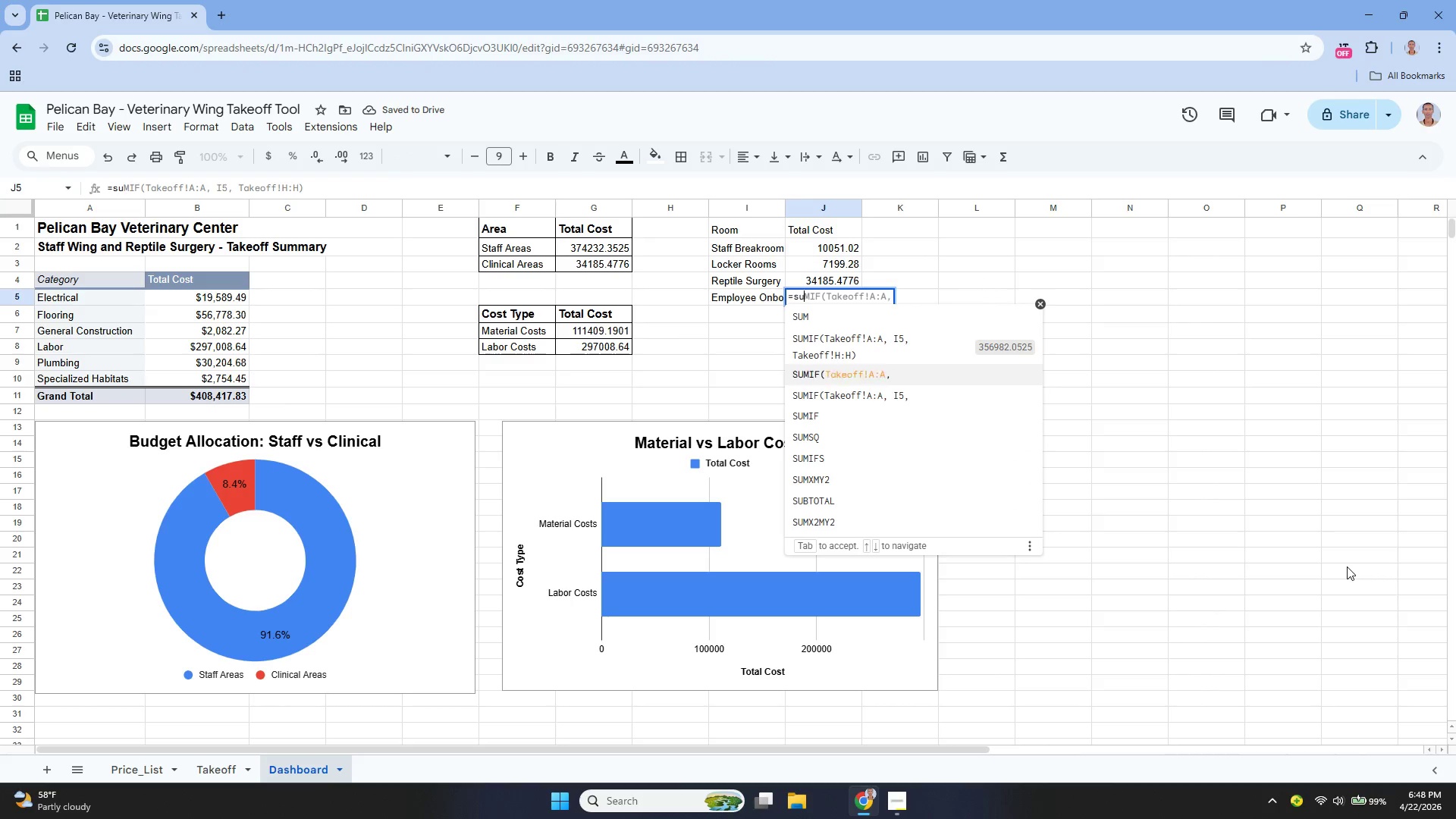 
key(ArrowDown)
 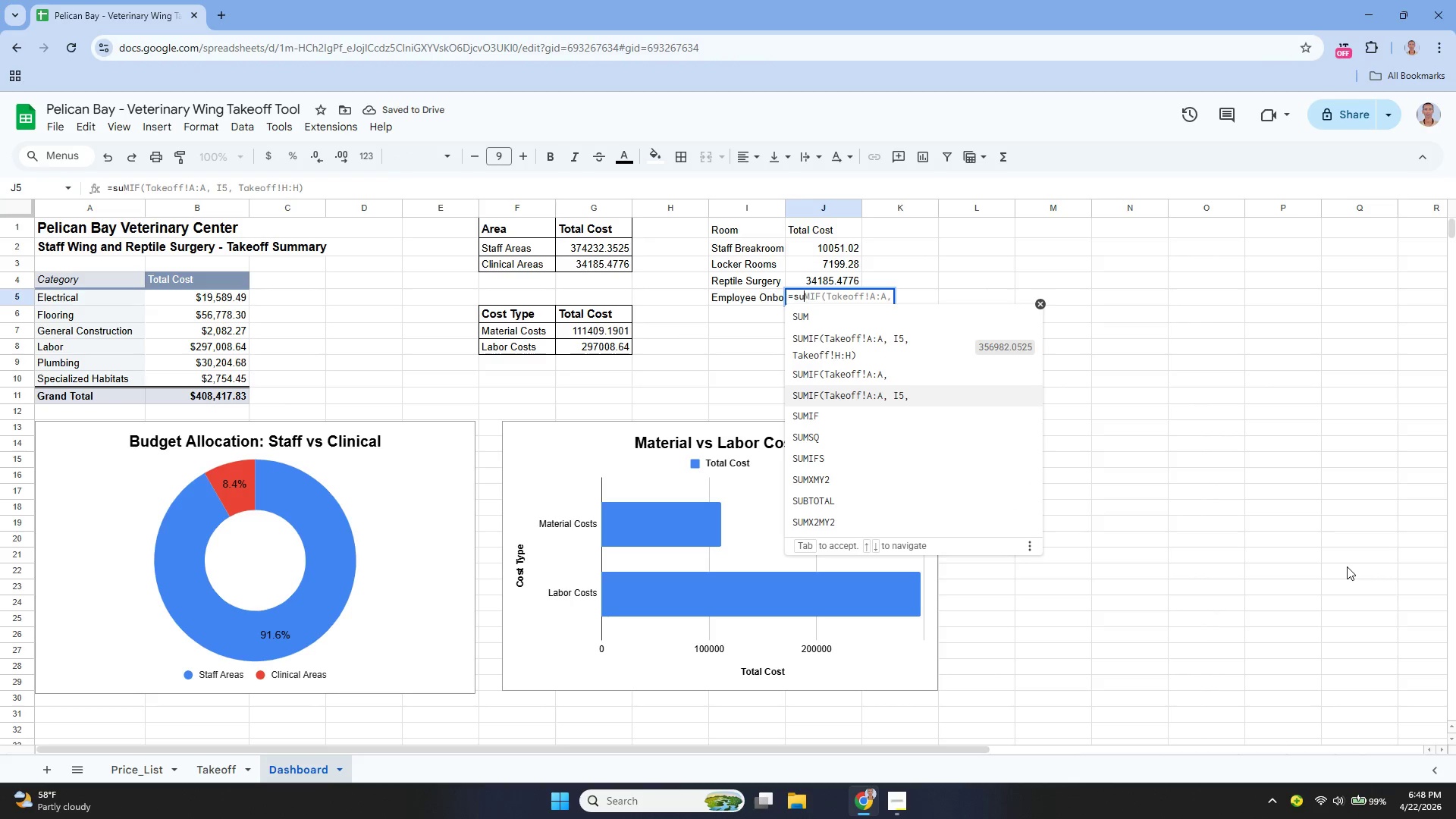 
key(ArrowDown)
 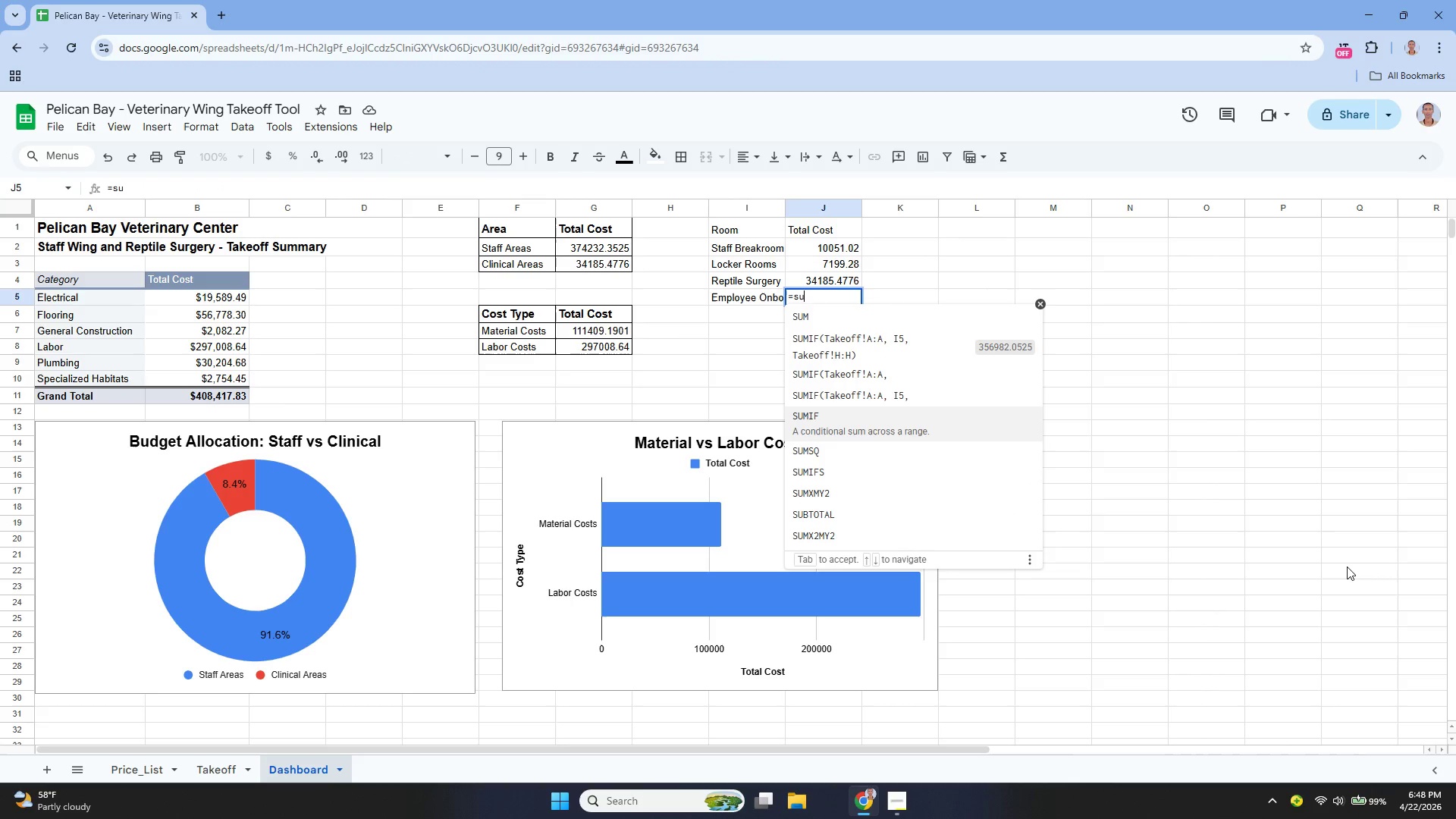 
key(Backspace)
key(Backspace)
type(SUM)
 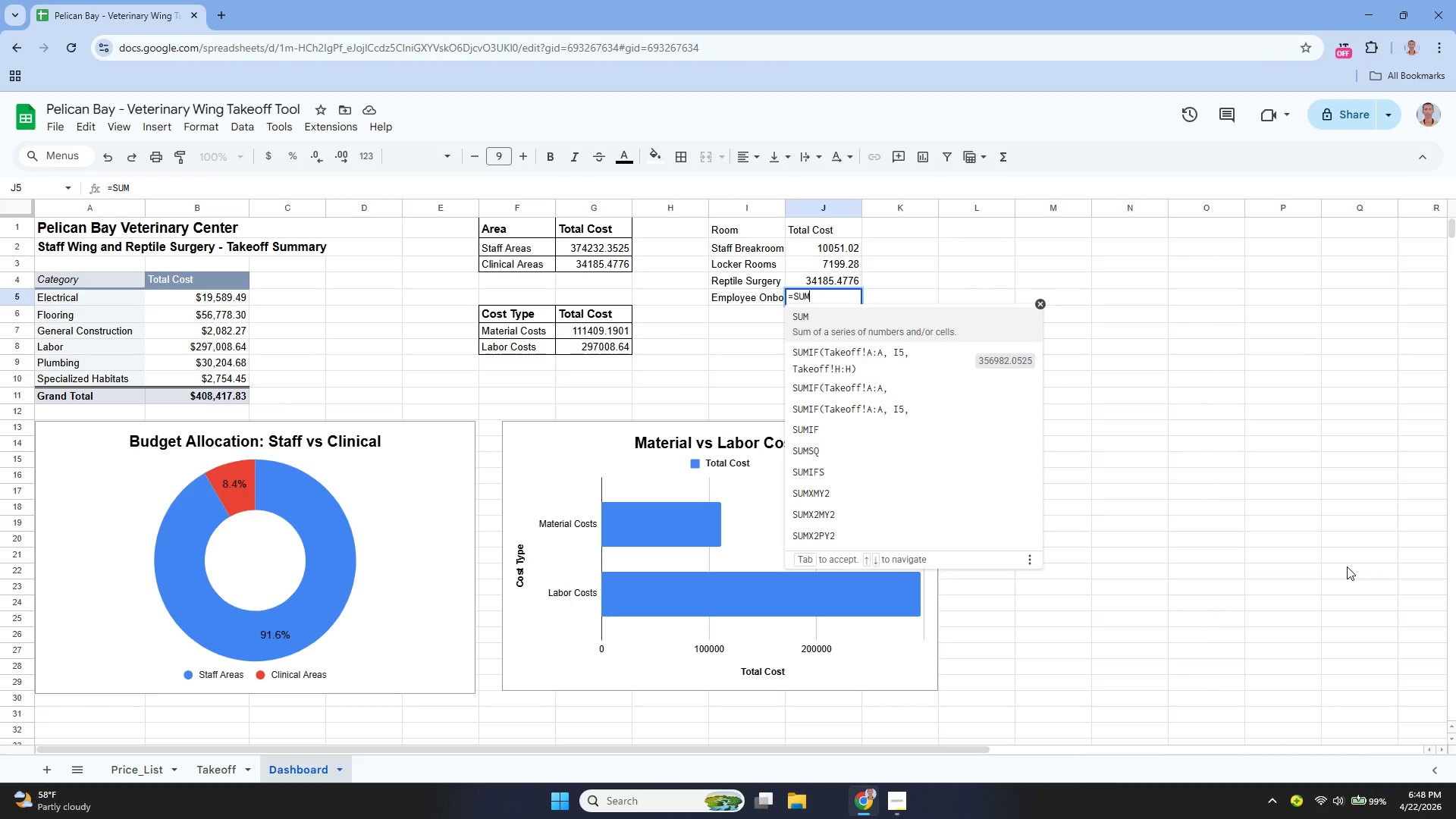 
key(ArrowDown)
 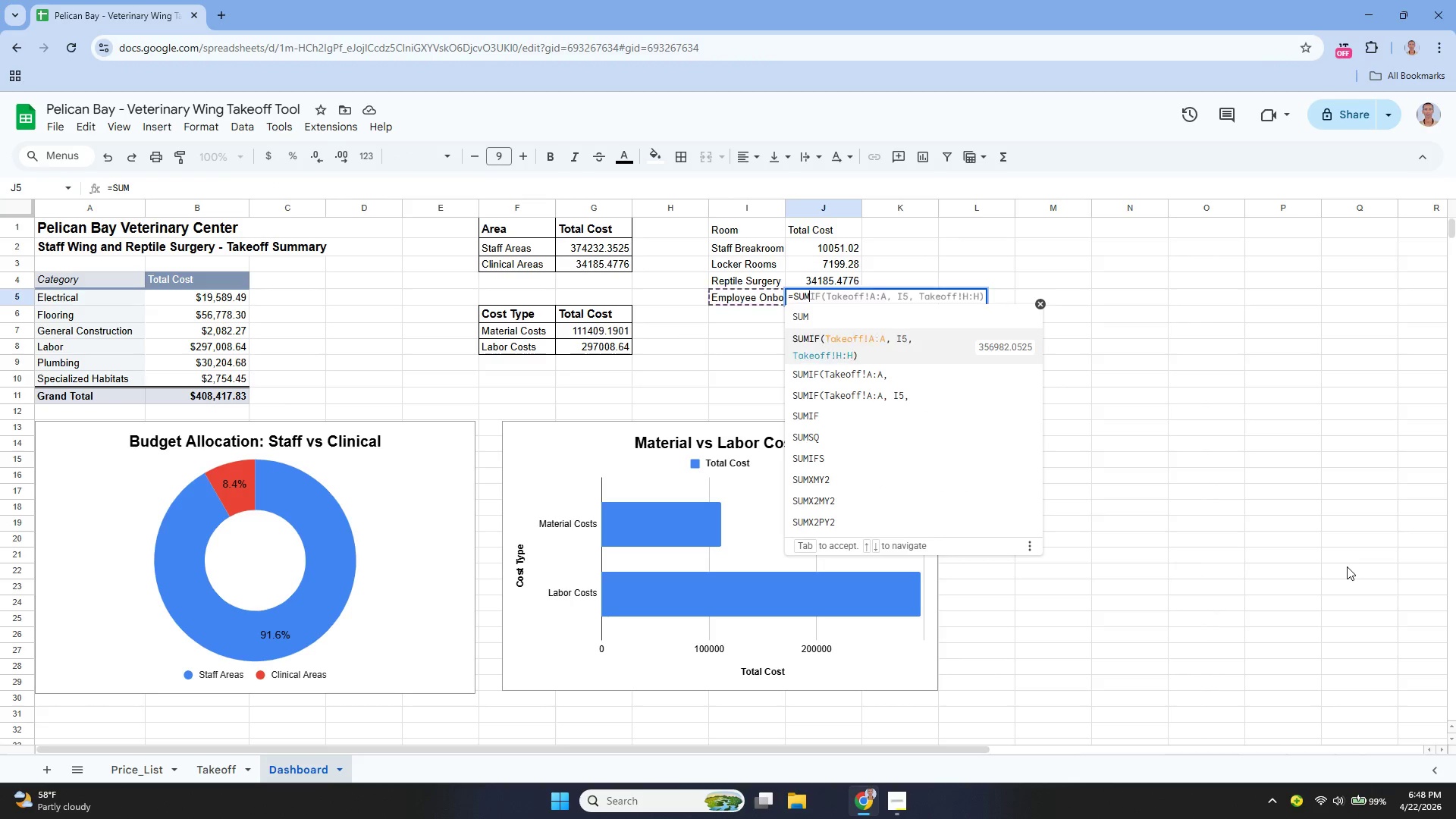 
key(ArrowDown)
 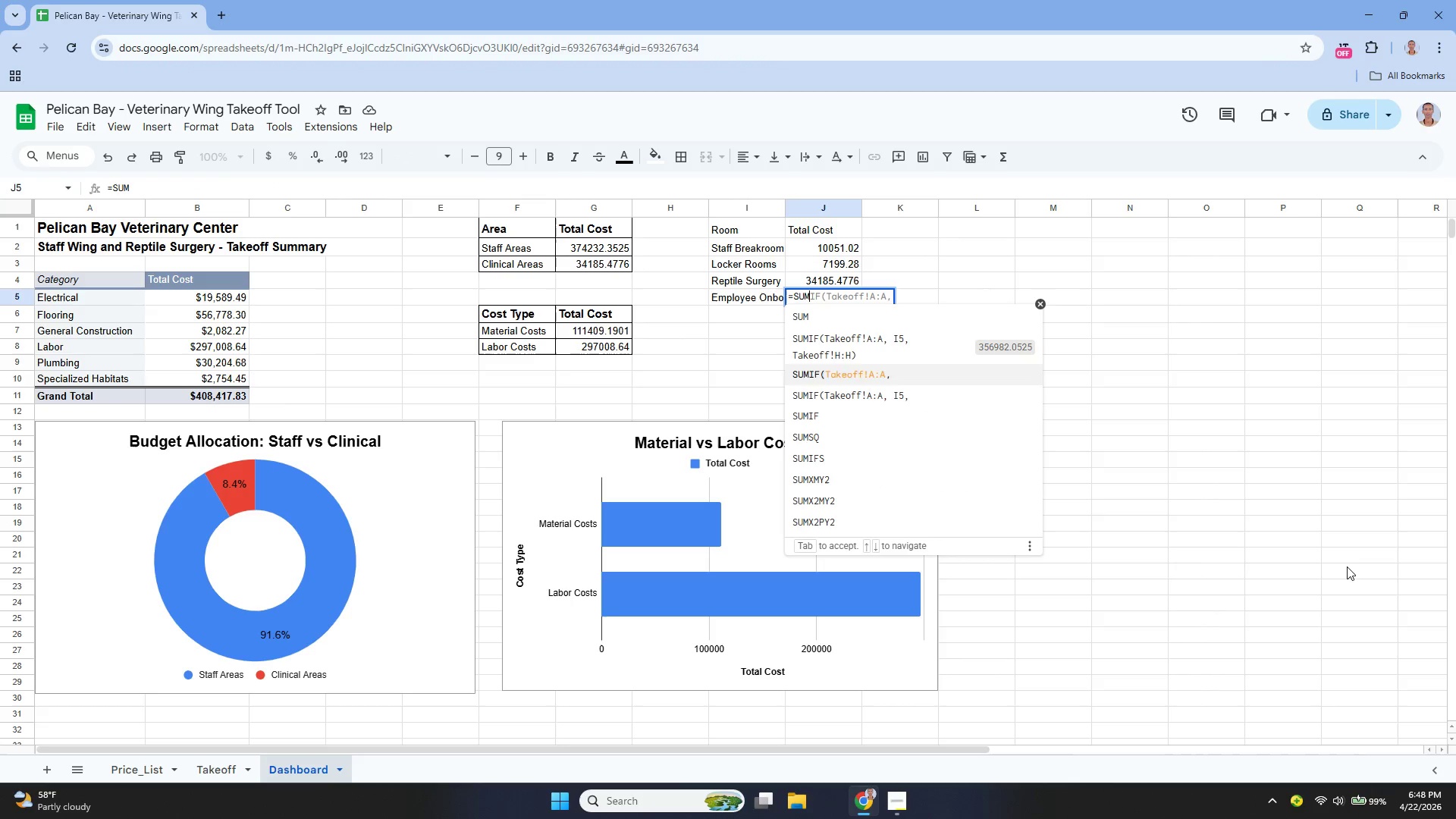 
key(ArrowDown)
 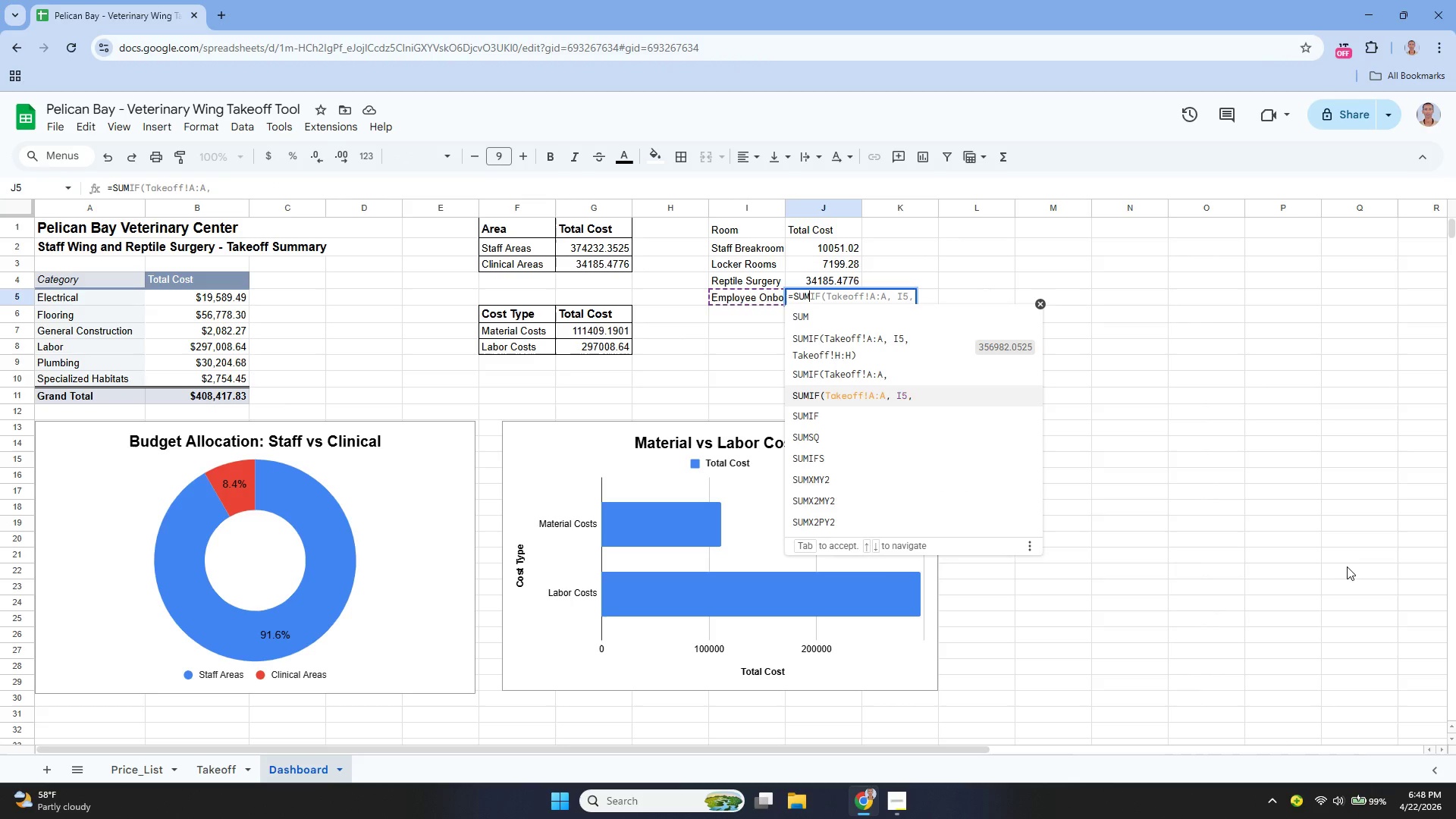 
key(ArrowDown)
 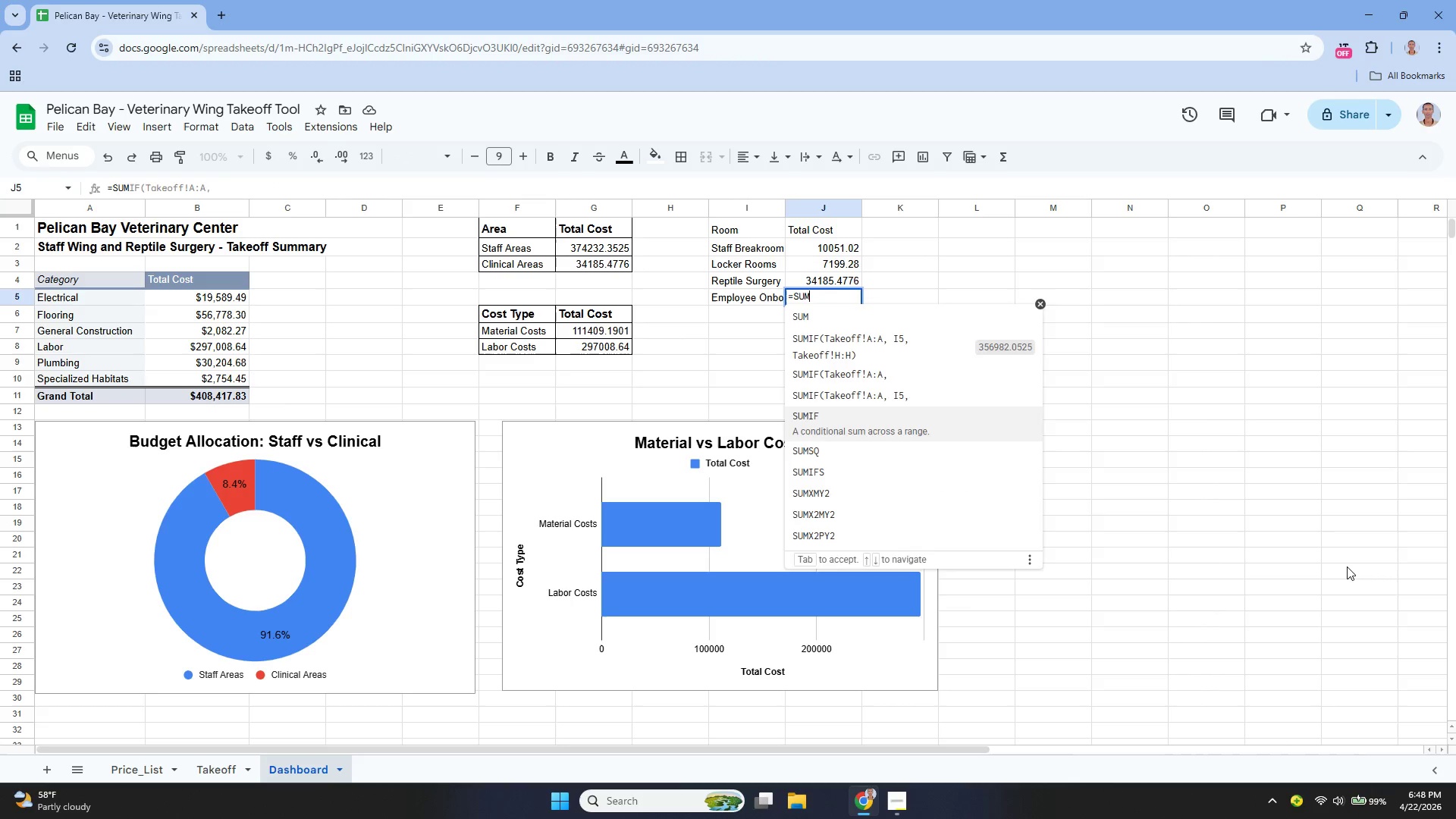 
key(Enter)
 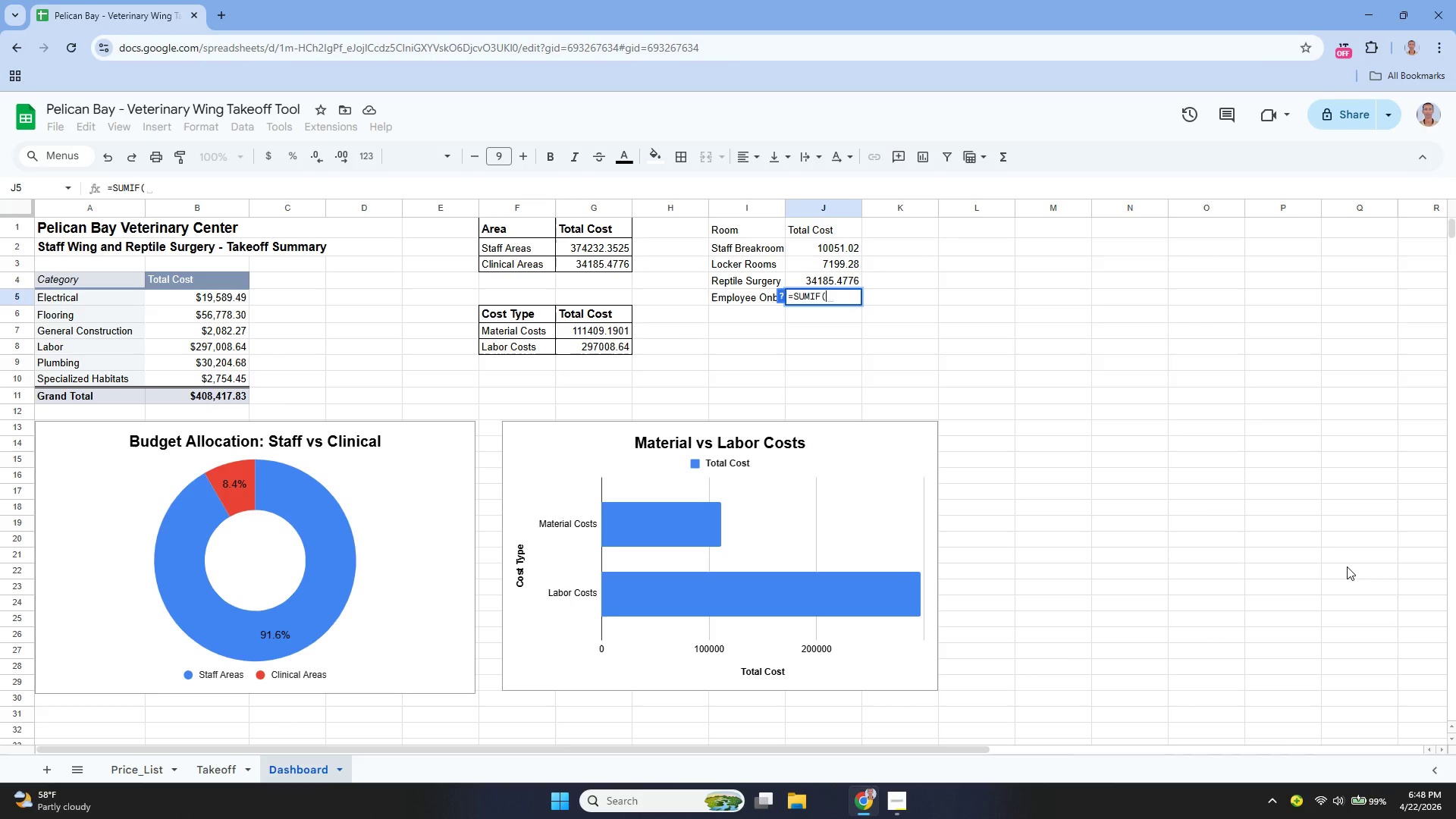 
type(ta)
key(Backspace)
key(Backspace)
type(Takeoff!A:A, I5, Take)
 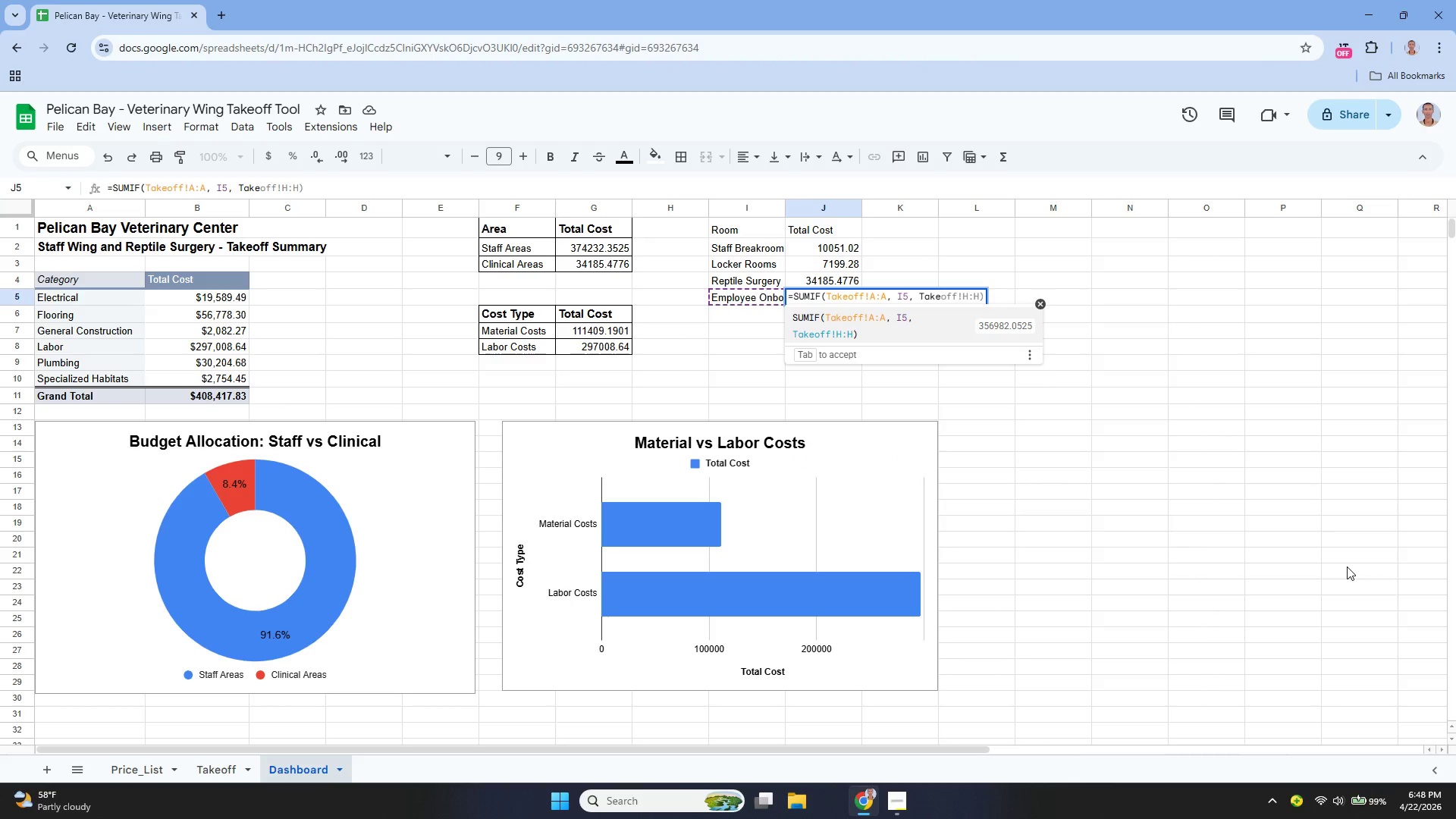 
key(Tab)
 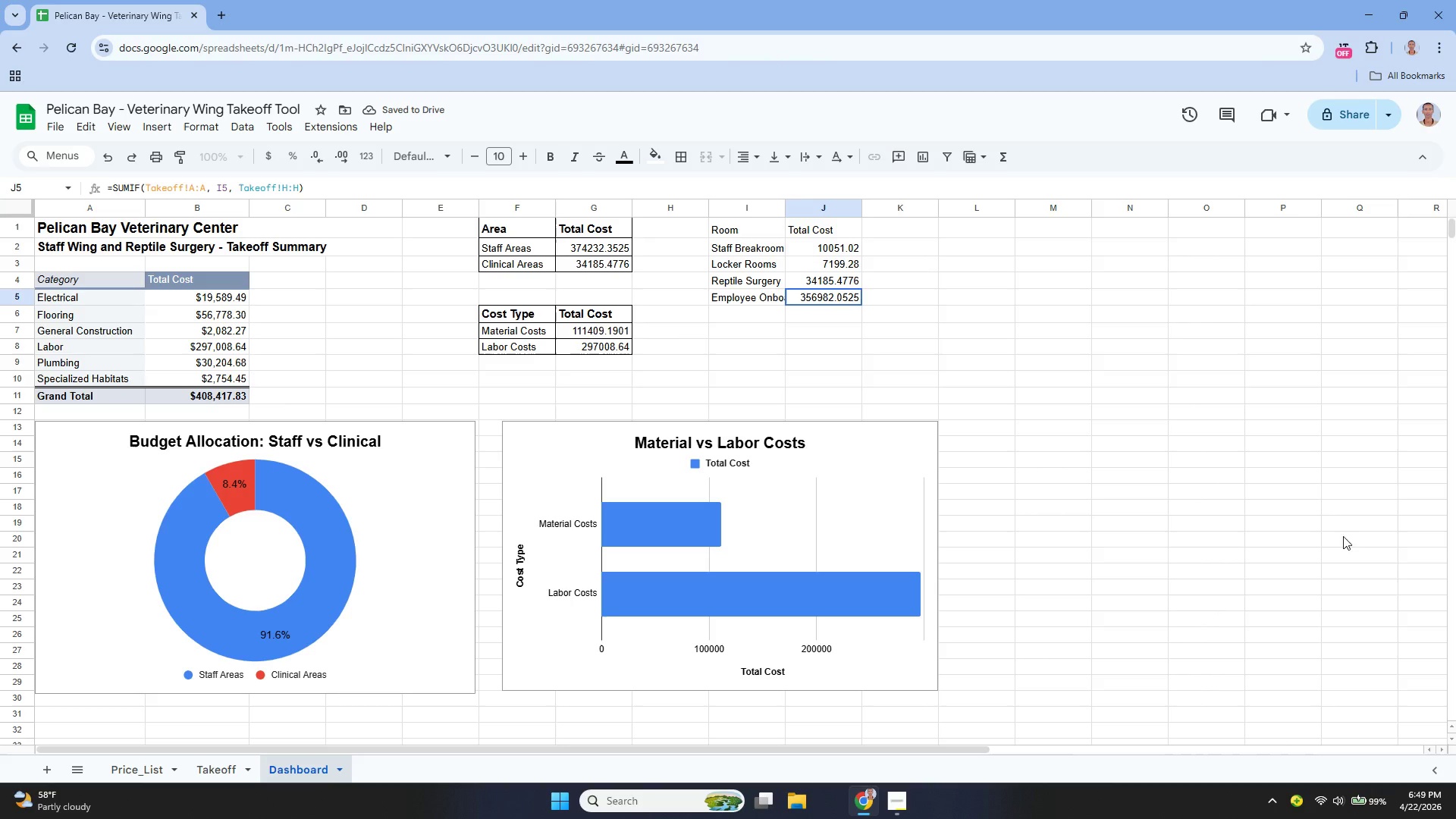 
wait(5.38)
 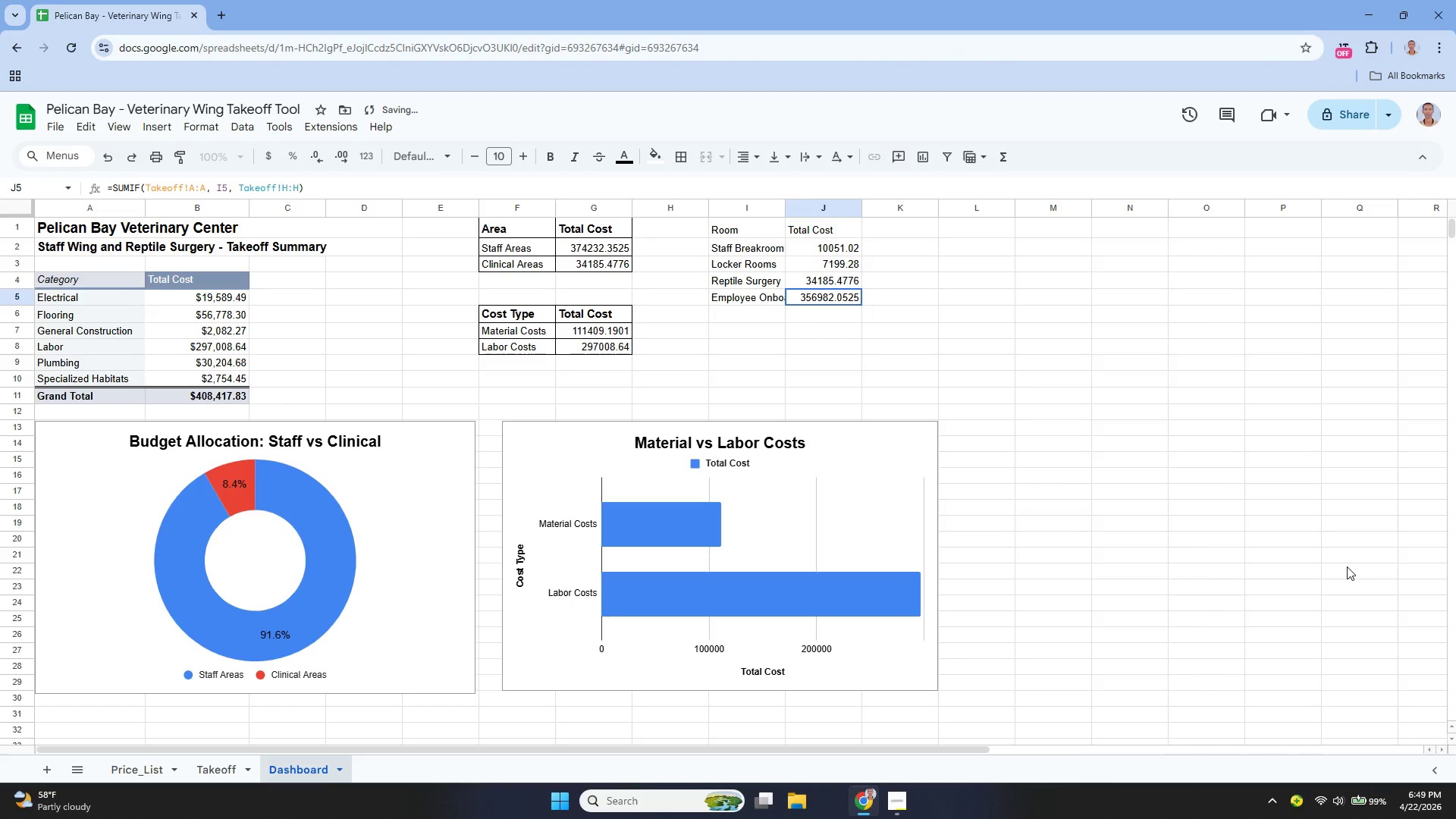 
left_click_drag(start_coordinate=[822, 249], to_coordinate=[822, 292])
 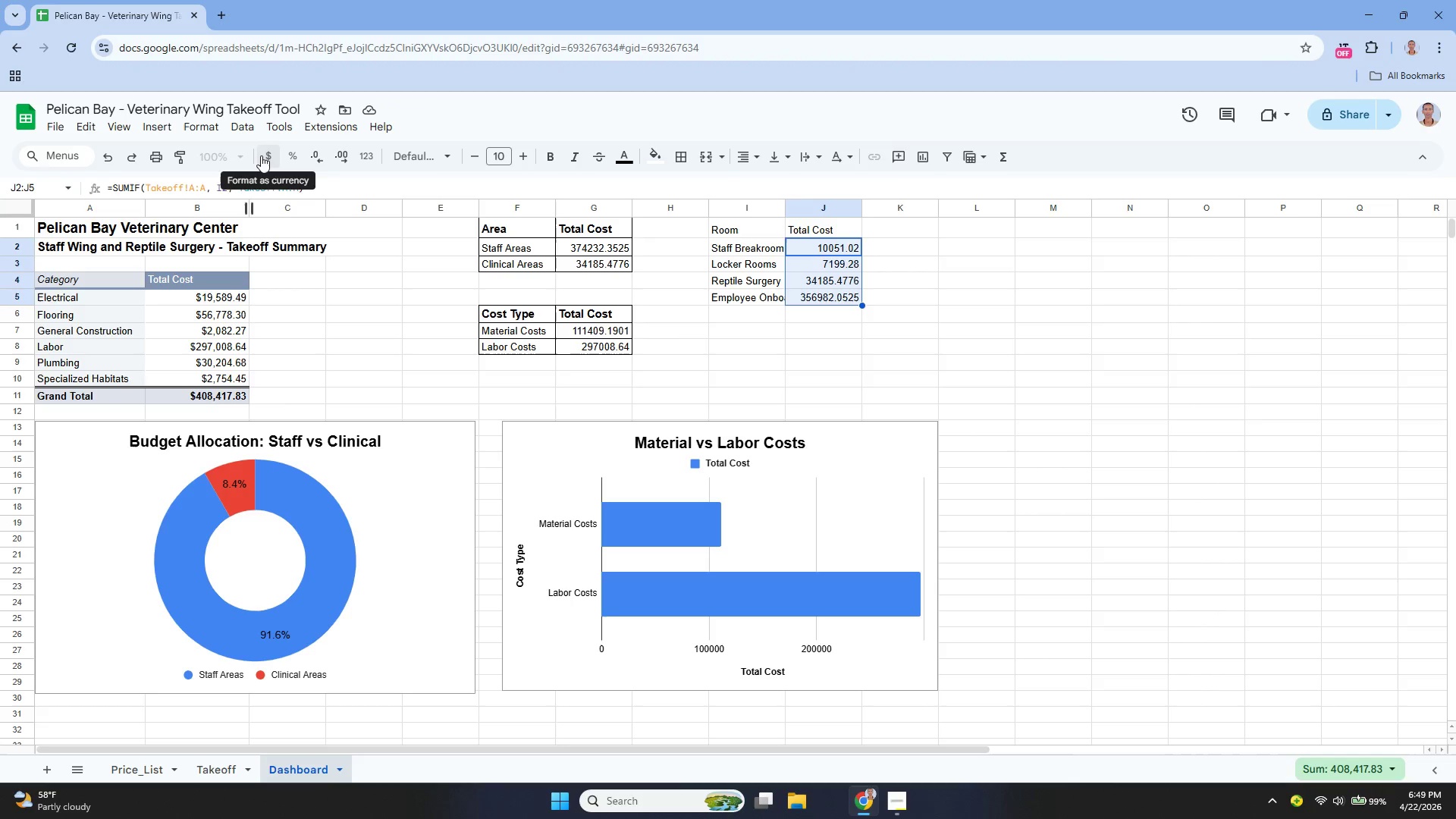 
left_click([318, 162])
 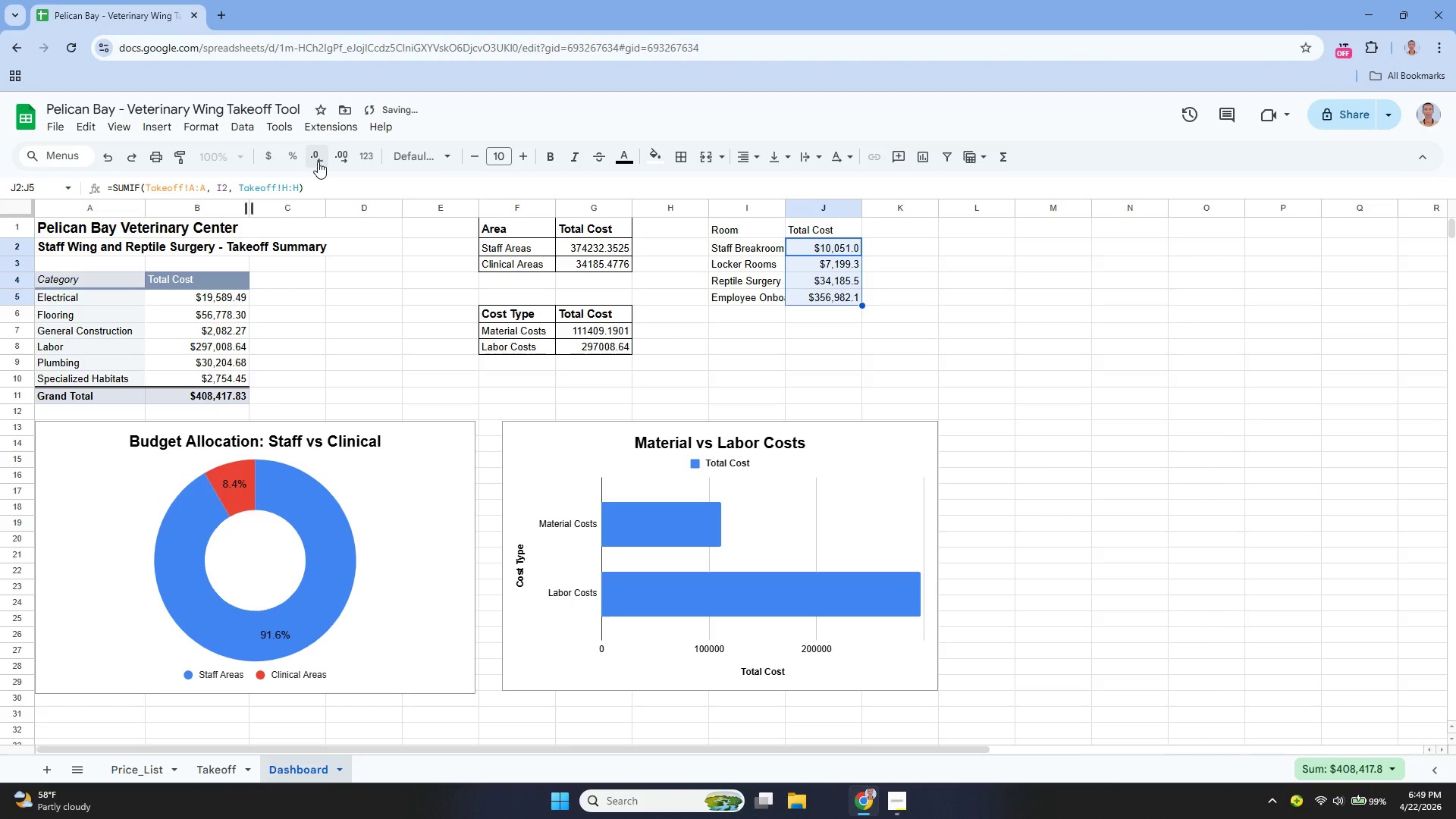 
left_click([318, 162])
 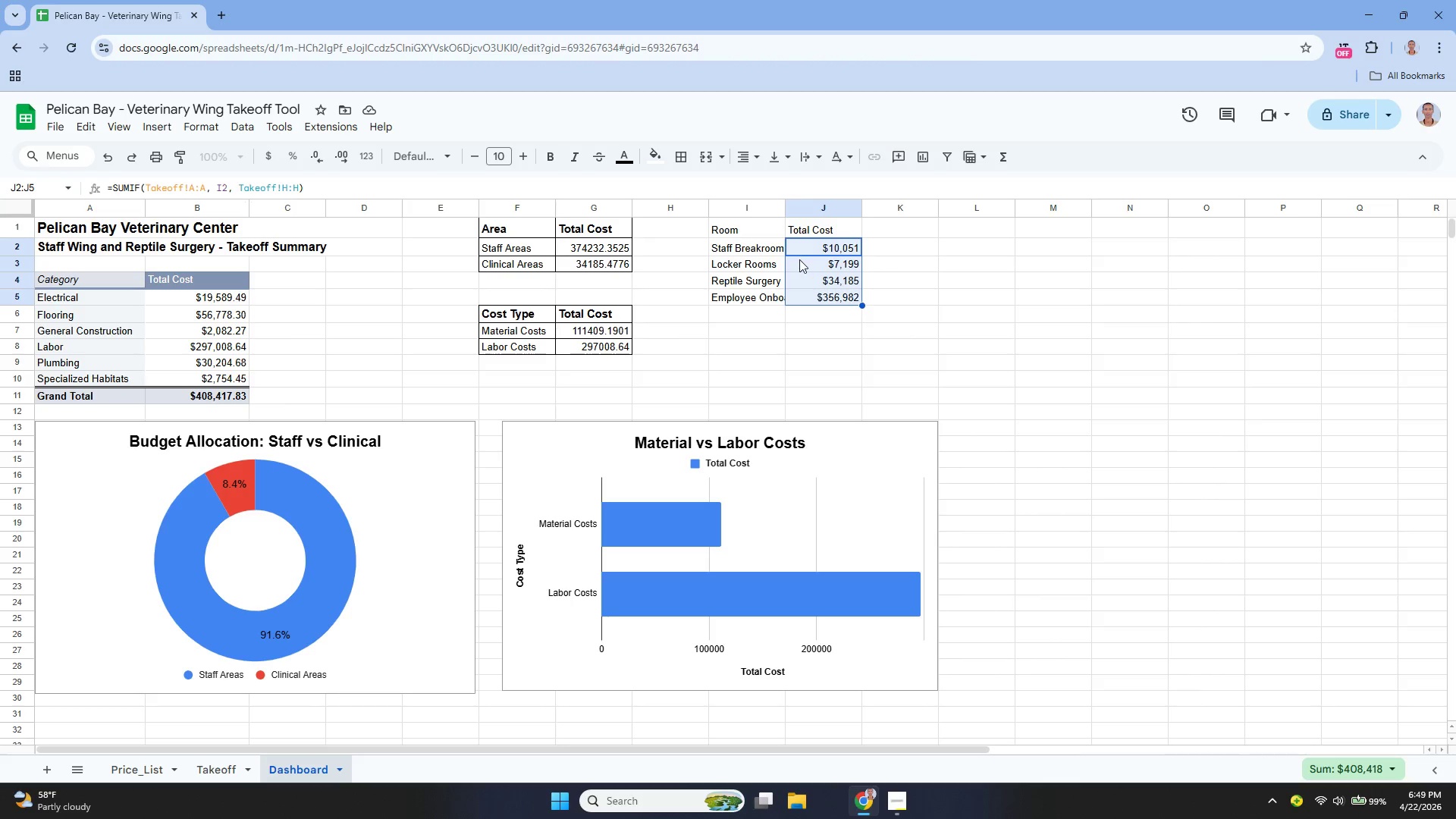 
wait(14.56)
 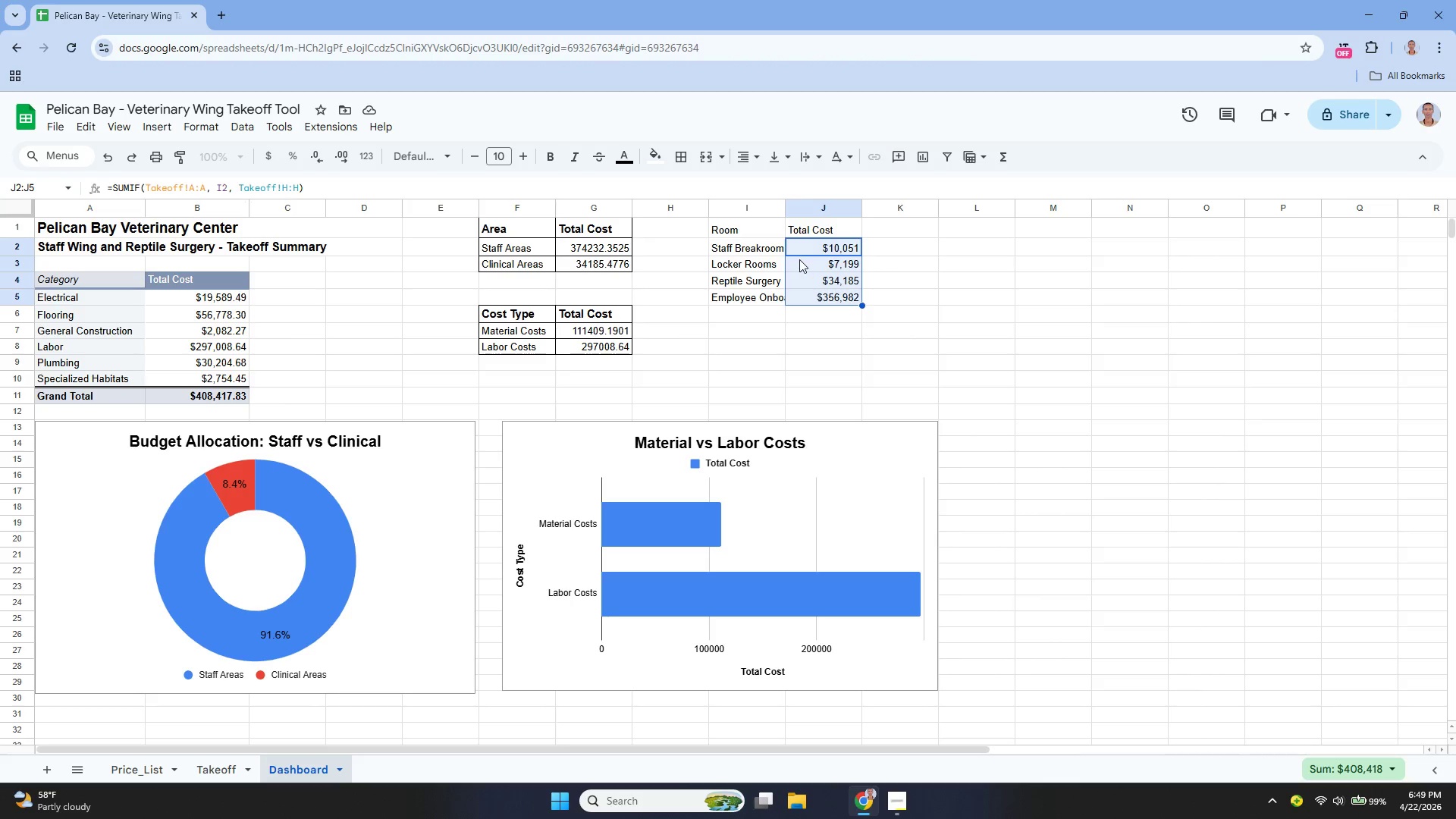 
left_click([258, 429])
 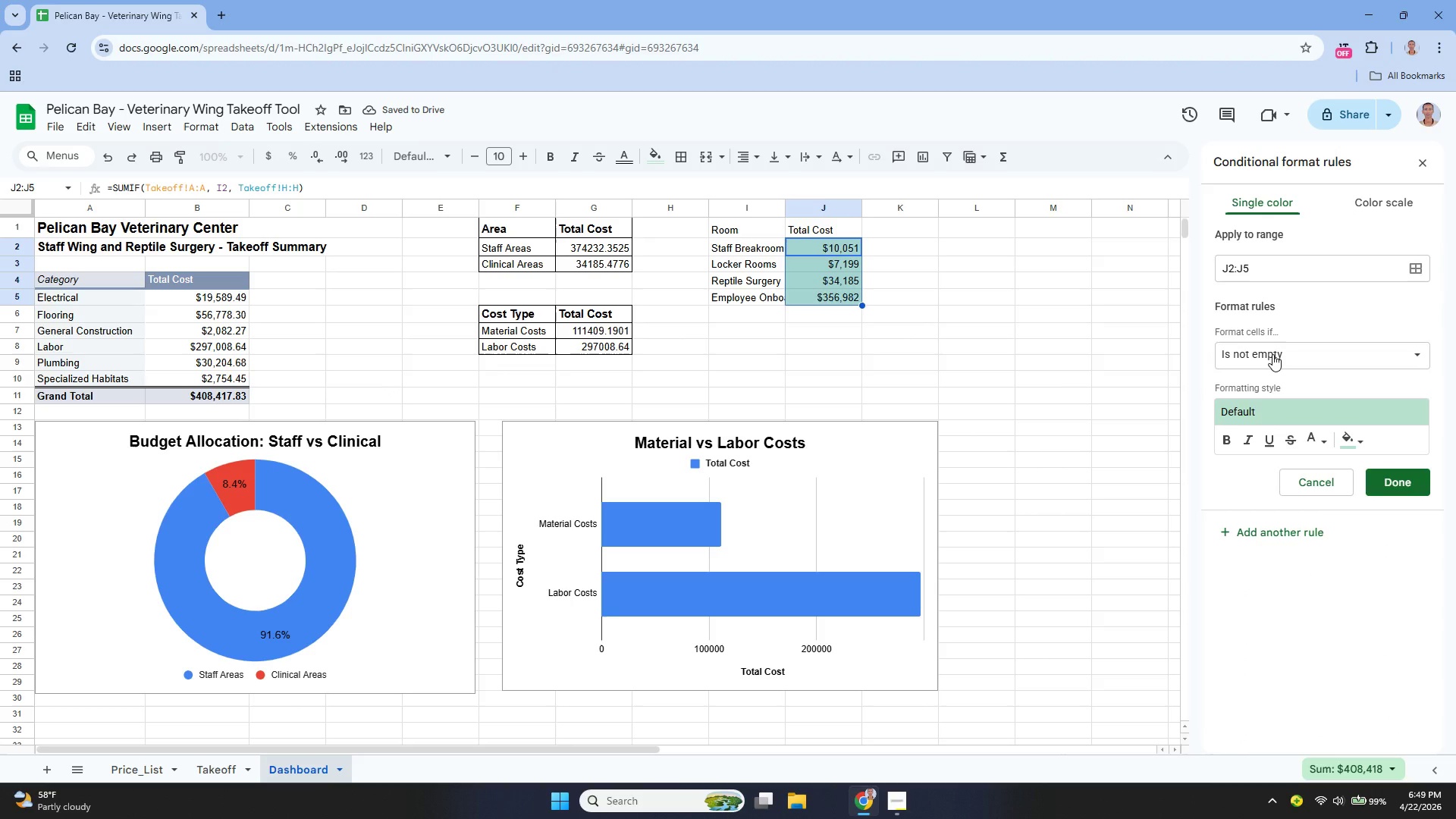 
left_click([1272, 354])
 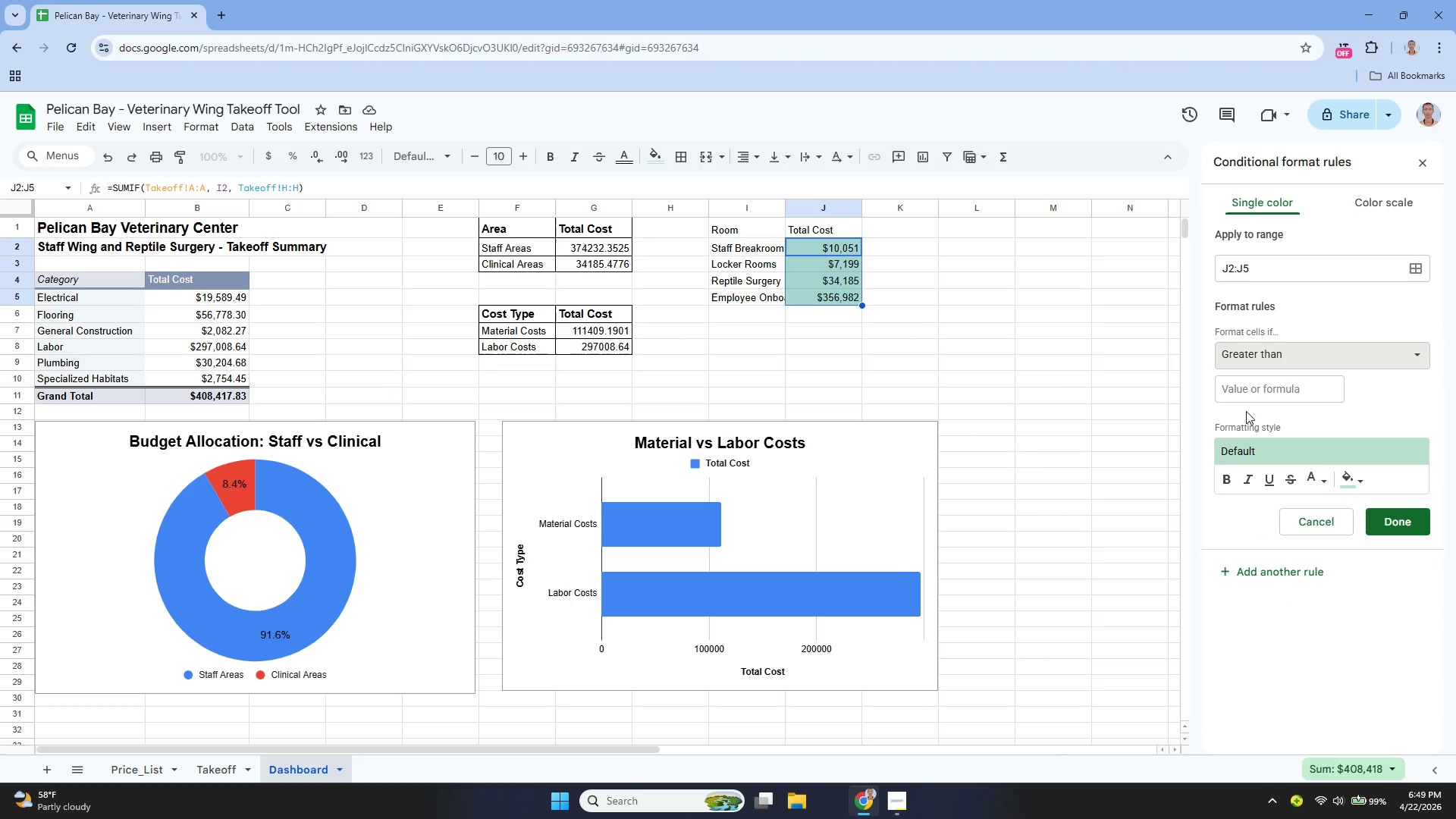 
left_click([1241, 397])
 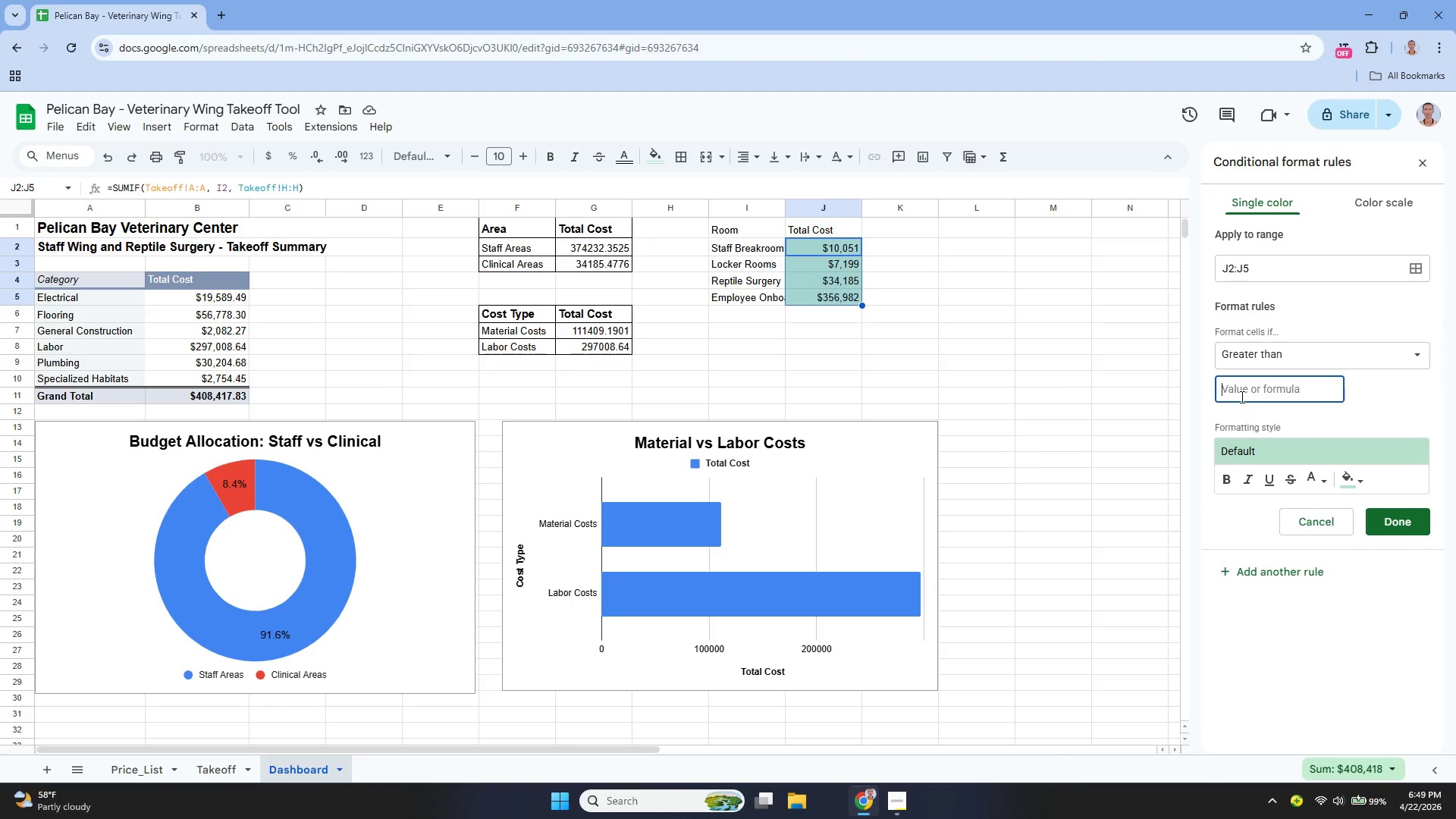 
type(15000)
 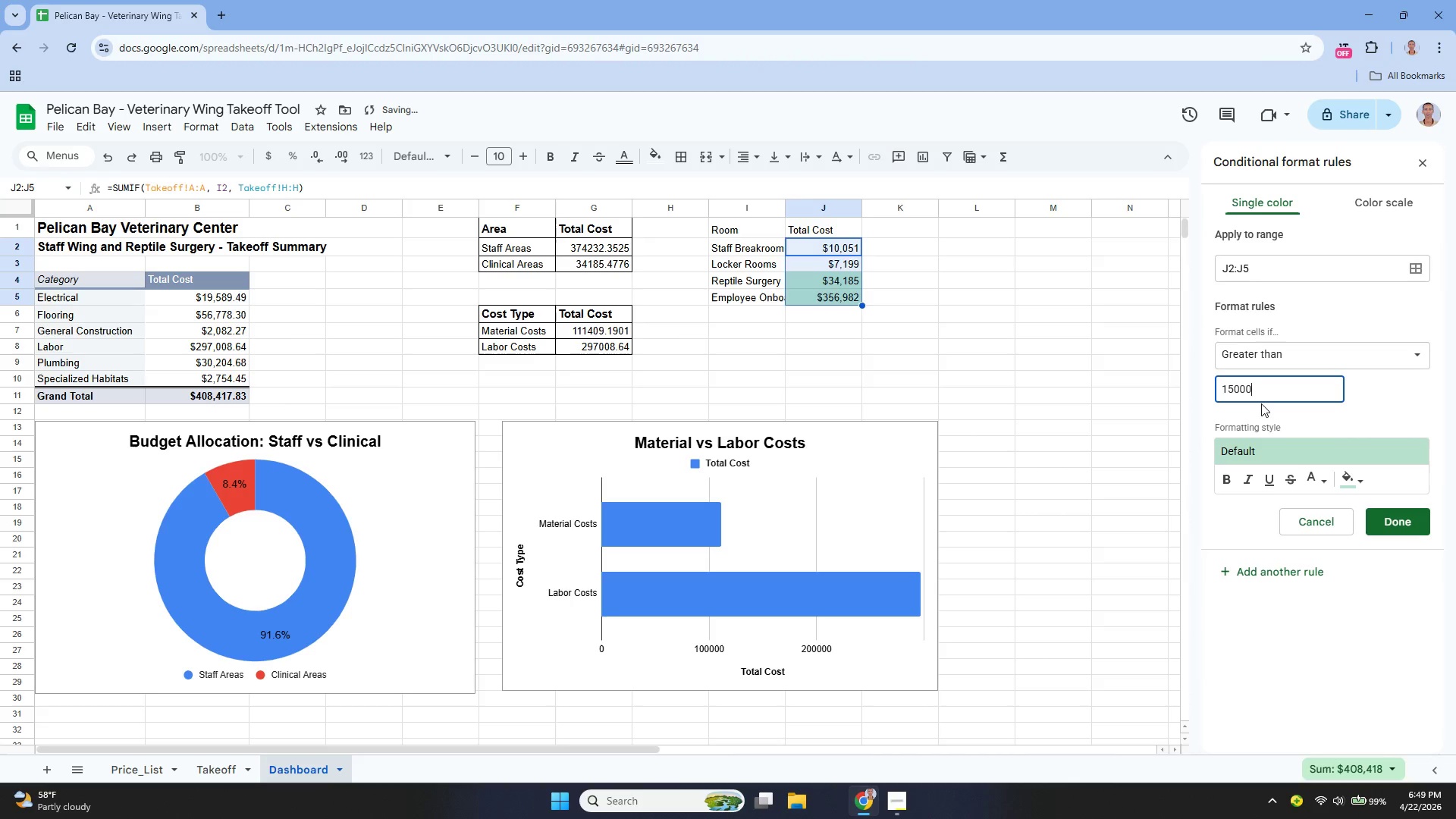 
left_click([1295, 421])
 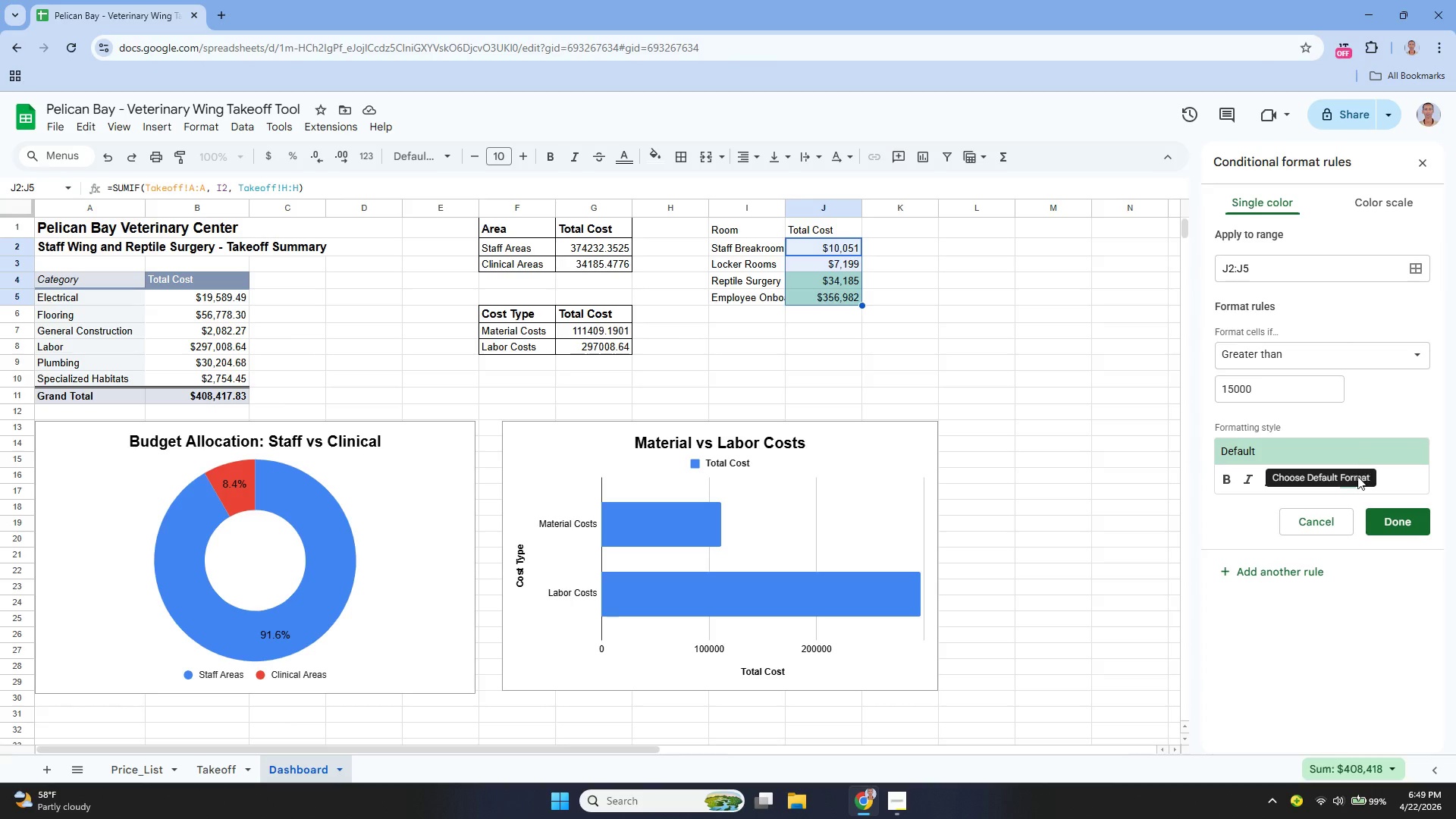 
left_click([1344, 484])
 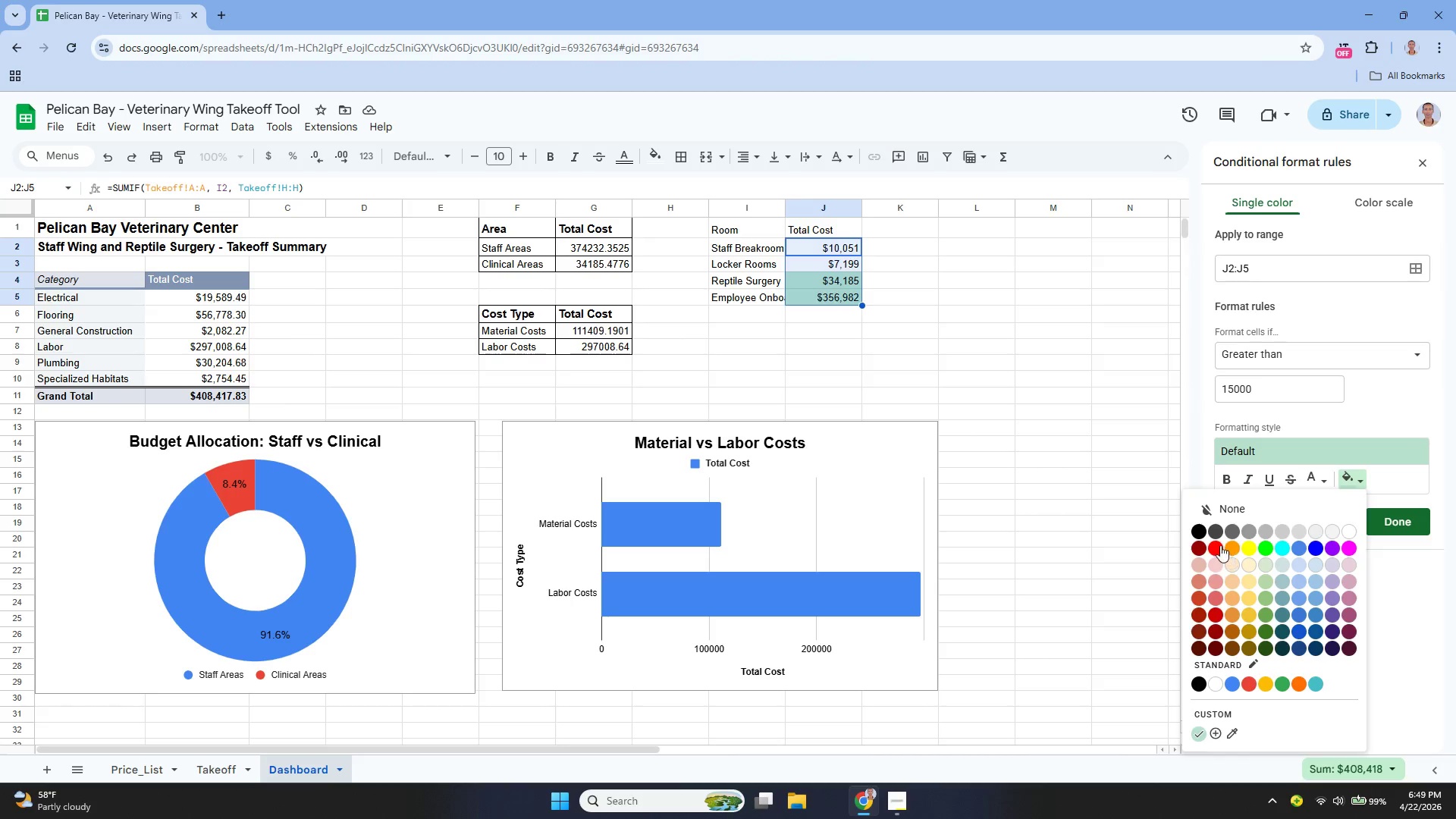 
left_click([1219, 544])
 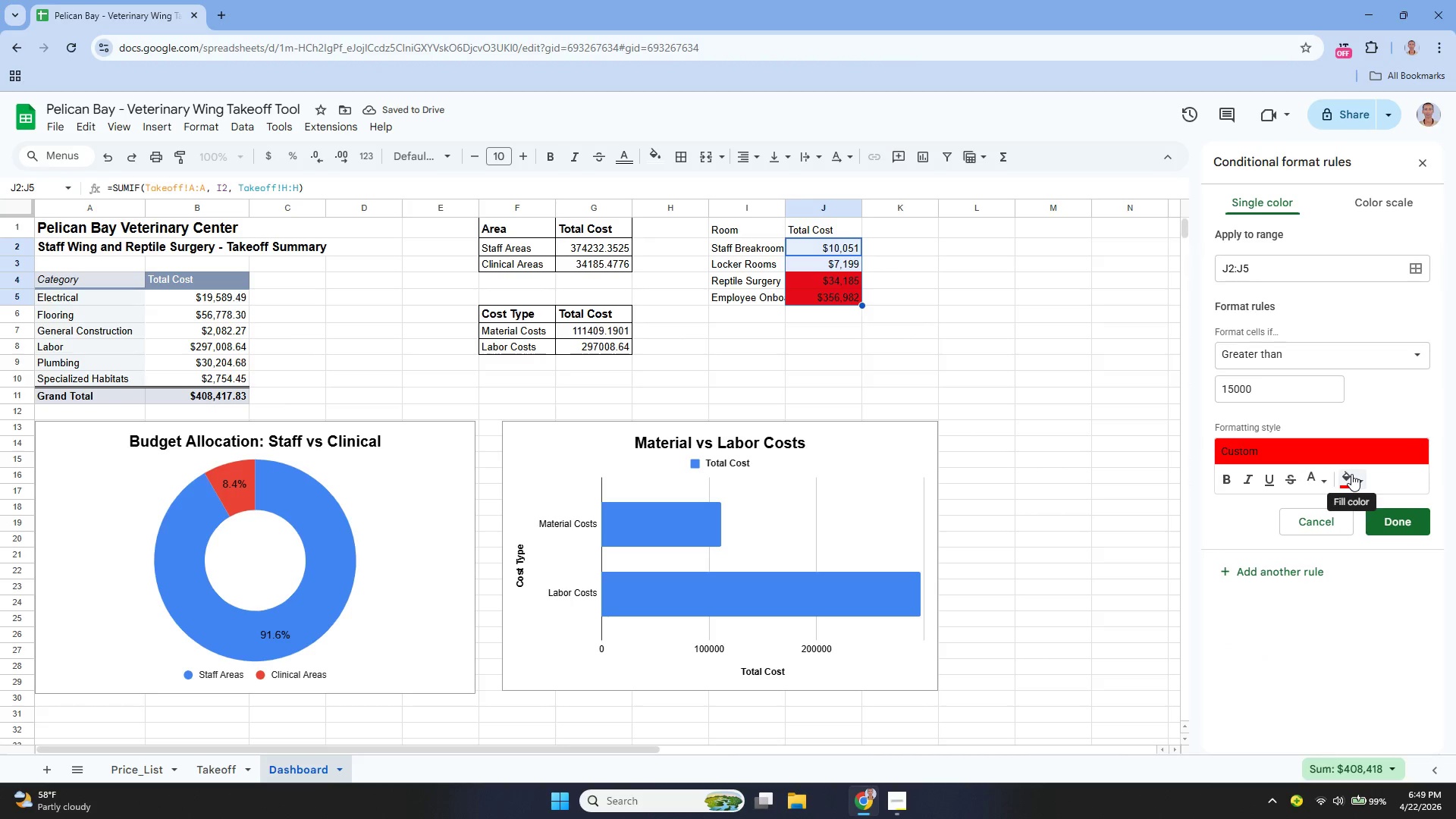 
wait(8.44)
 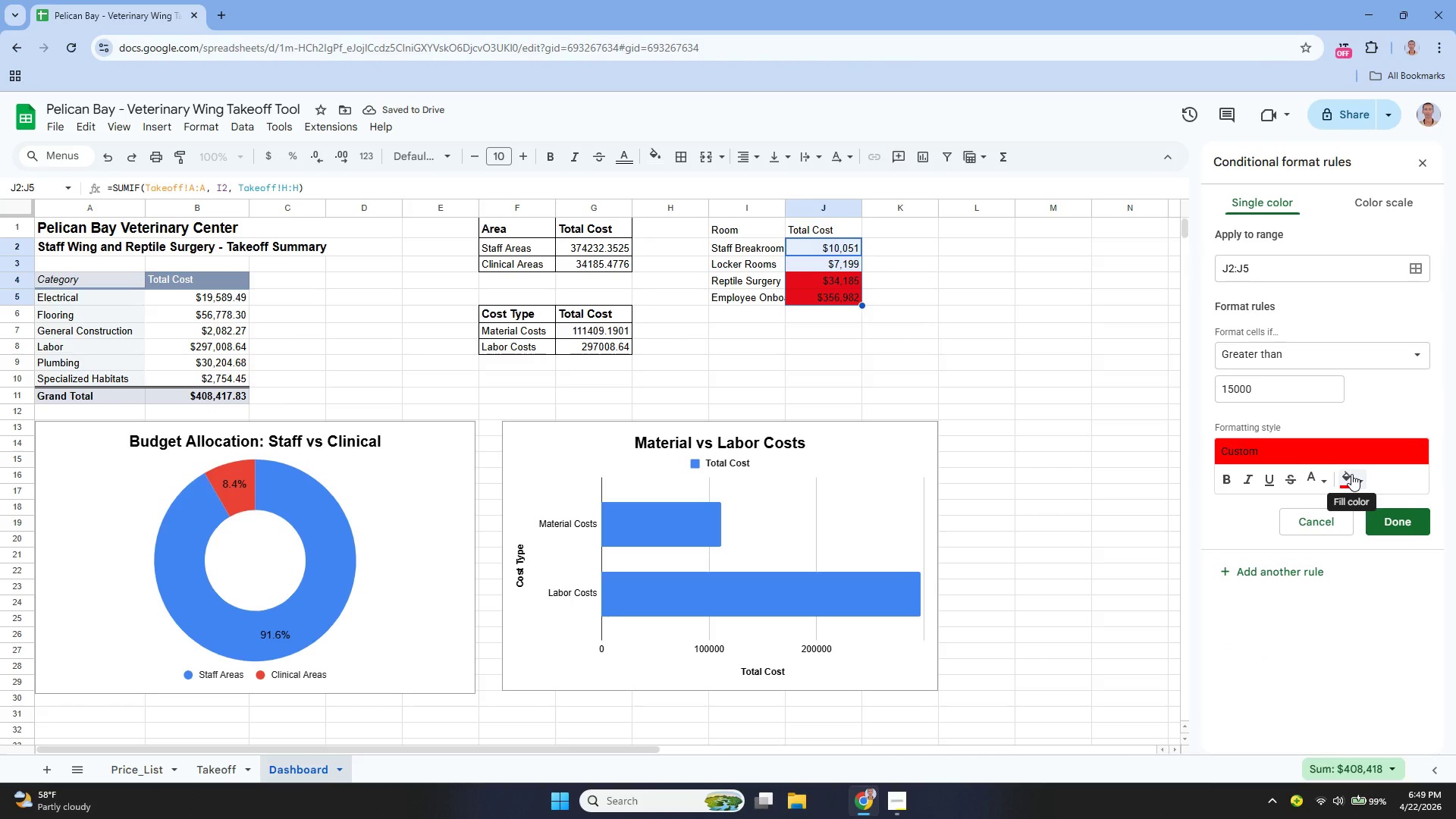 
left_click([1324, 481])
 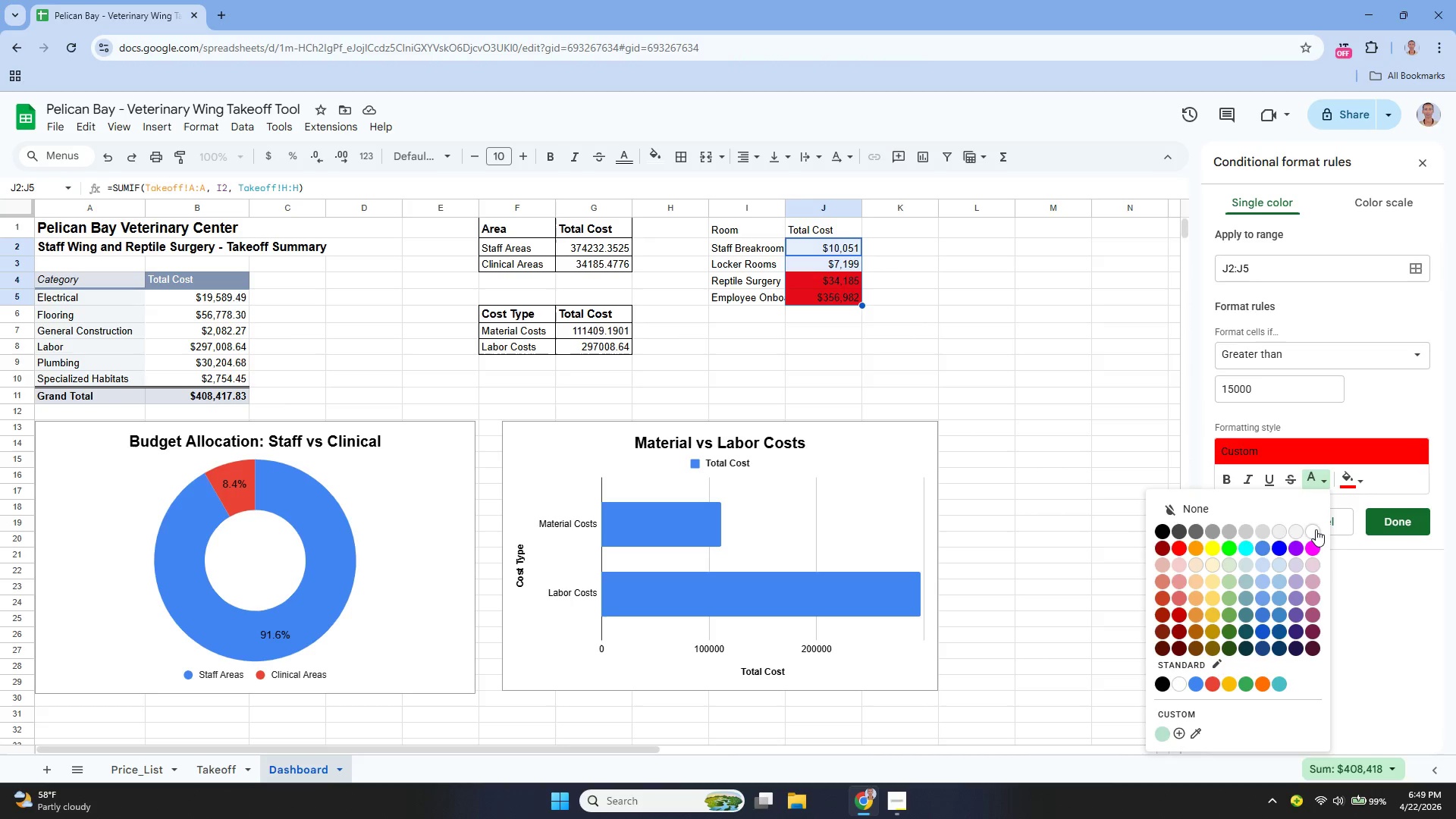 
left_click([1316, 529])
 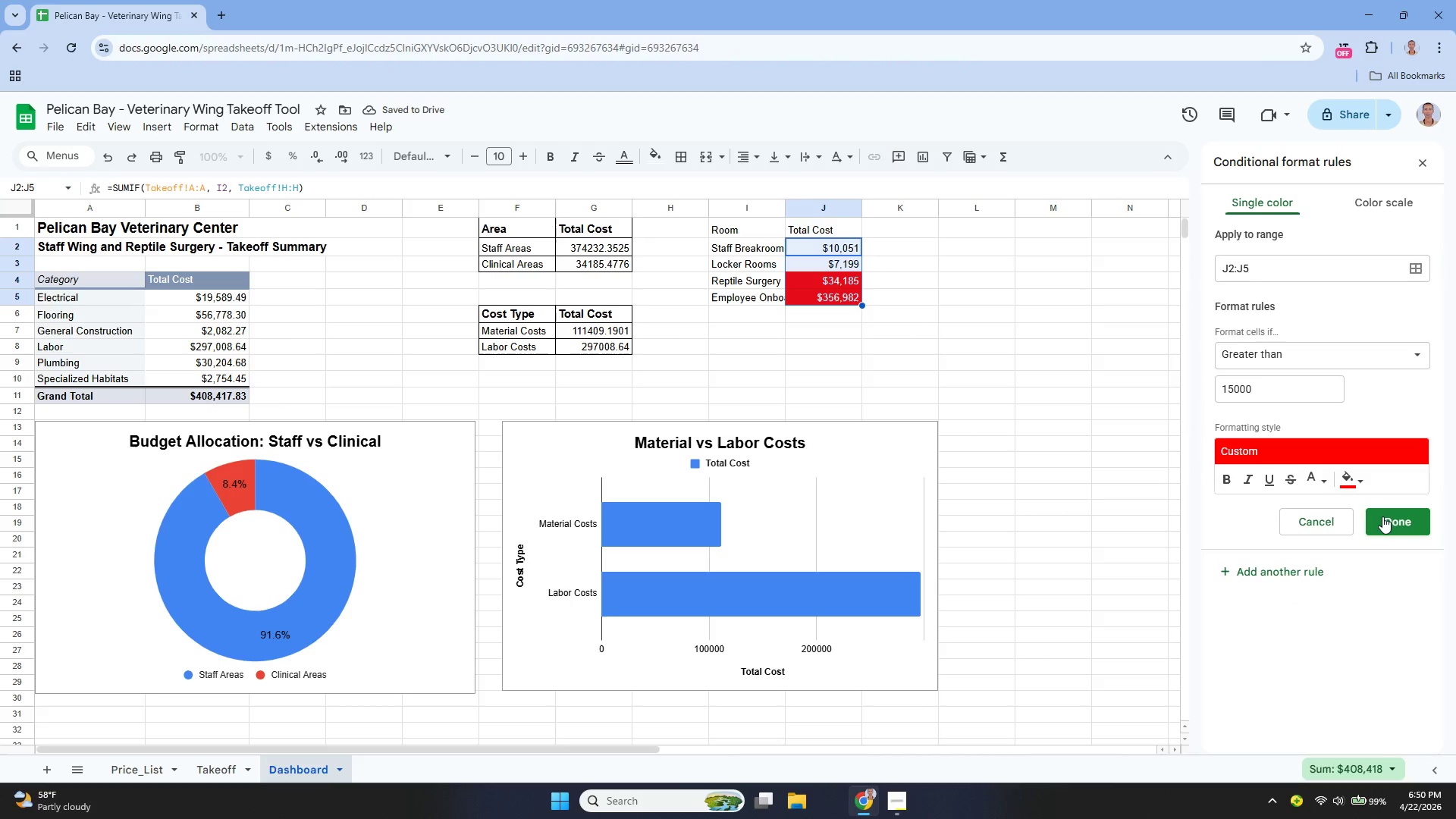 
wait(9.97)
 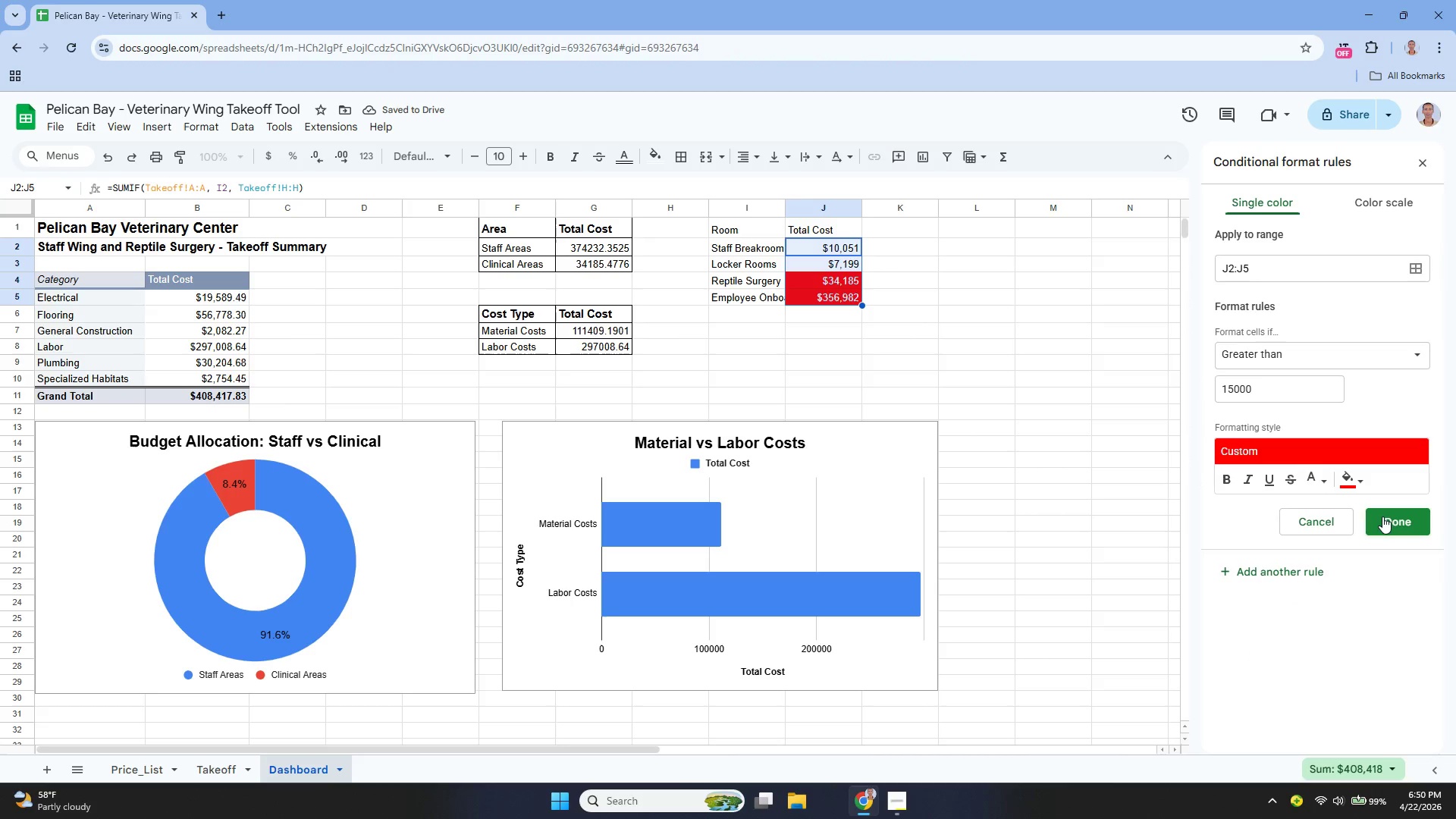 
left_click([1156, 526])
 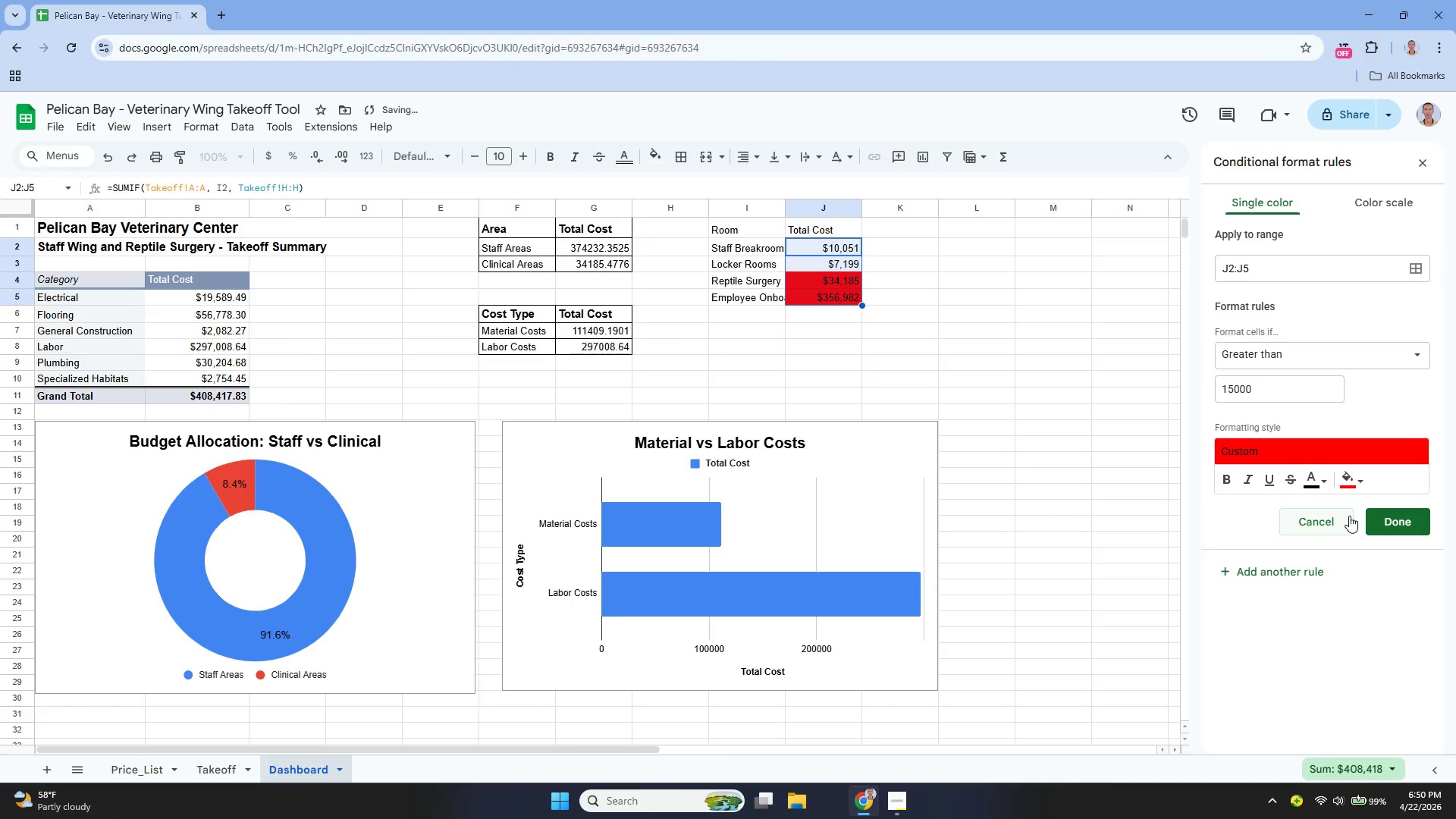 
left_click([1379, 515])
 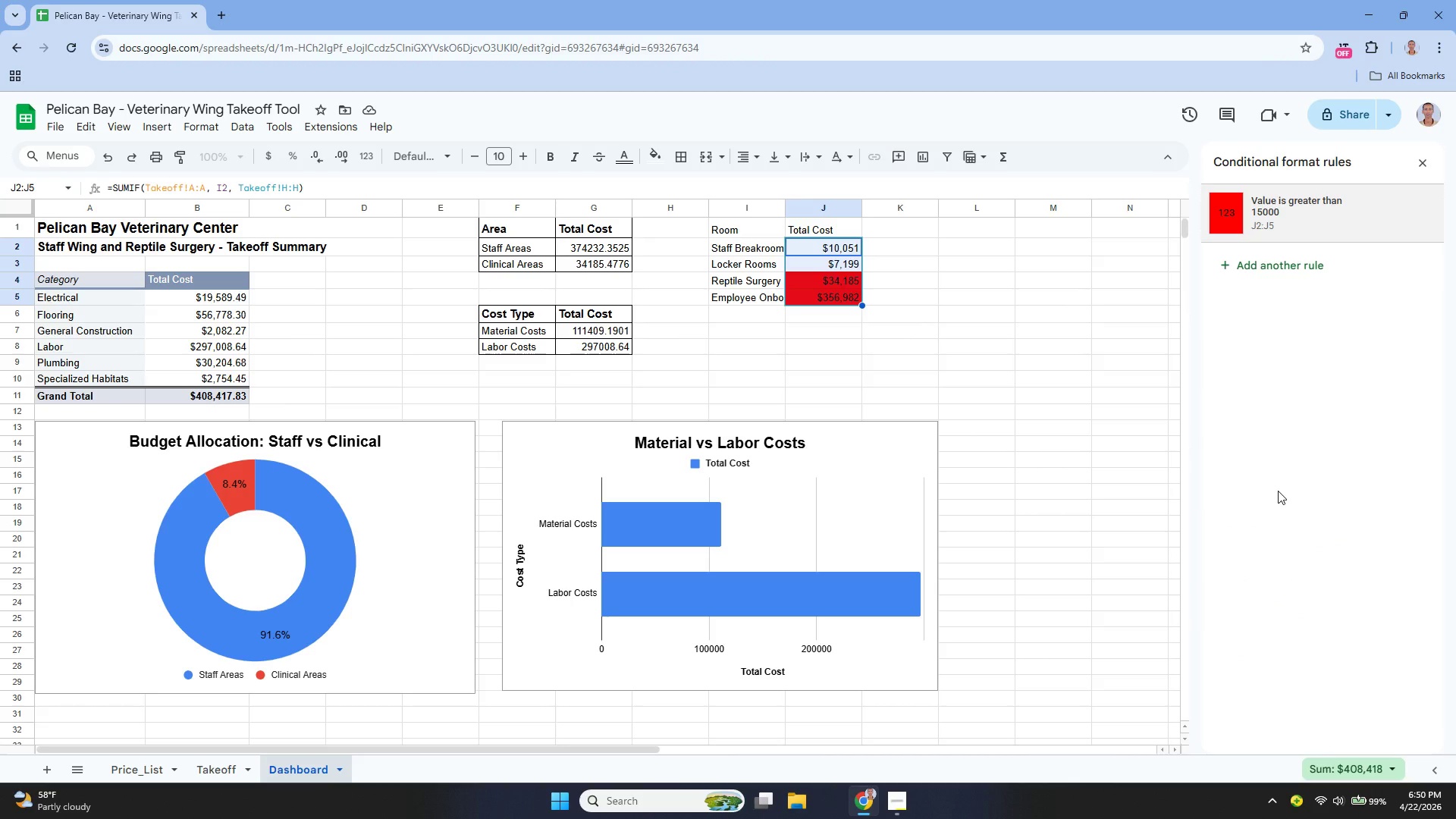 
wait(10.92)
 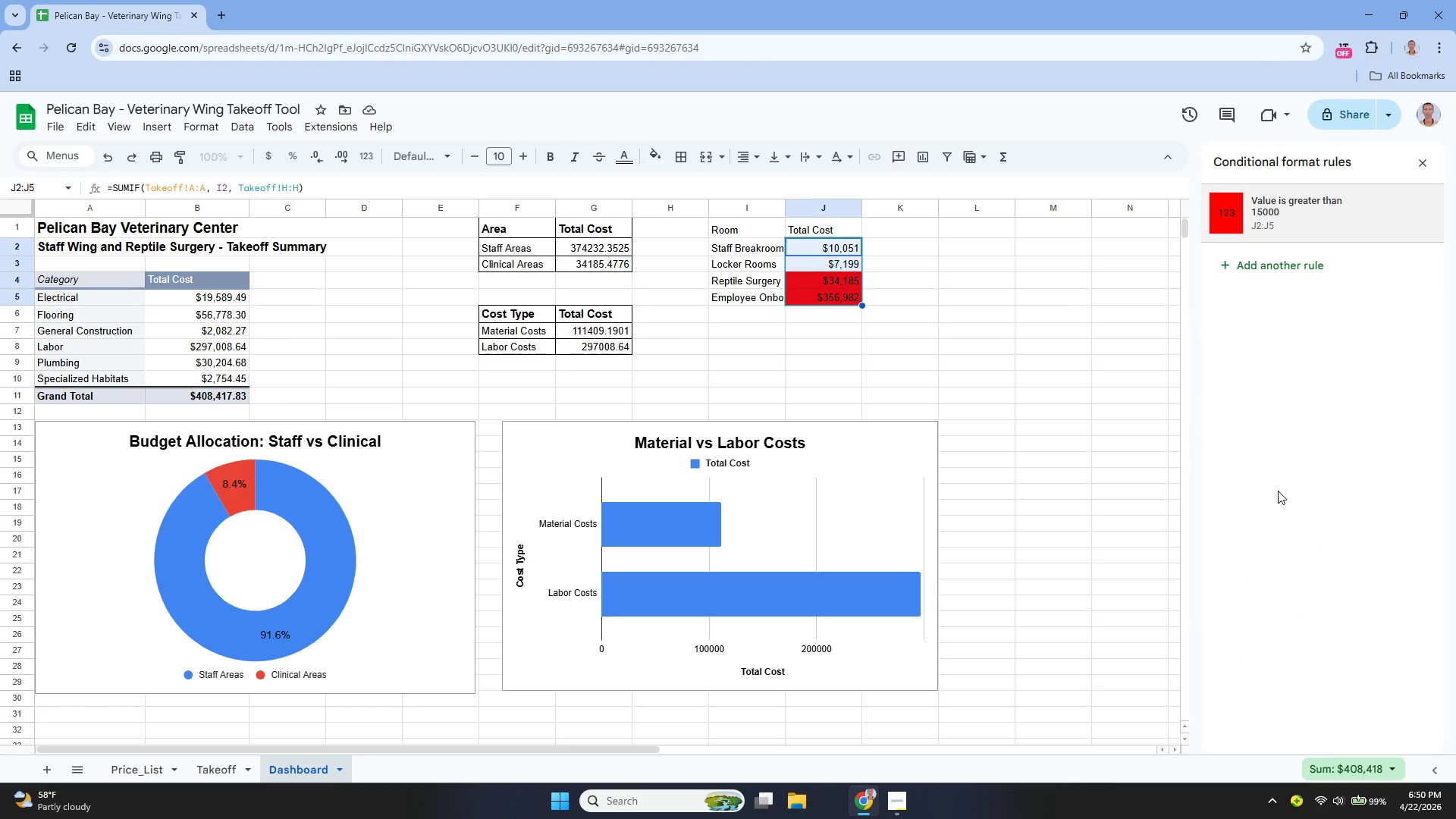 
left_click([115, 124])
 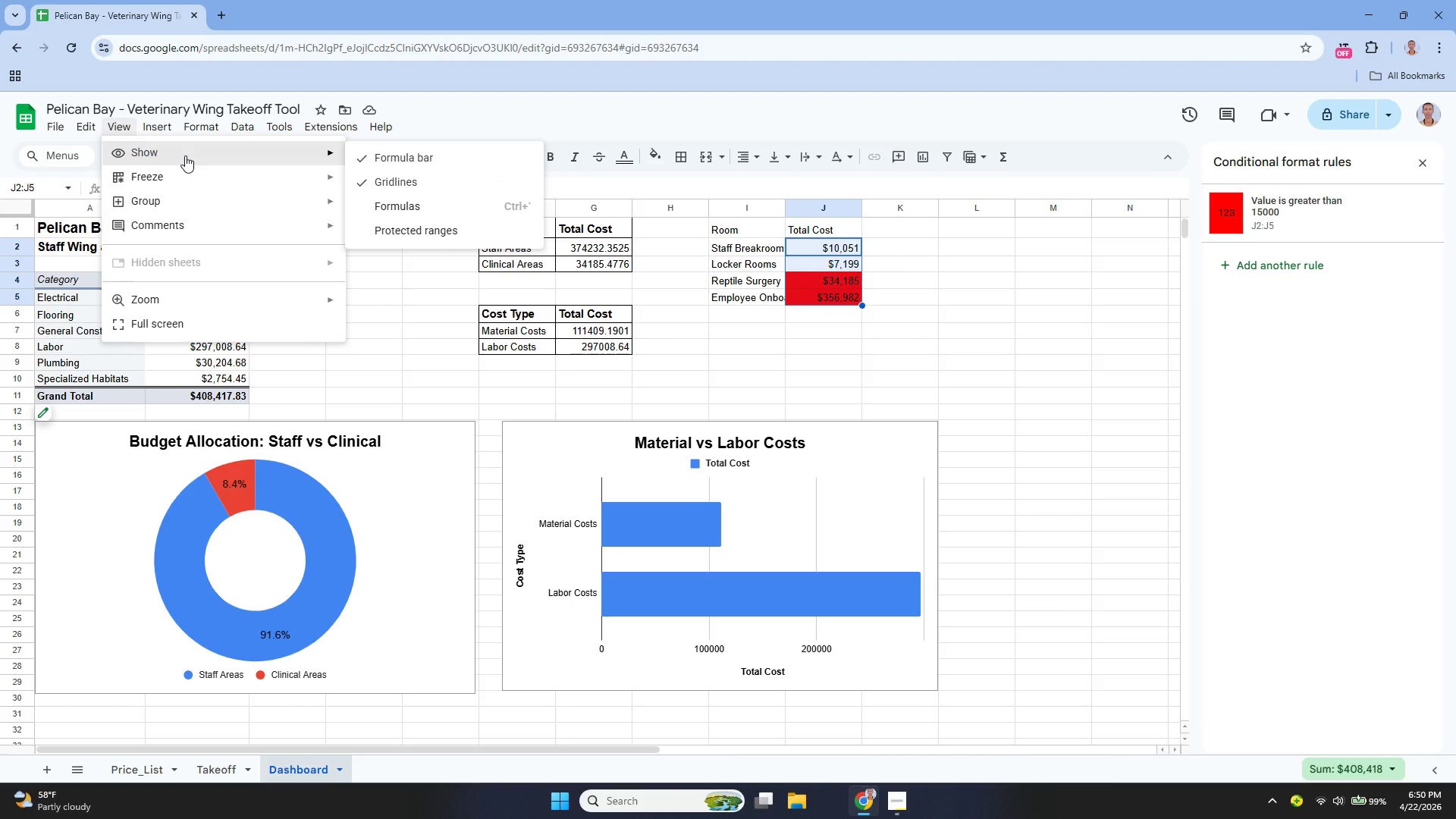 
left_click([443, 180])
 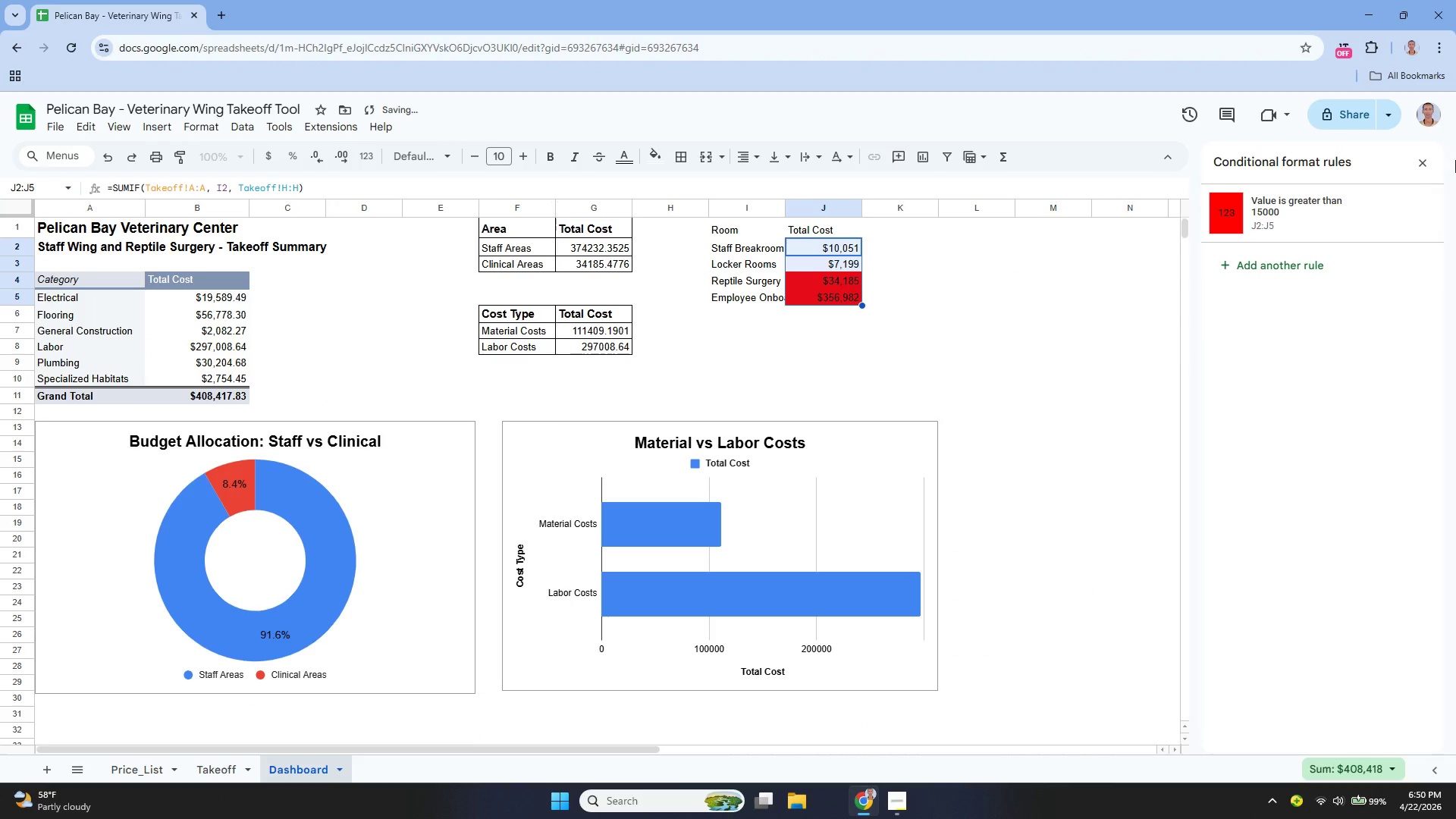 
left_click([1423, 158])
 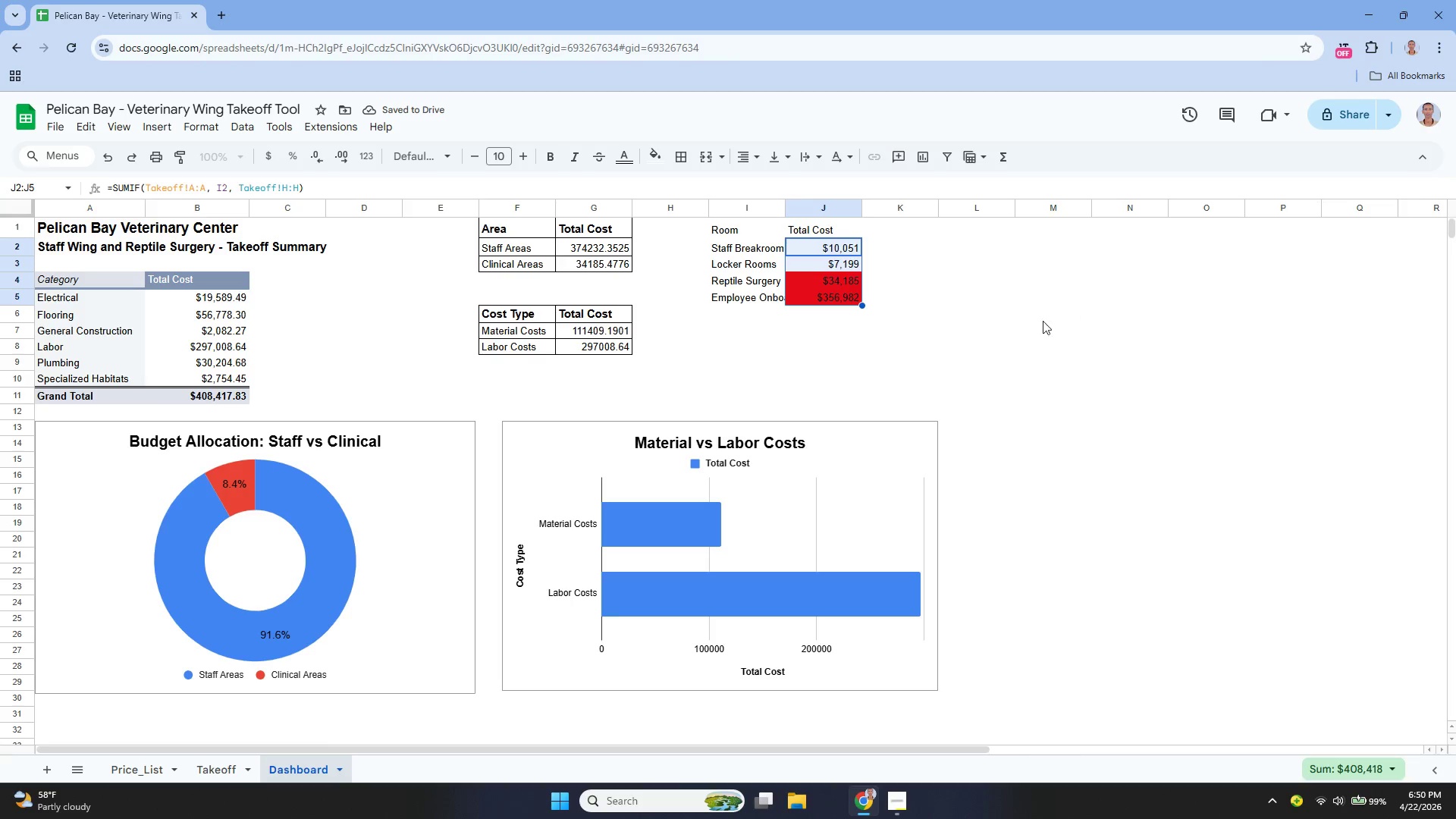 
left_click([1018, 324])
 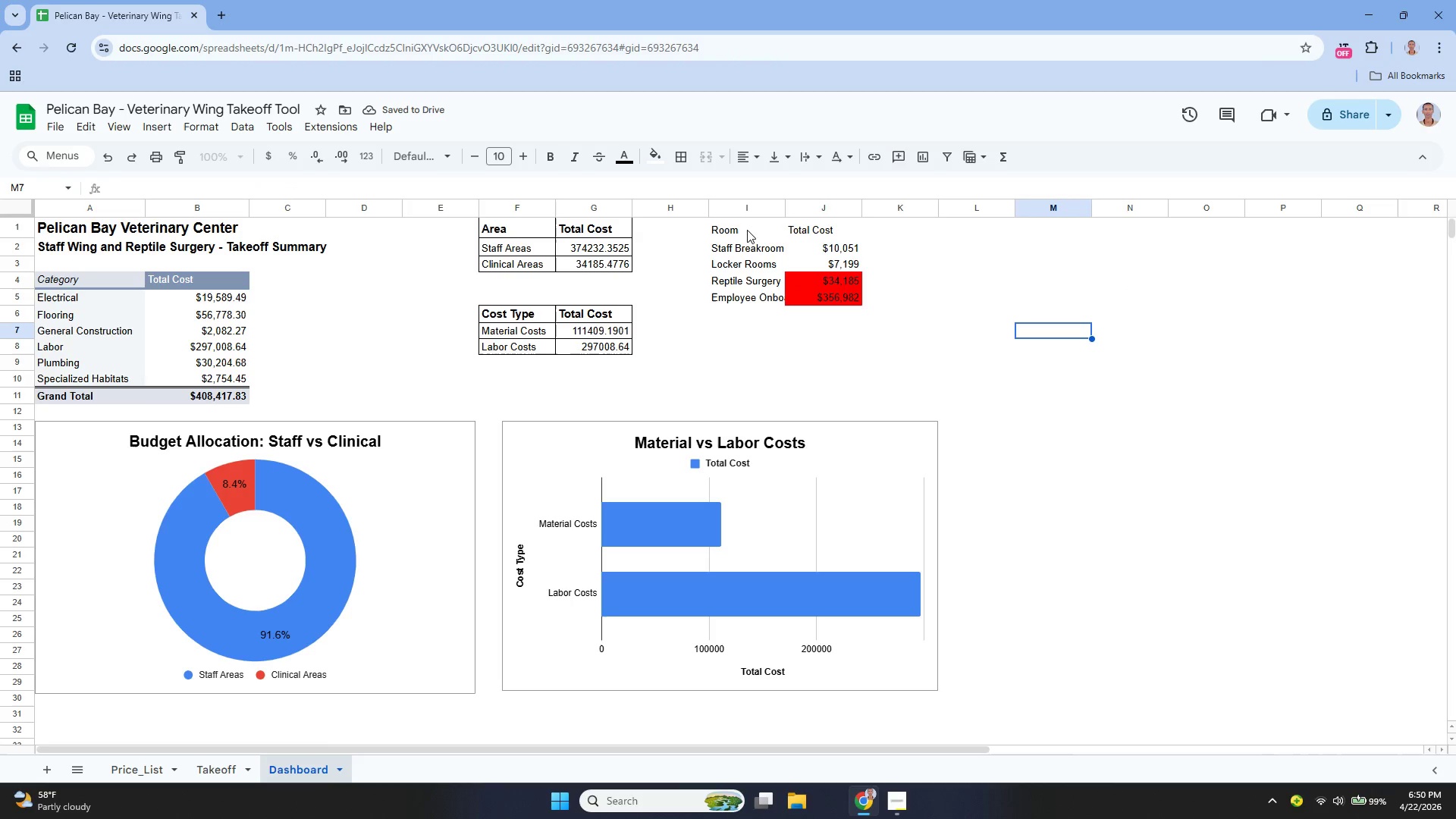 
left_click_drag(start_coordinate=[745, 227], to_coordinate=[835, 293])
 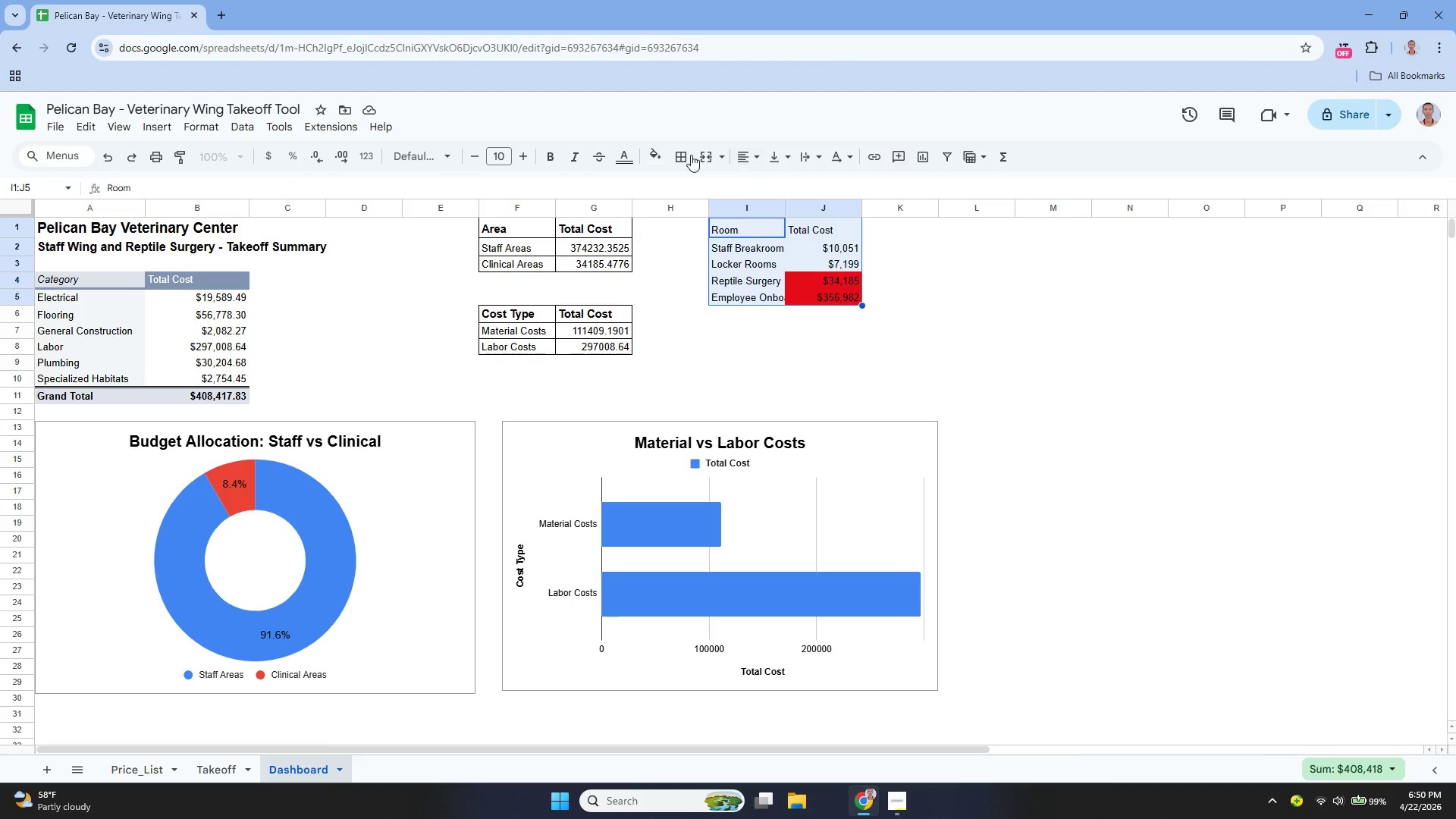 
left_click([691, 155])
 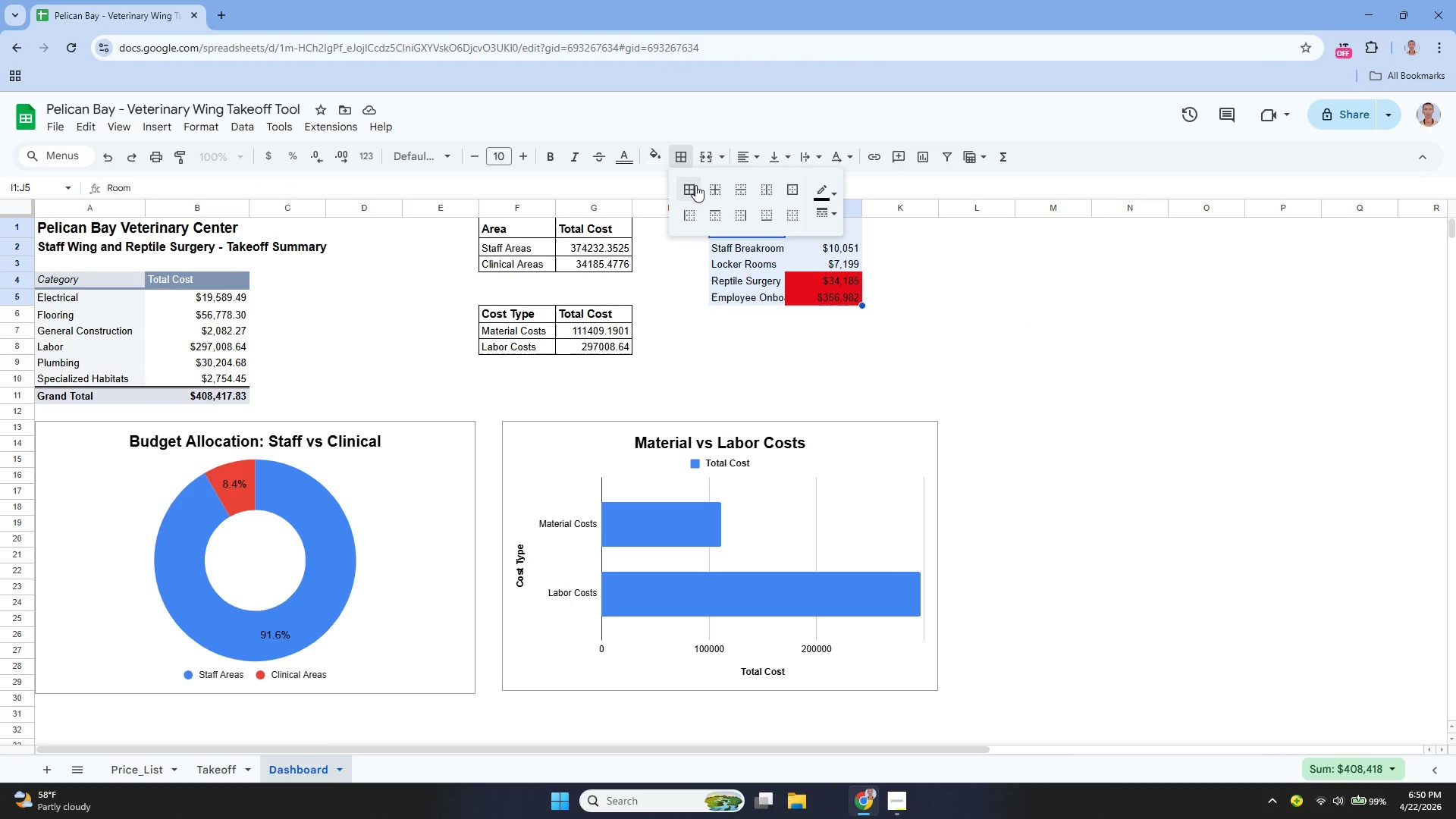 
left_click([694, 190])
 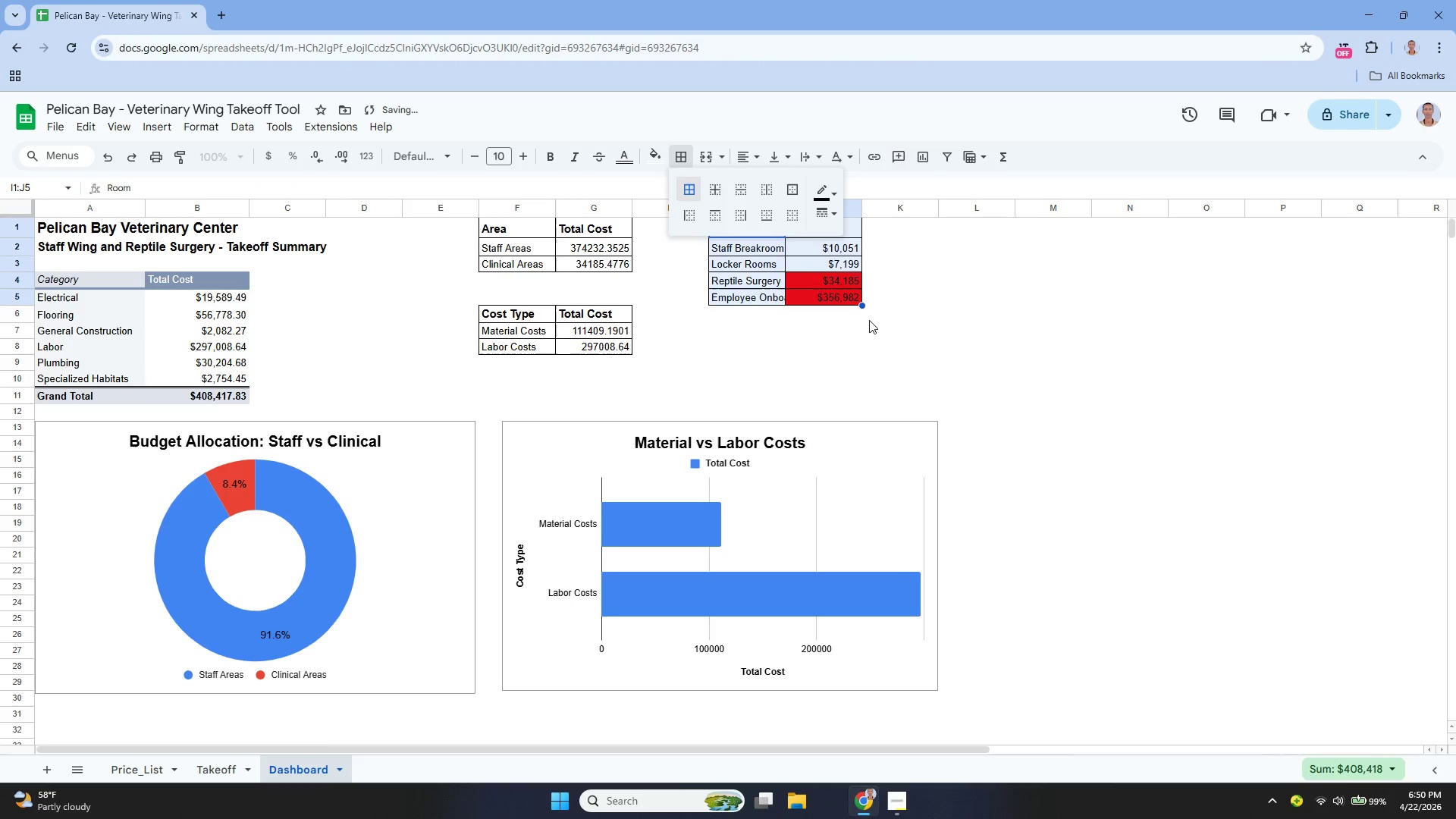 
left_click([869, 322])
 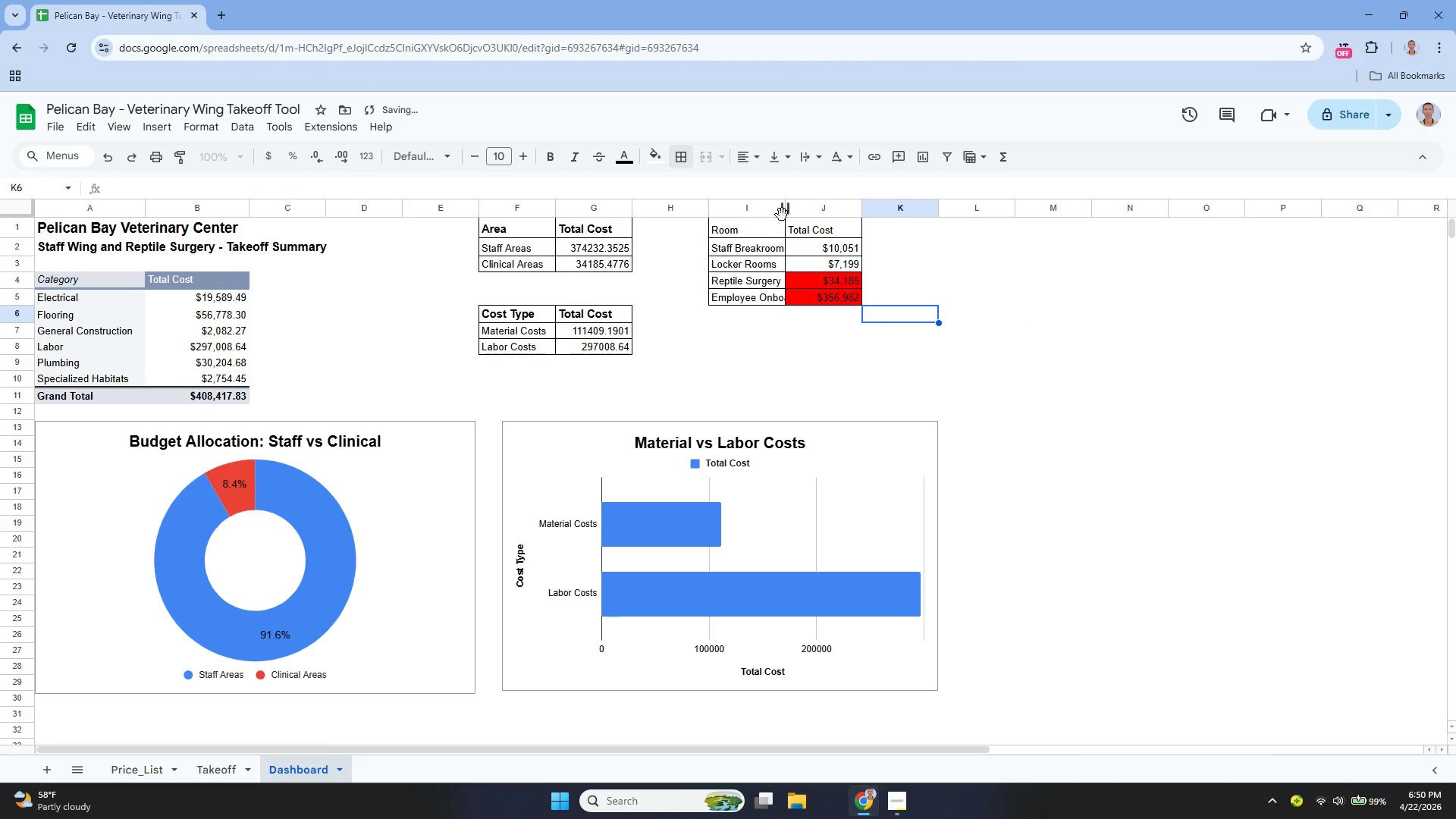 
left_click_drag(start_coordinate=[786, 206], to_coordinate=[795, 211])
 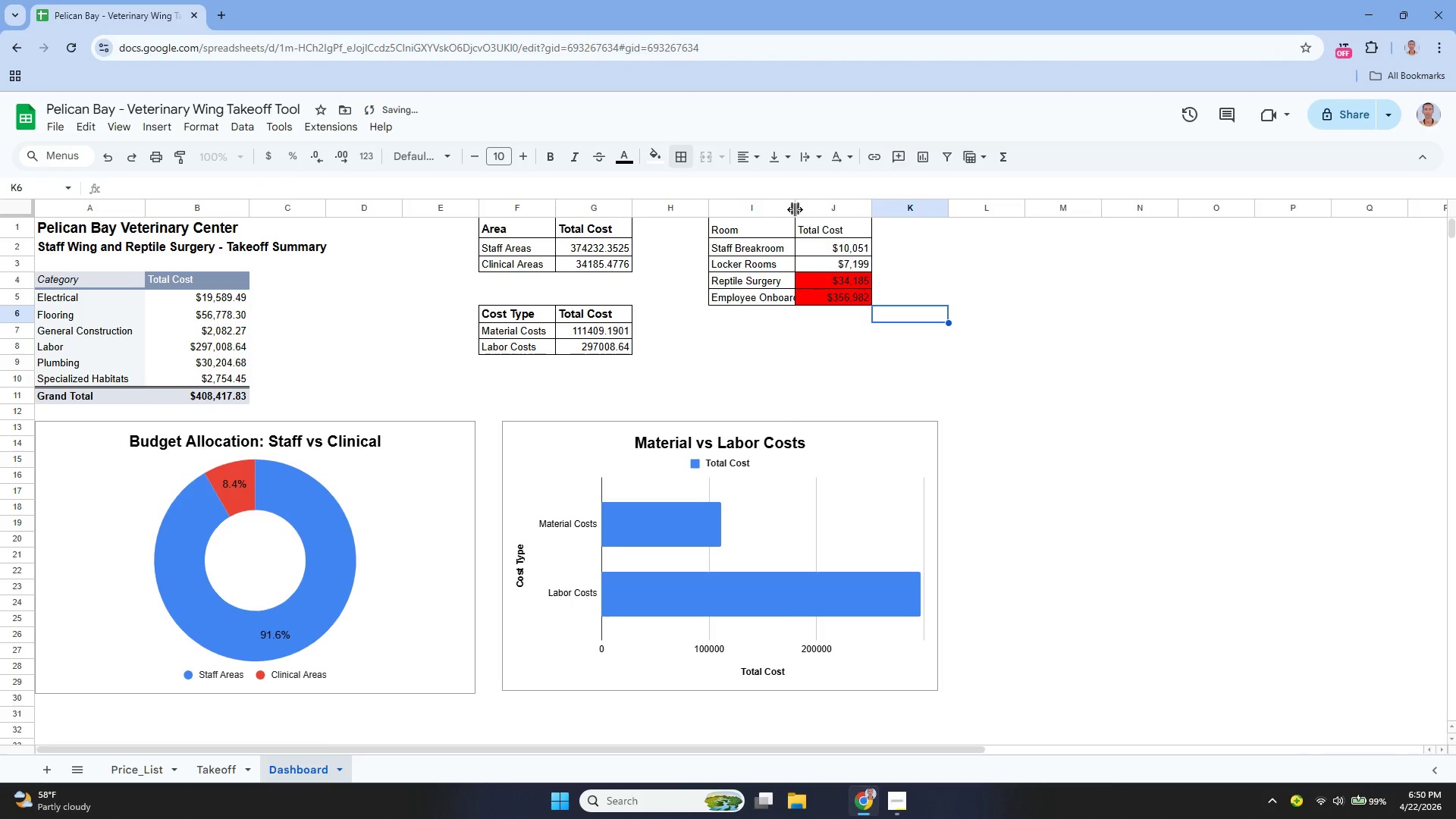 
left_click_drag(start_coordinate=[795, 209], to_coordinate=[836, 223])
 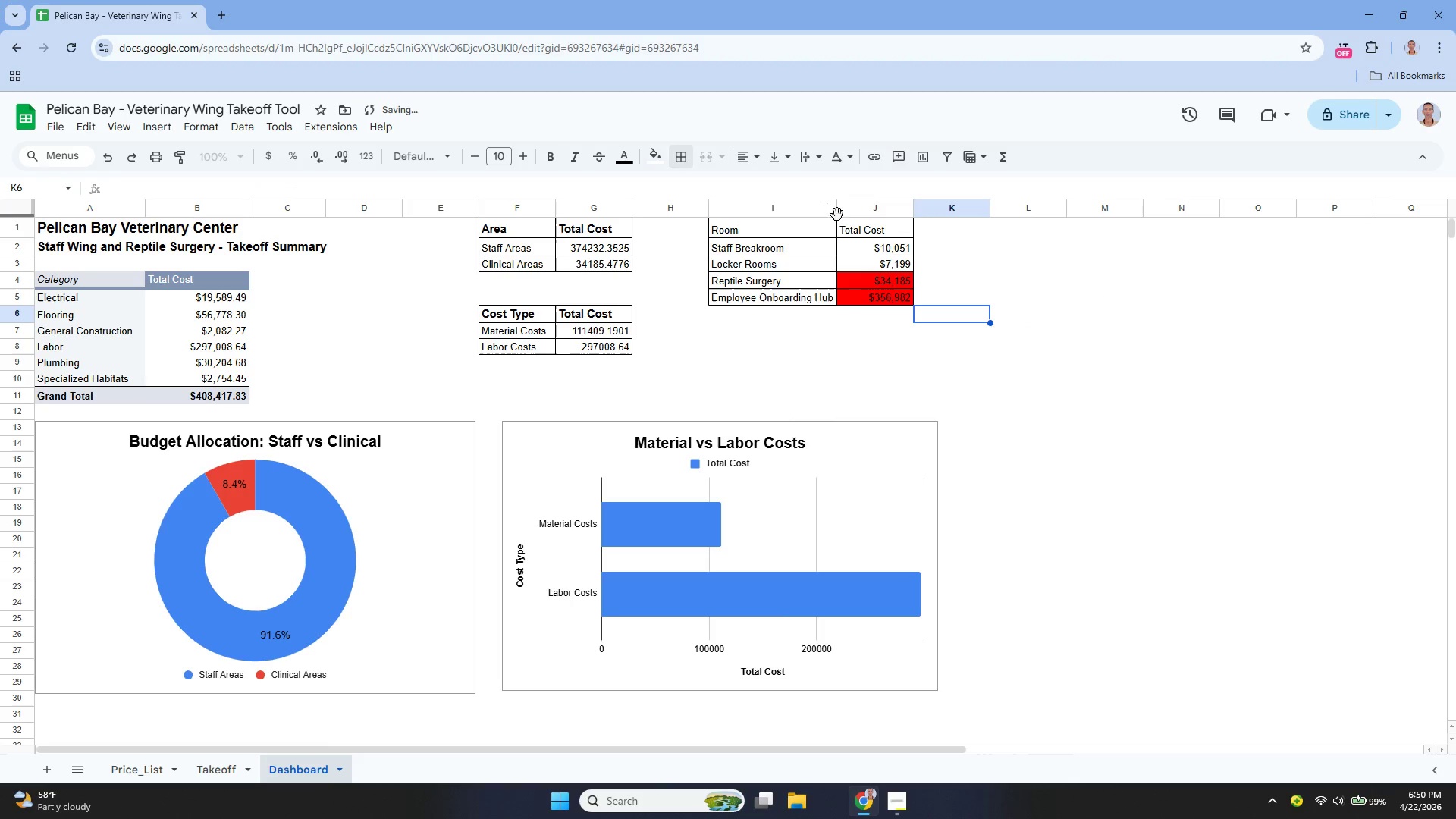 
left_click_drag(start_coordinate=[836, 209], to_coordinate=[843, 212])
 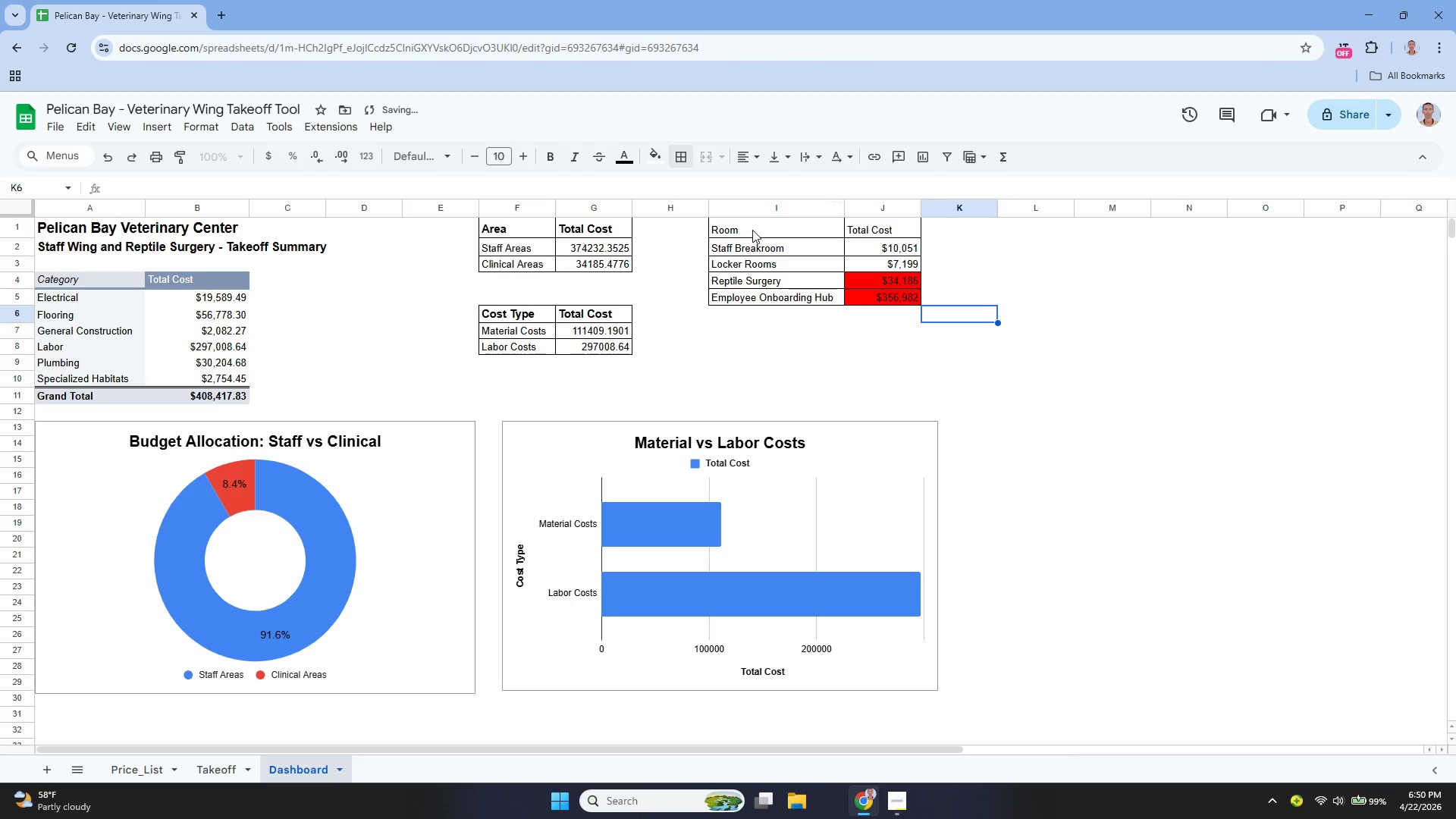 
left_click_drag(start_coordinate=[752, 230], to_coordinate=[877, 224])
 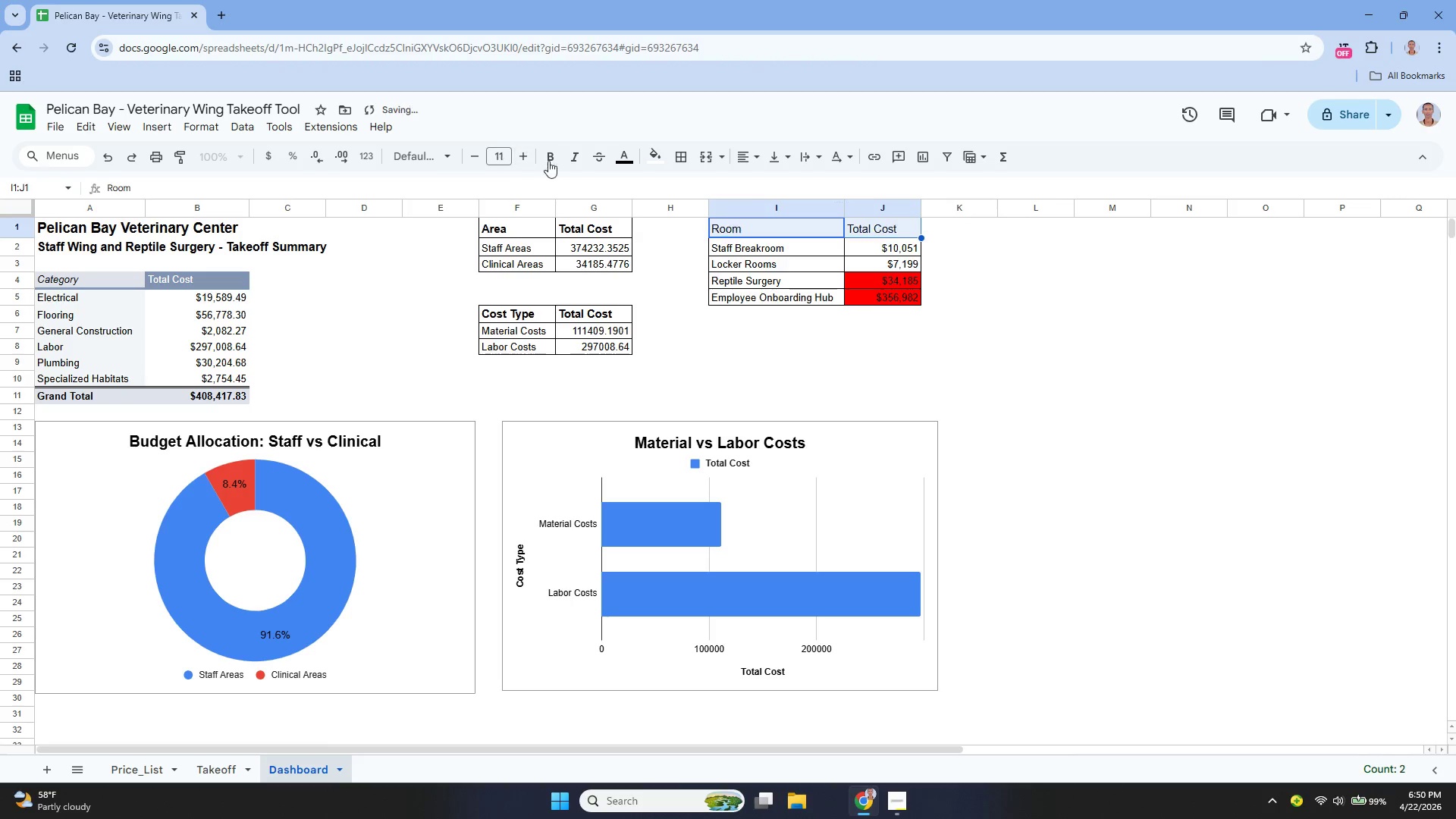 
left_click([558, 155])
 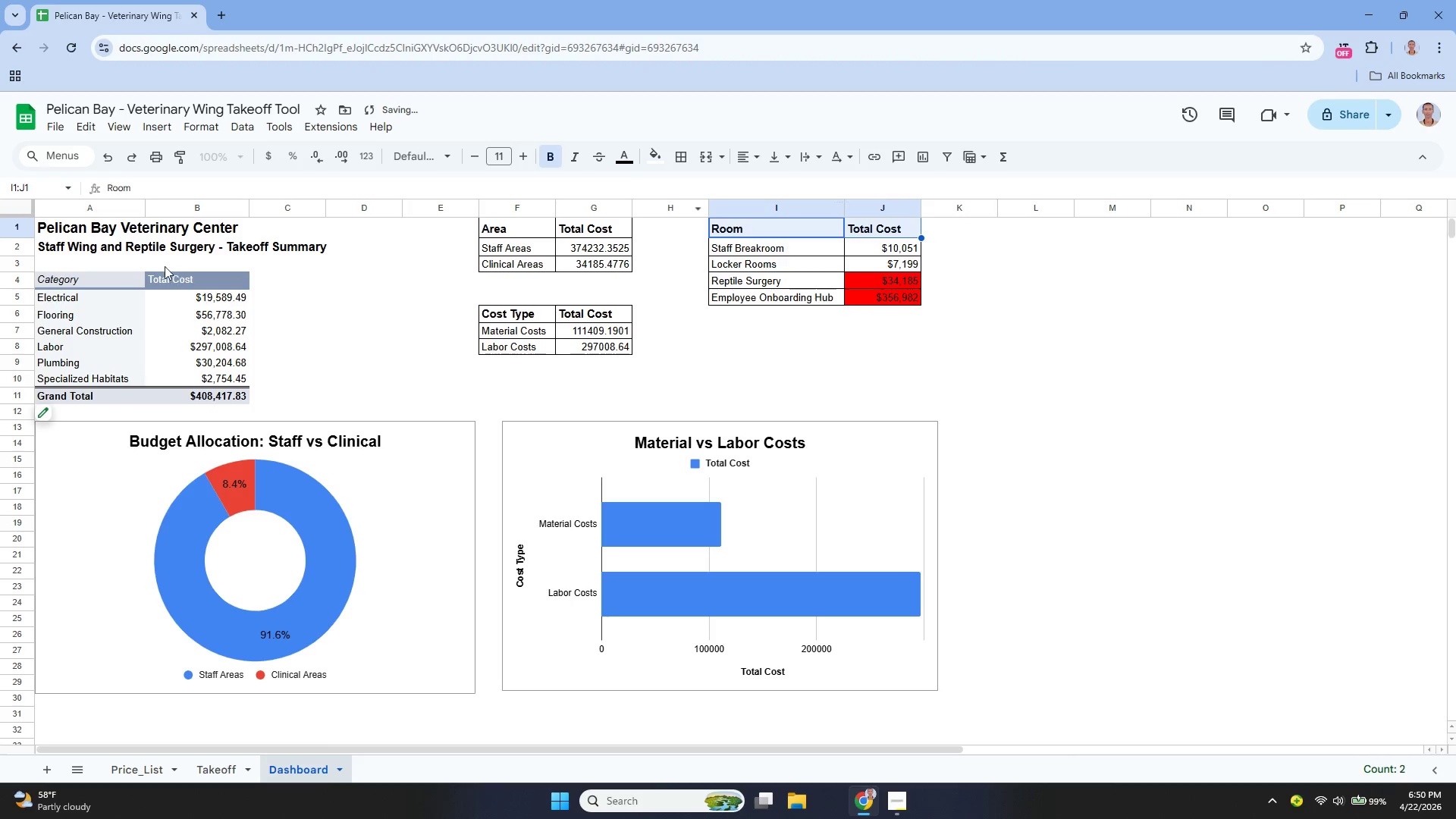 
left_click_drag(start_coordinate=[69, 275], to_coordinate=[189, 278])
 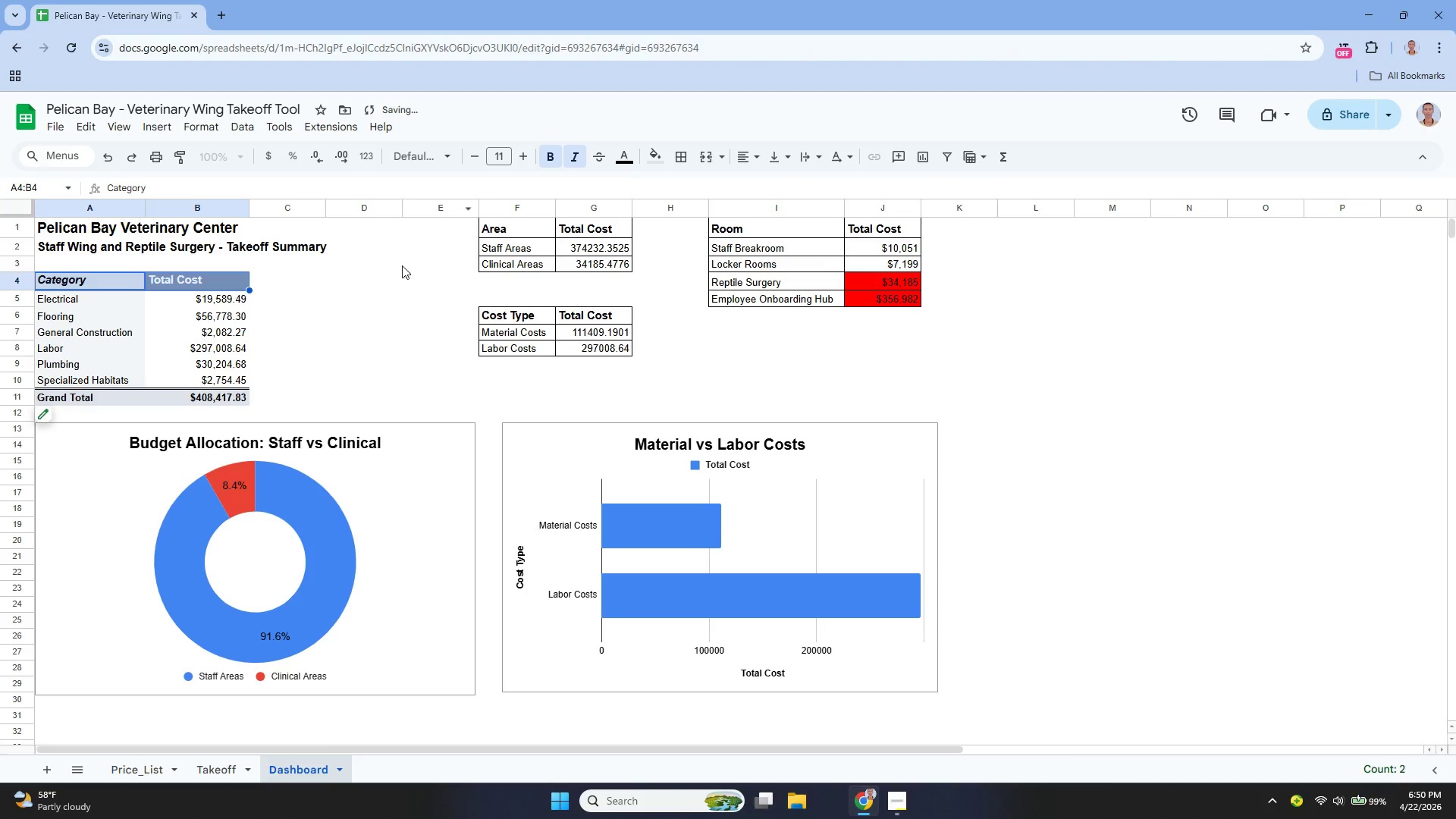 
left_click([218, 279])
 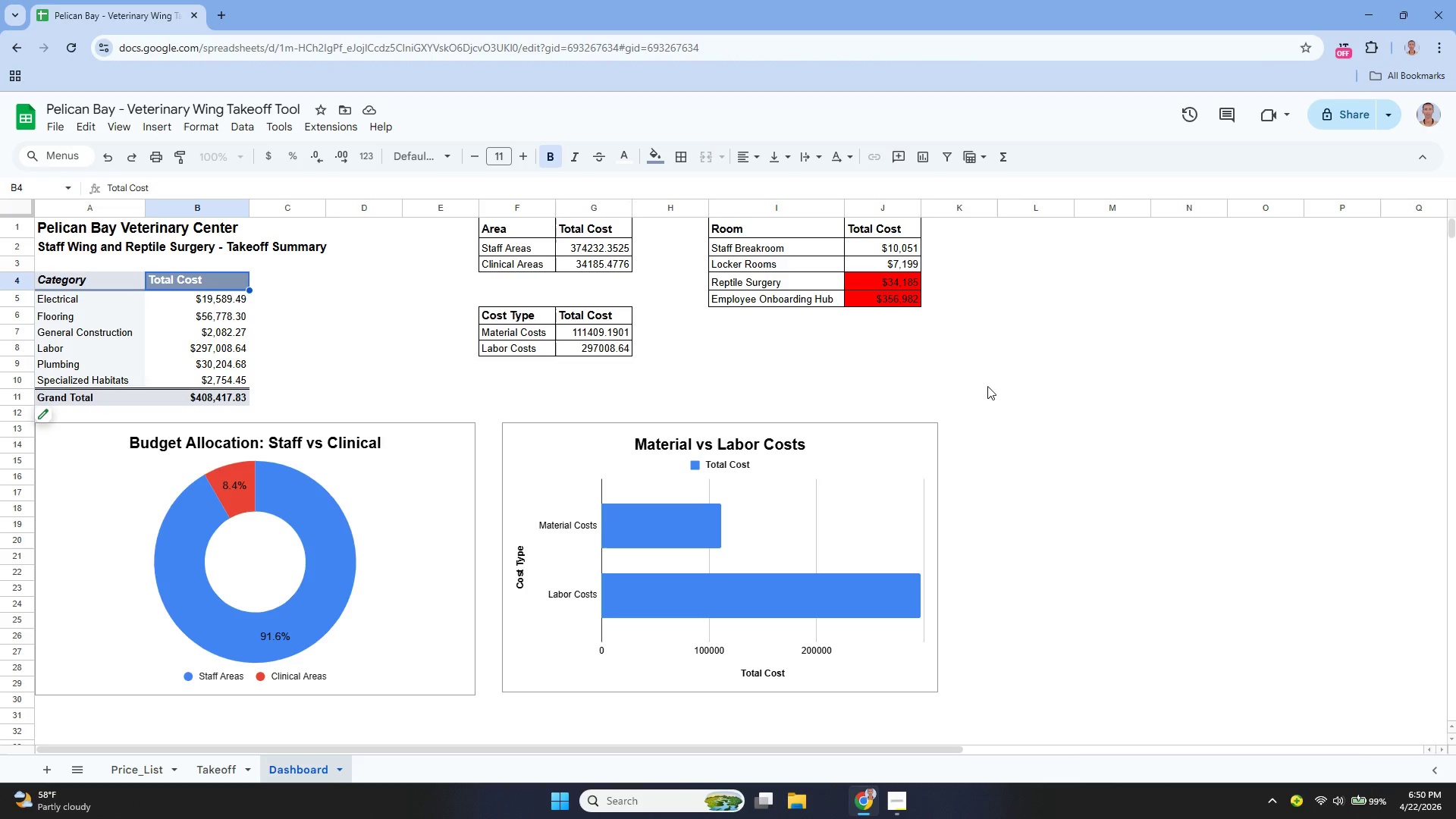 
wait(5.48)
 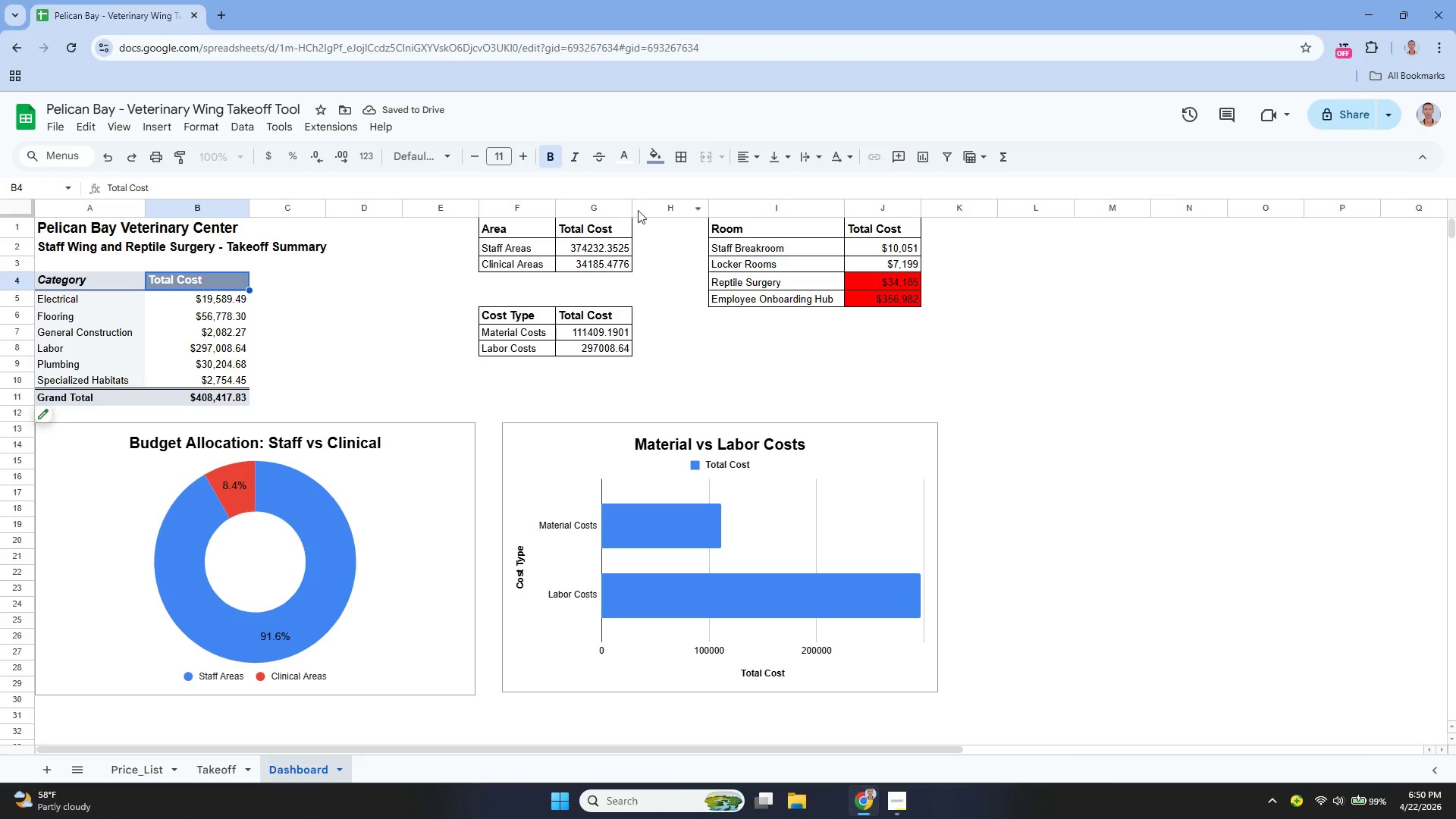 
left_click([905, 443])
 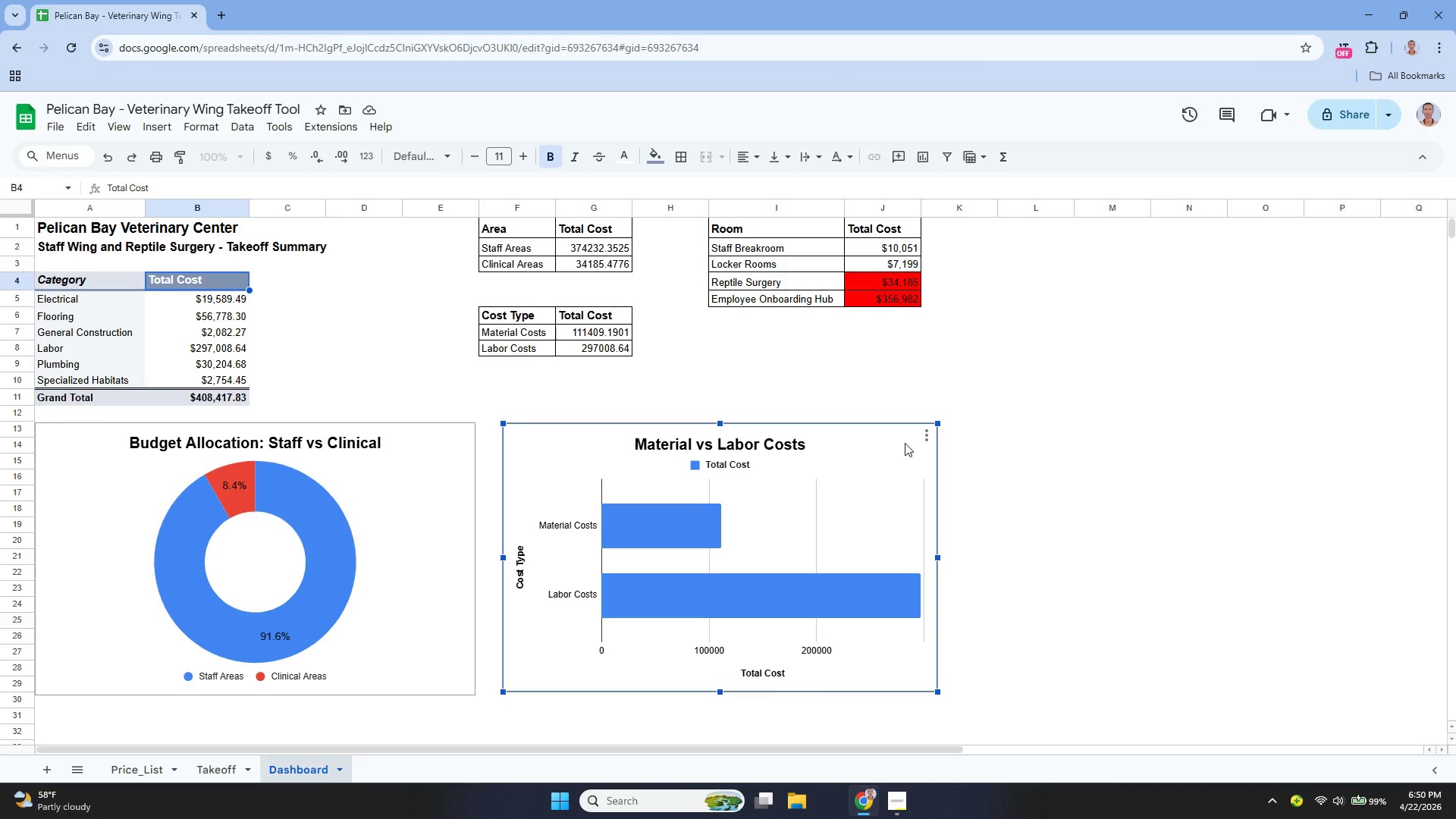 
left_click_drag(start_coordinate=[905, 443], to_coordinate=[893, 441])
 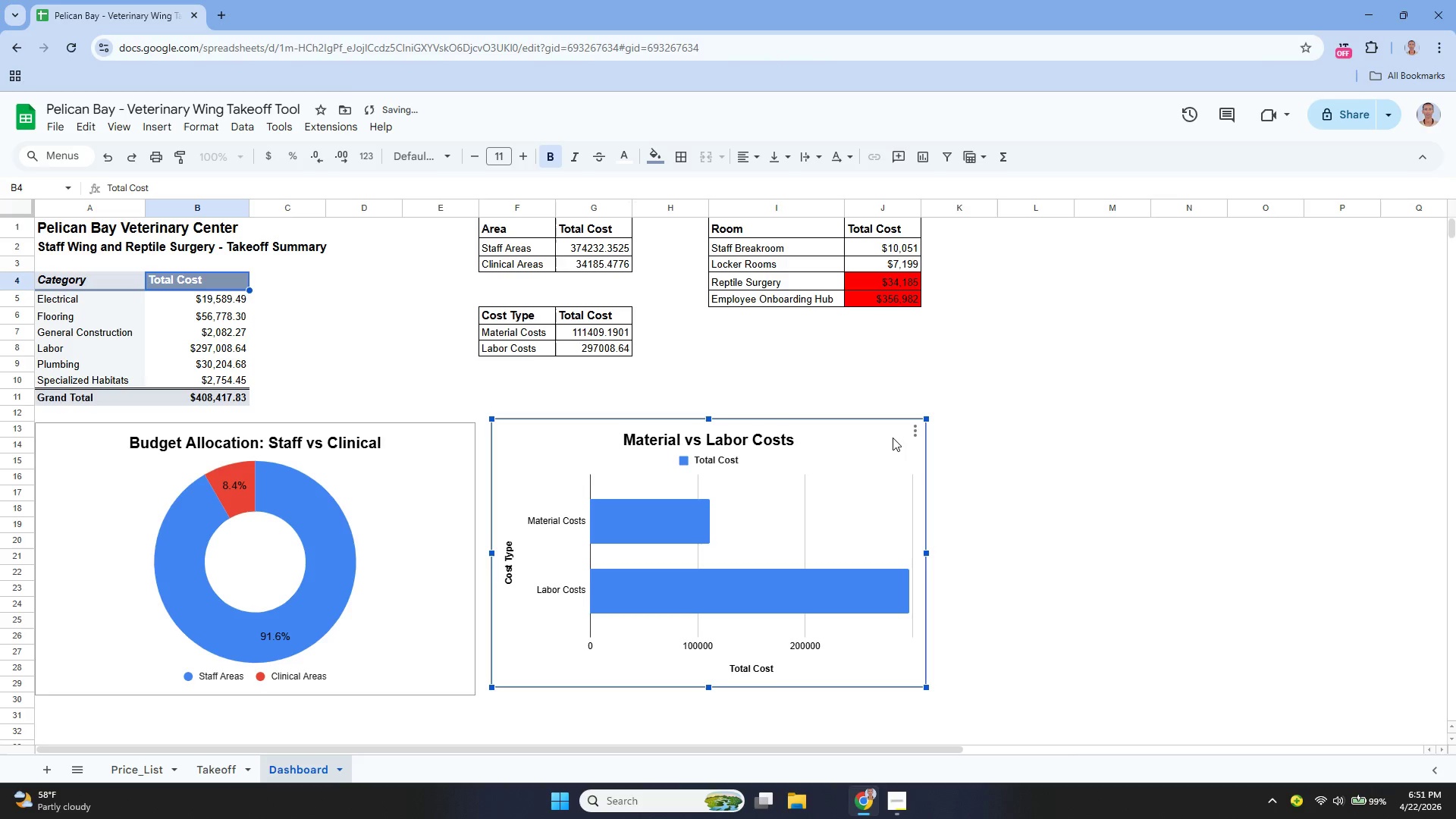 
left_click_drag(start_coordinate=[893, 438], to_coordinate=[894, 444])
 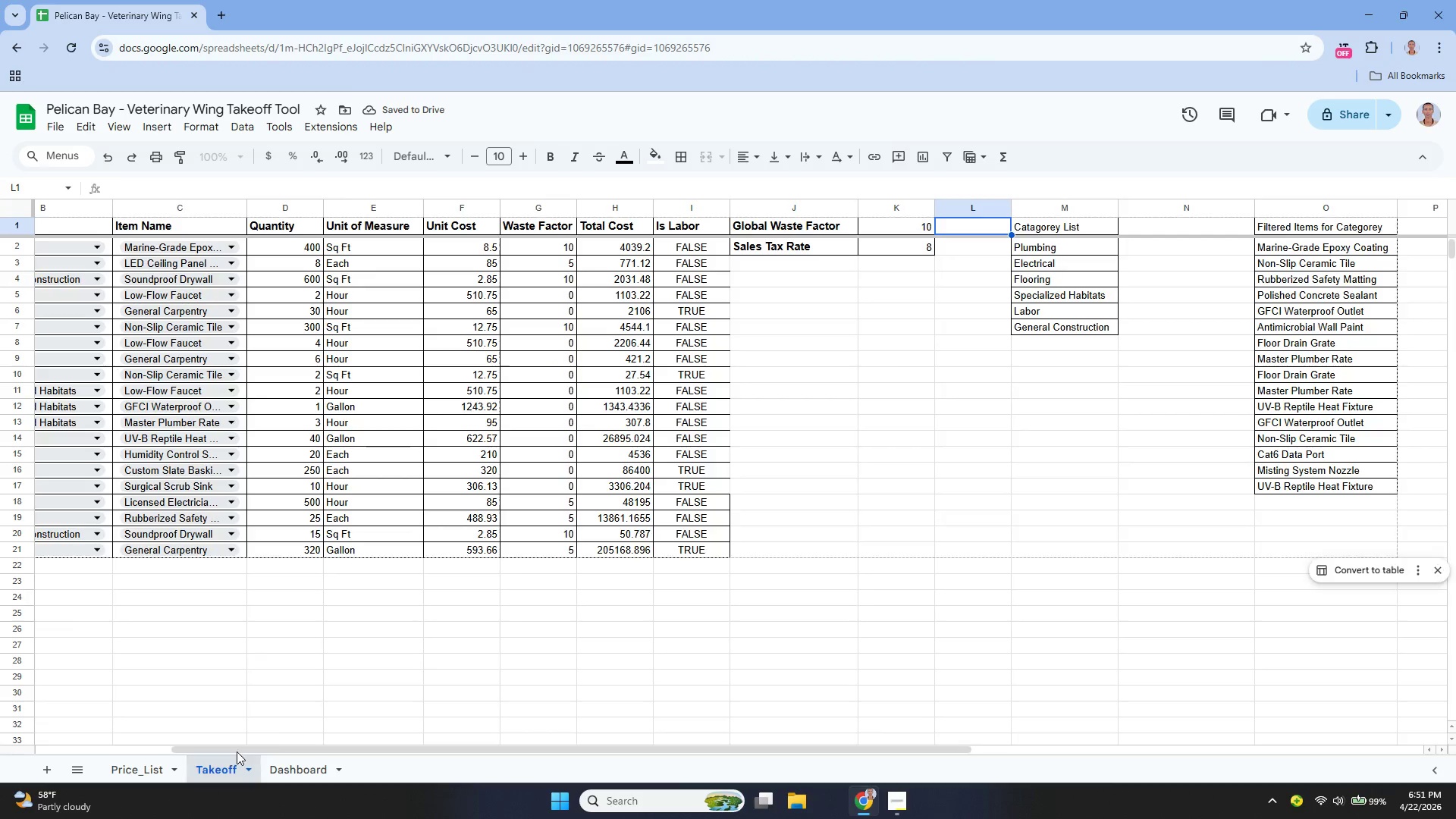 
scroll: coordinate [698, 500], scroll_direction: up, amount: 2.0
 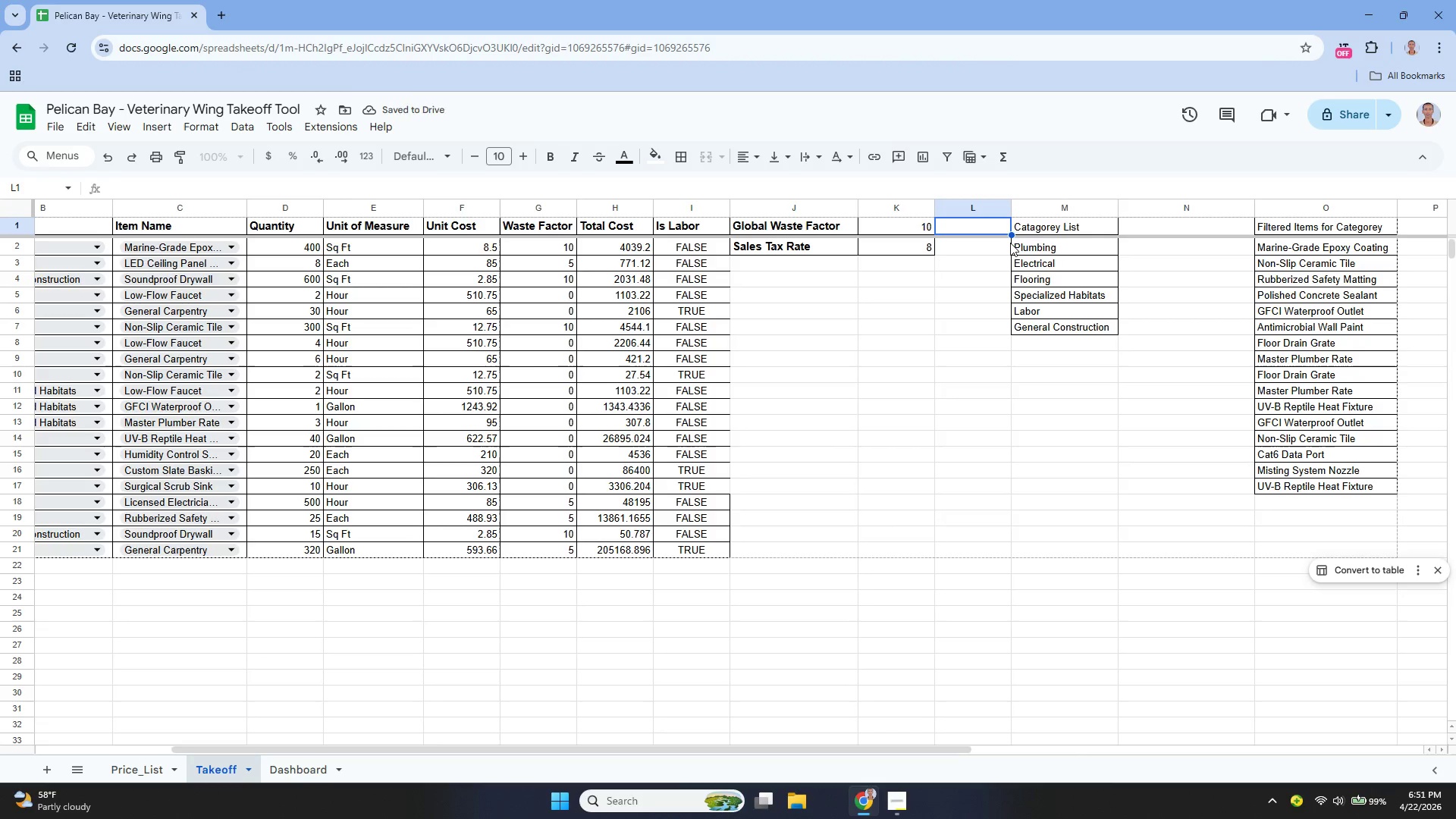 
left_click([1045, 228])
 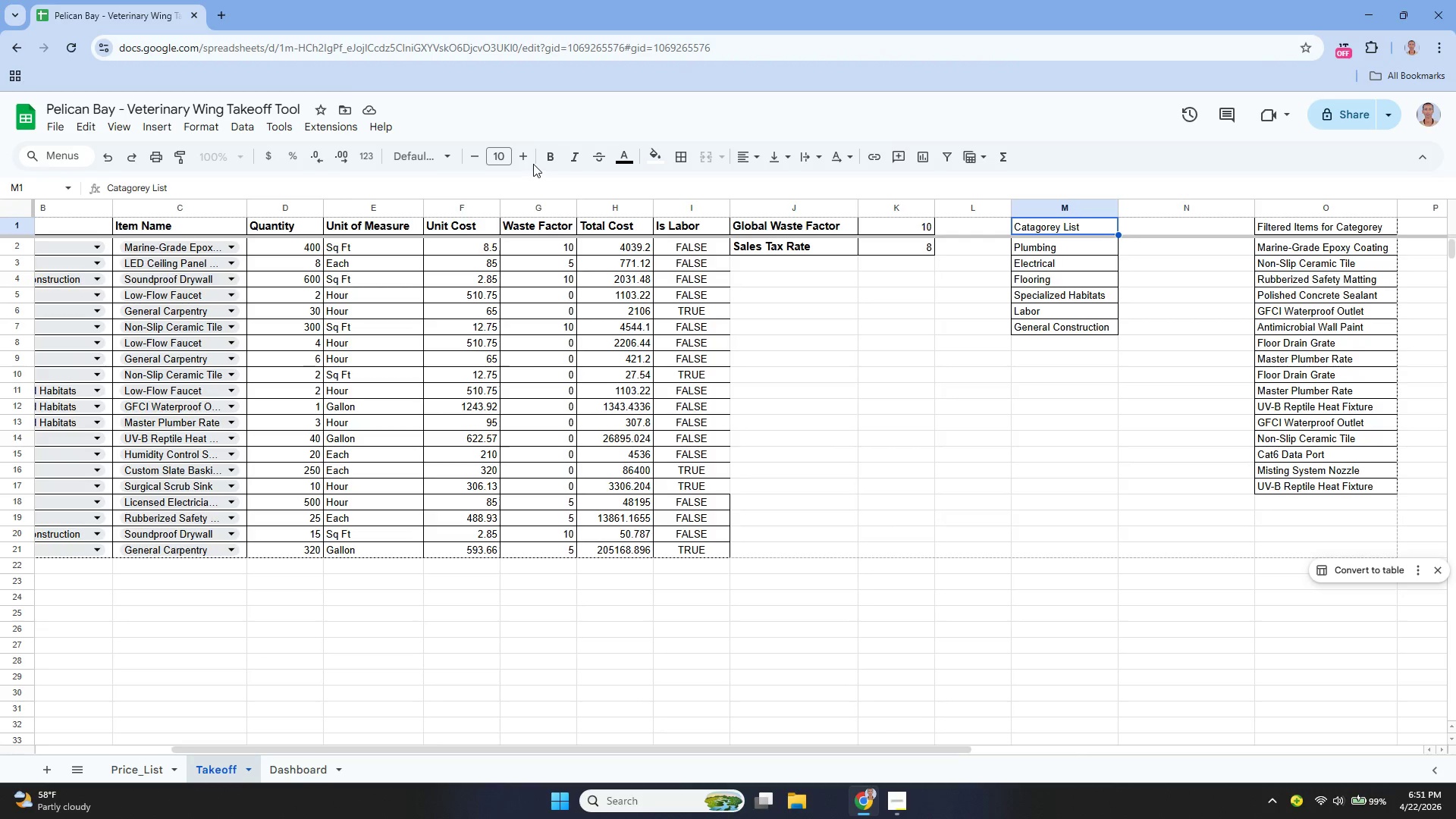 
left_click([526, 161])
 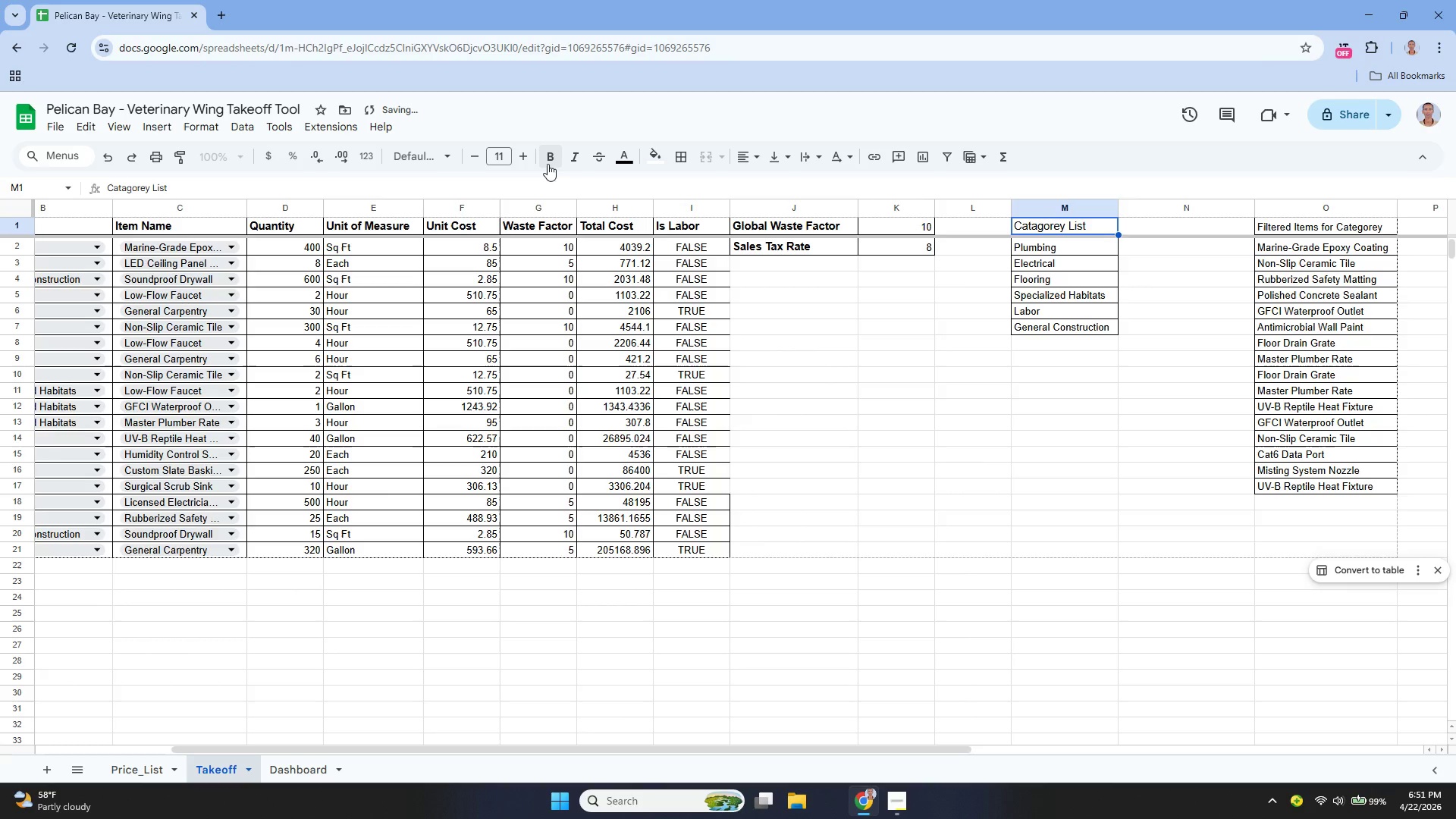 
left_click([550, 161])
 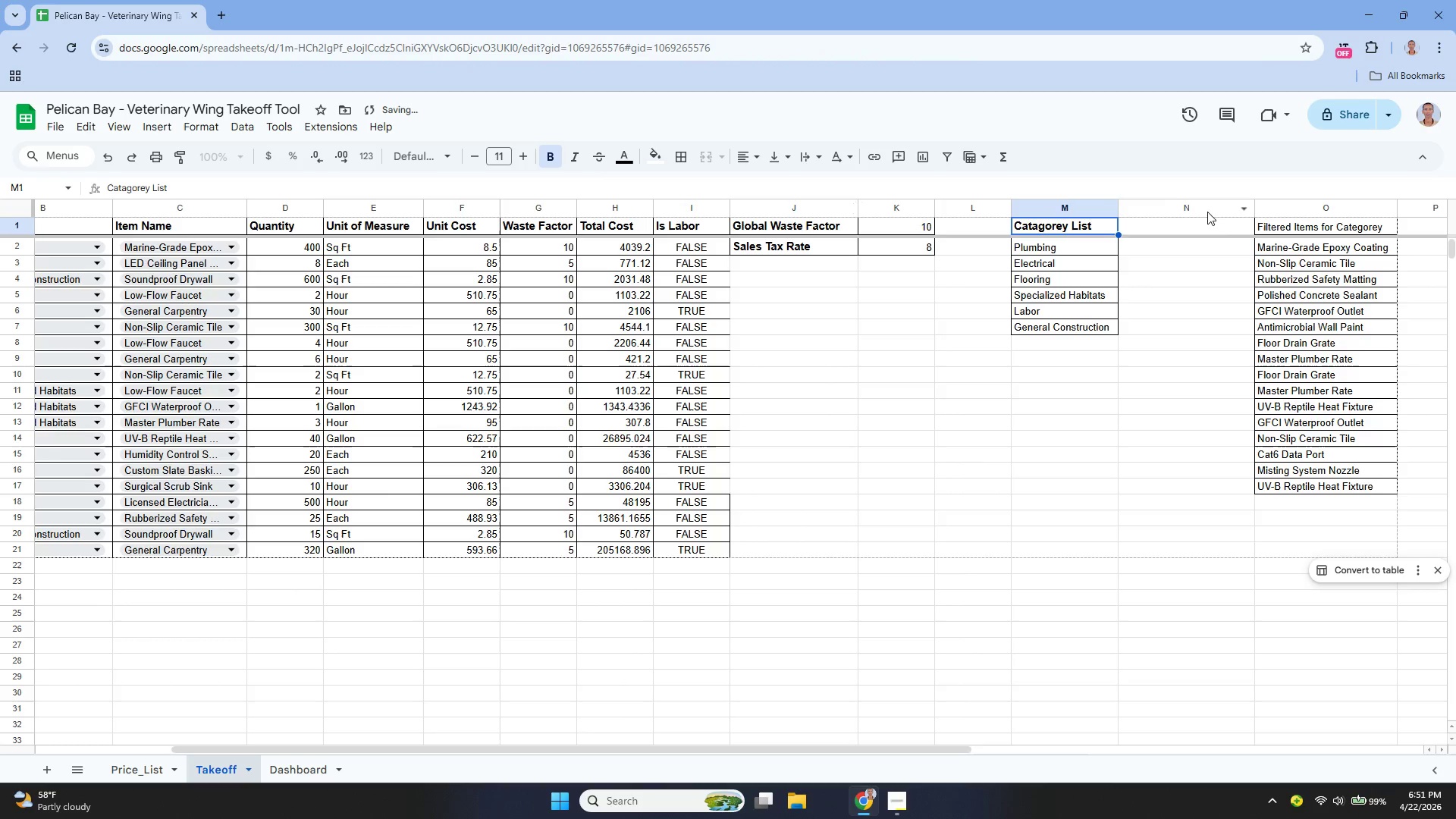 
left_click([1277, 224])
 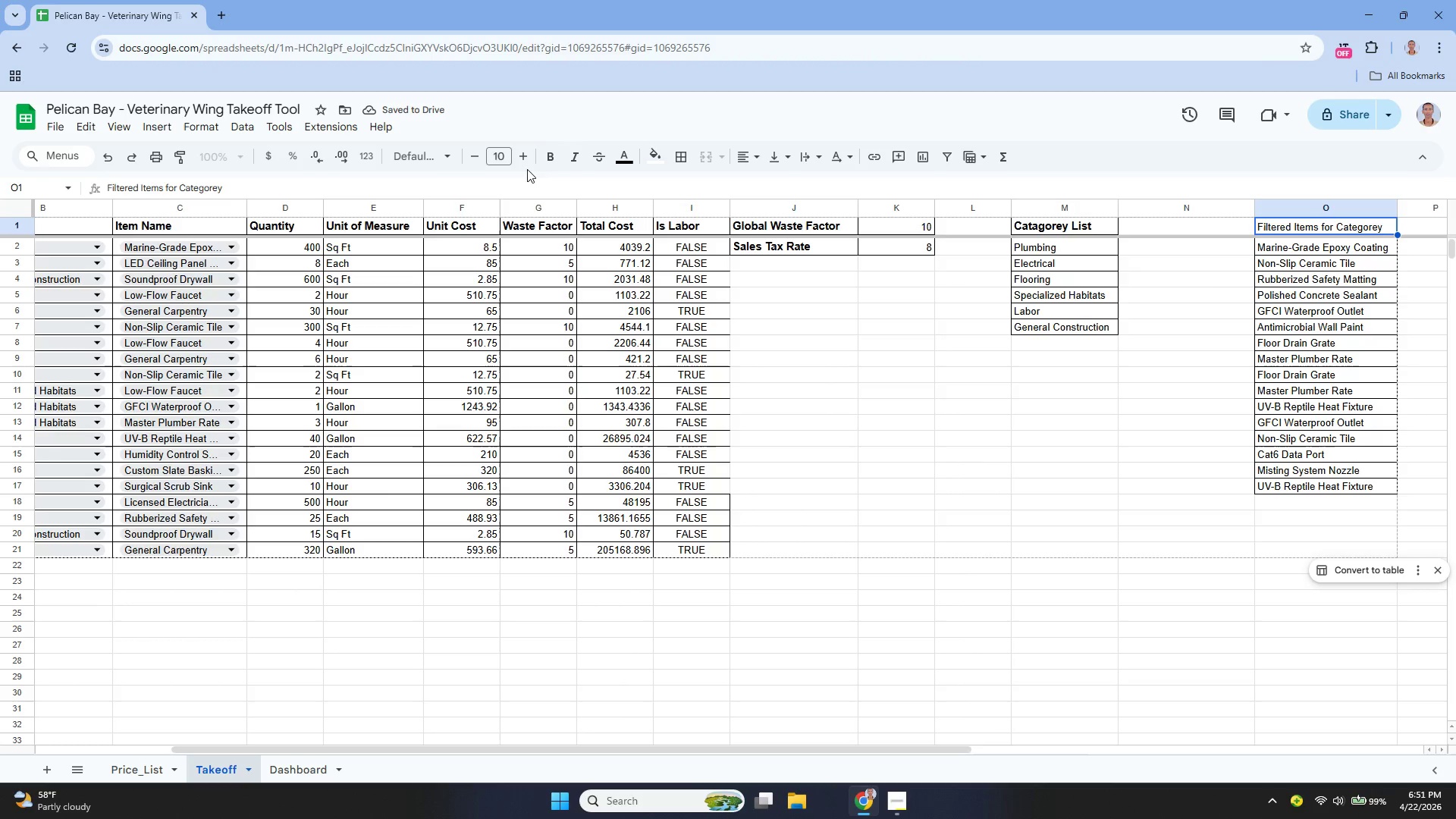 
left_click([524, 165])
 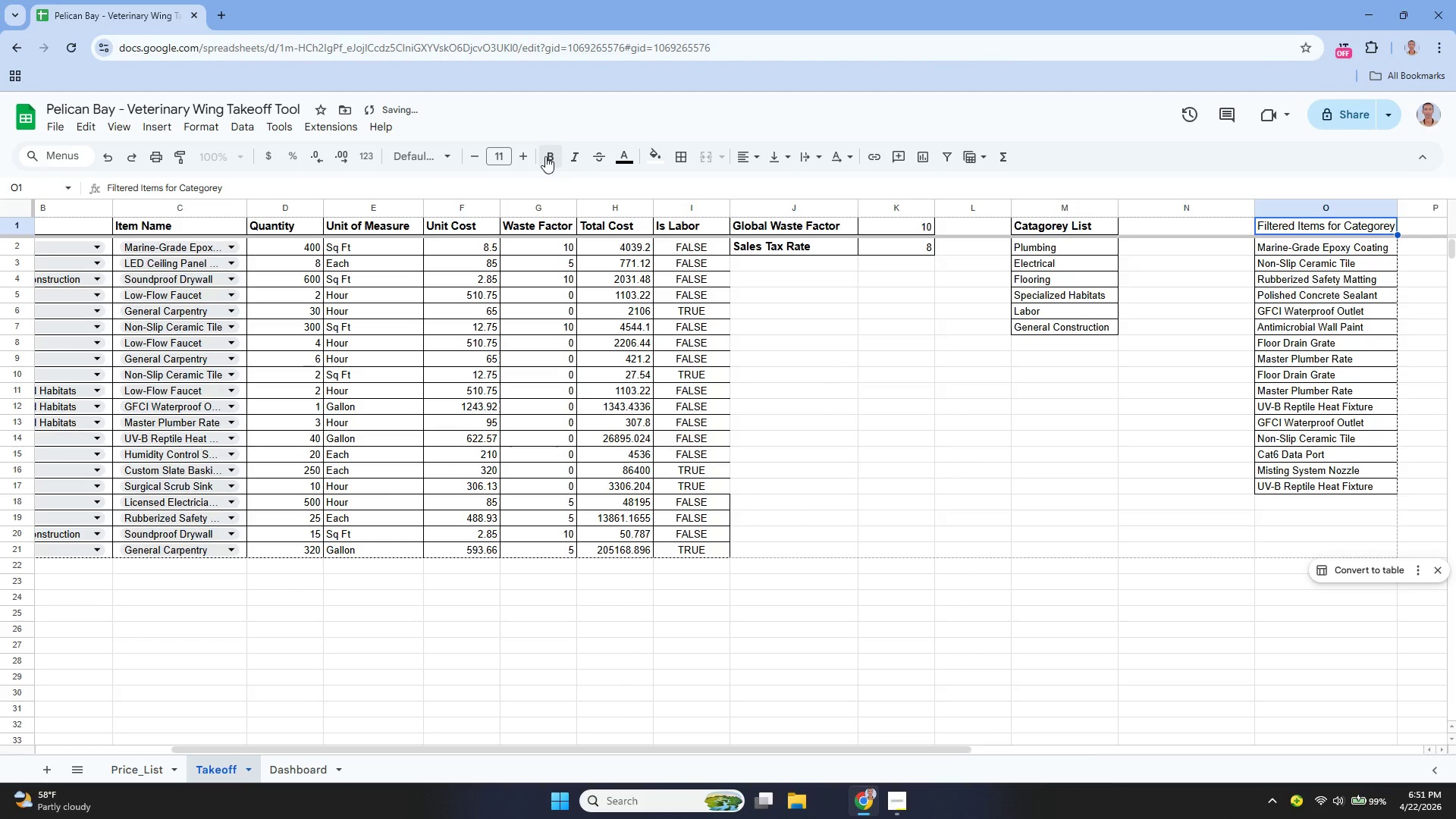 
left_click([545, 156])
 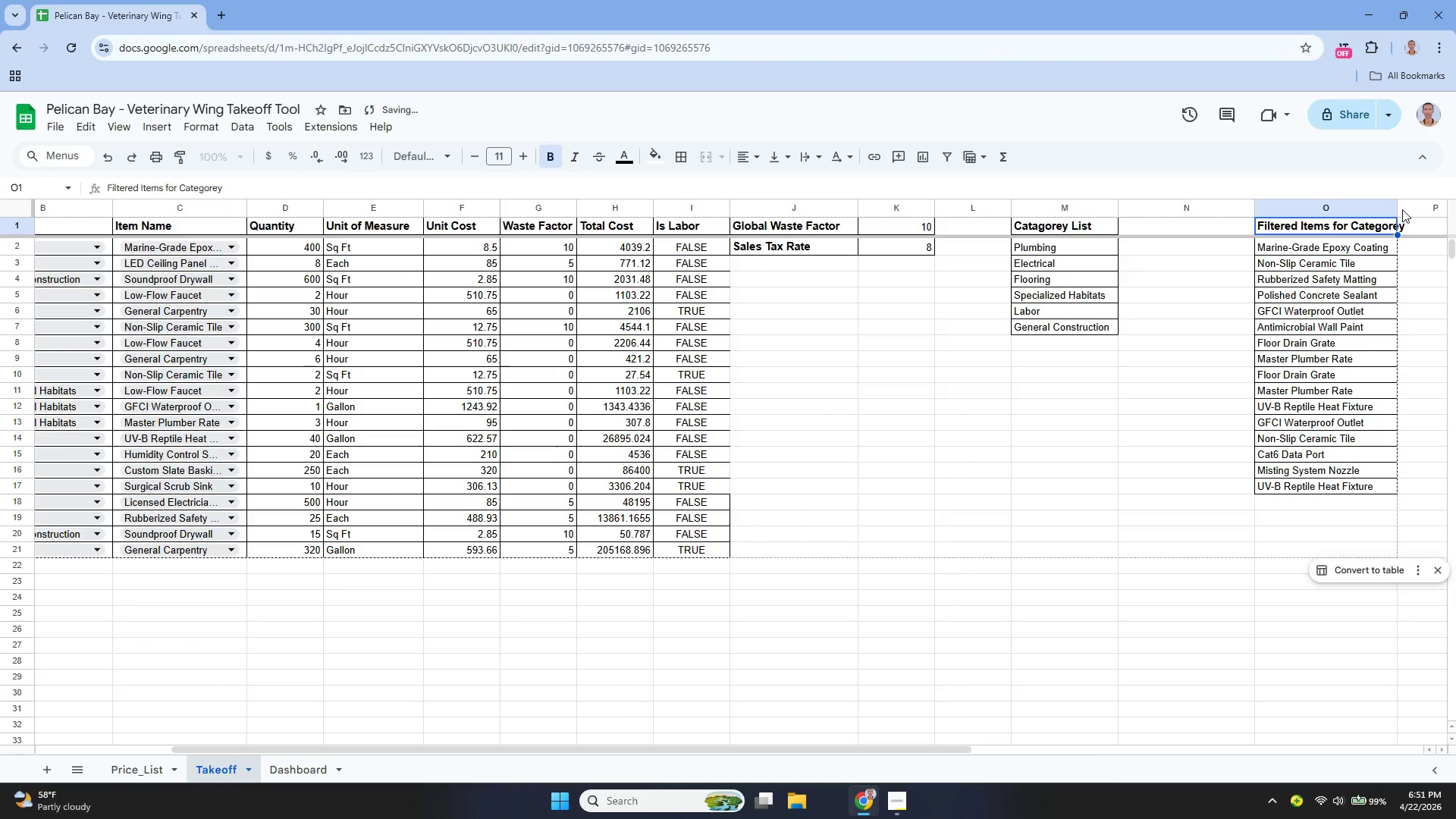 
left_click_drag(start_coordinate=[1397, 204], to_coordinate=[1418, 219])
 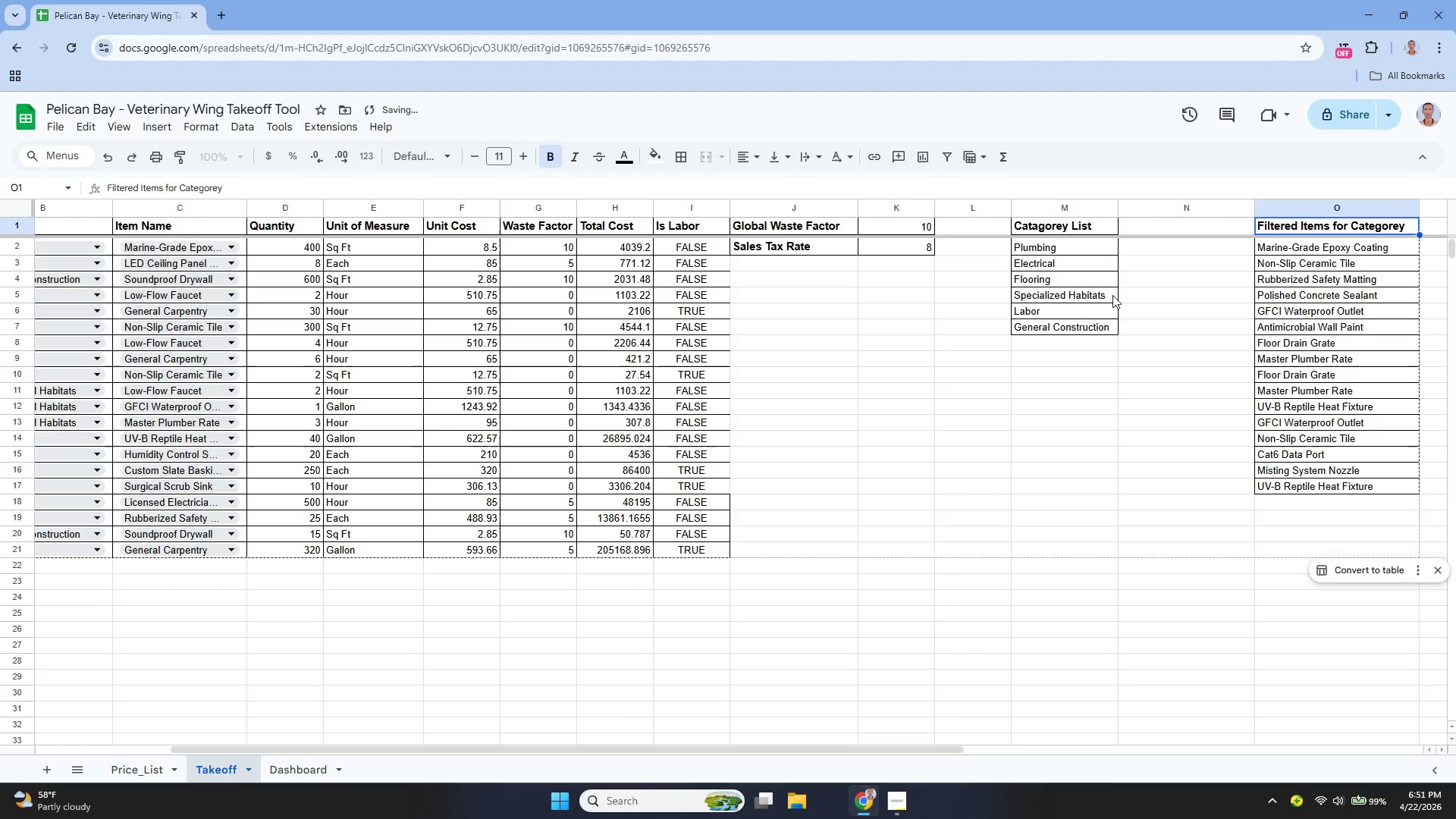 
scroll: coordinate [477, 356], scroll_direction: up, amount: 3.0
 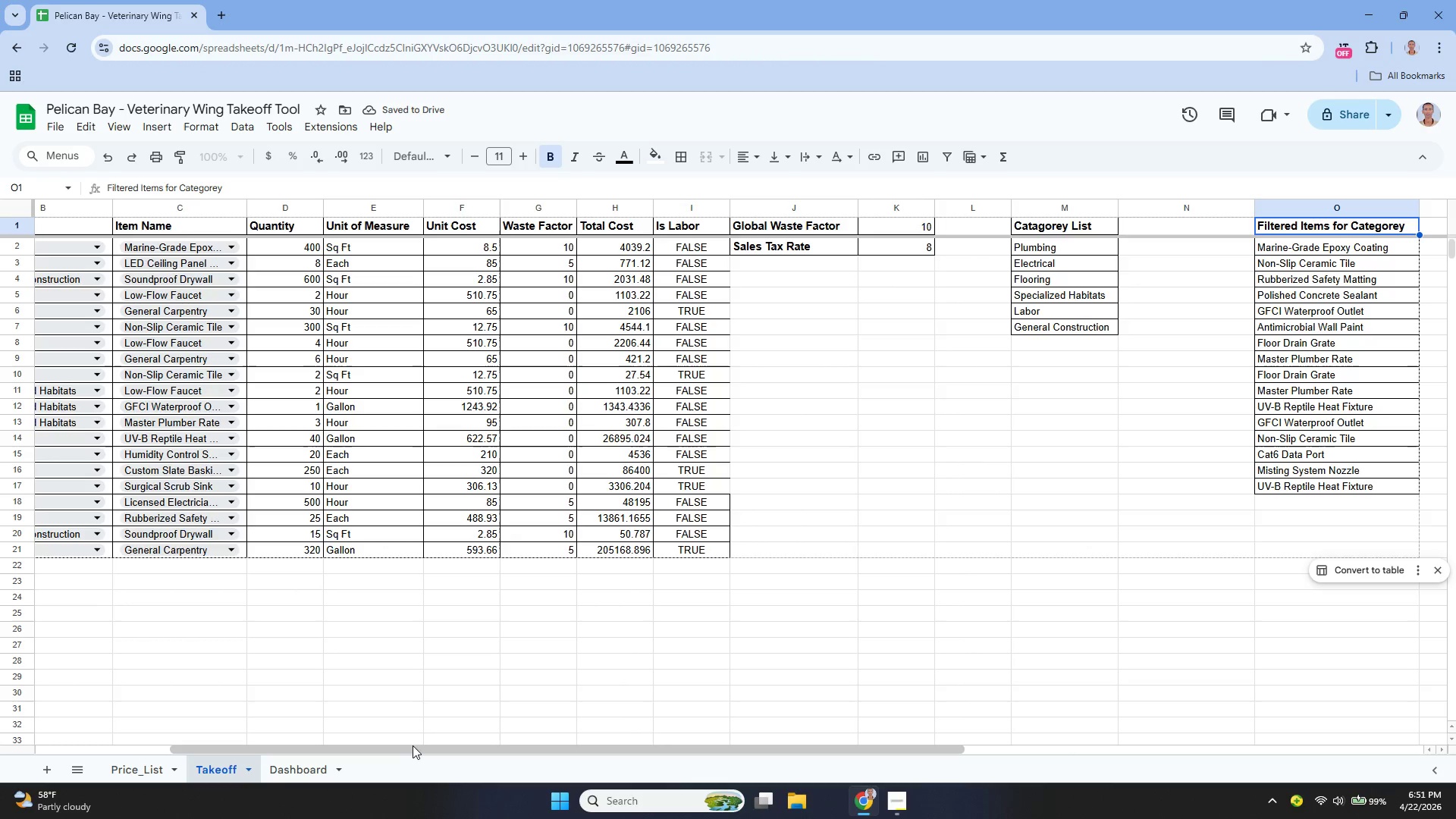 
left_click_drag(start_coordinate=[413, 748], to_coordinate=[204, 750])
 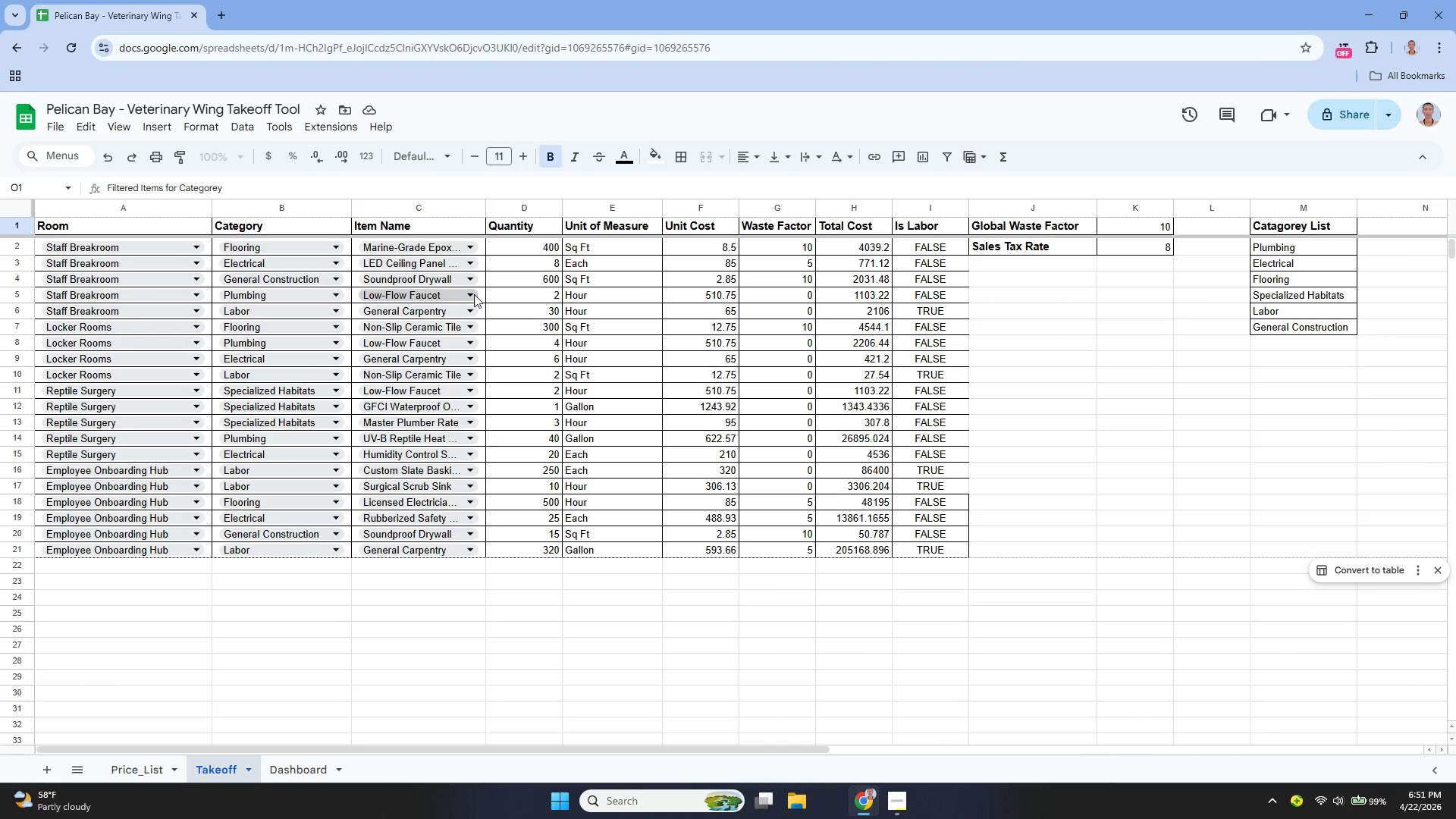 
left_click_drag(start_coordinate=[485, 205], to_coordinate=[510, 223])
 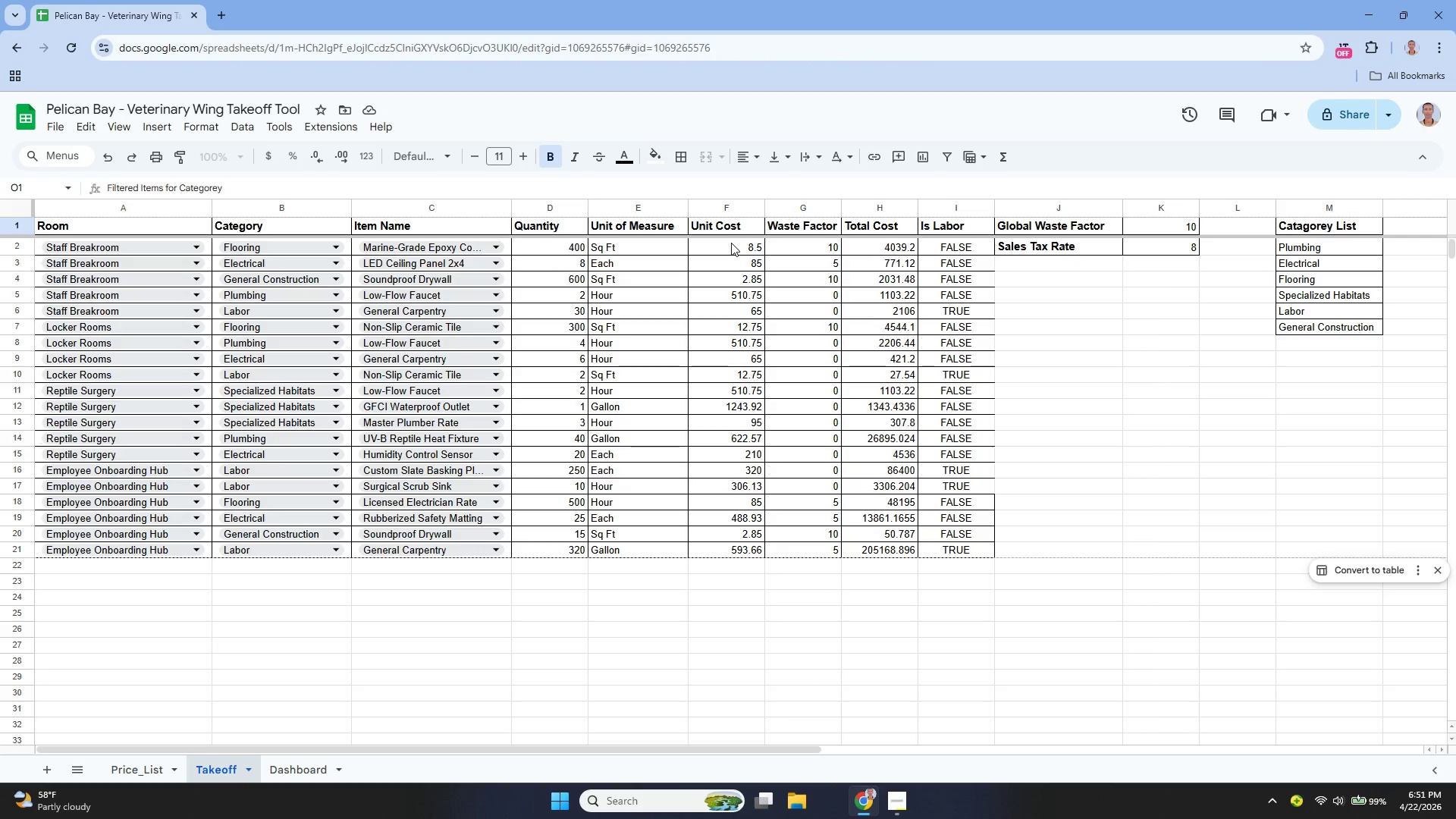 
wait(14.2)
 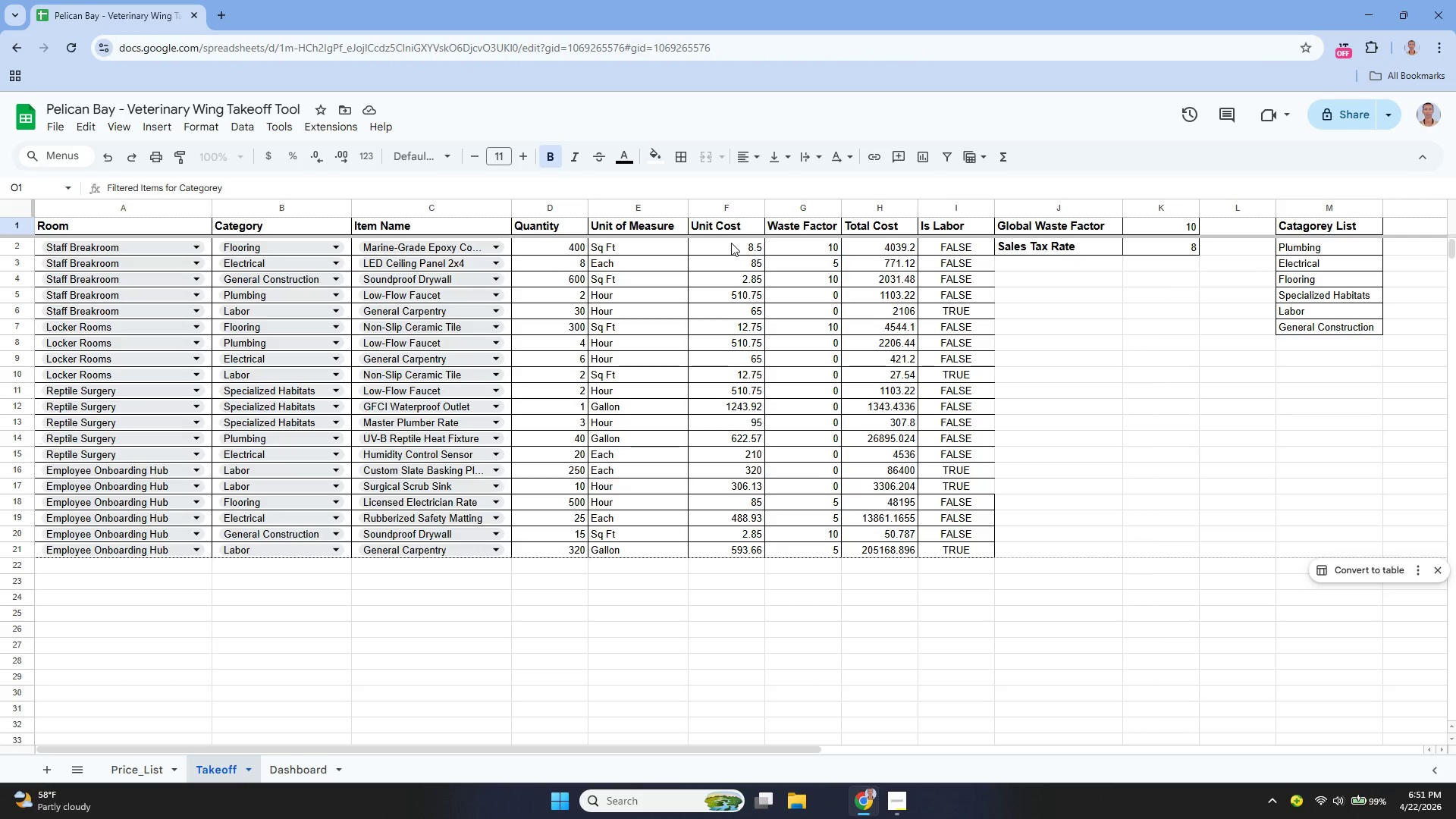 
left_click_drag(start_coordinate=[733, 243], to_coordinate=[758, 536])
 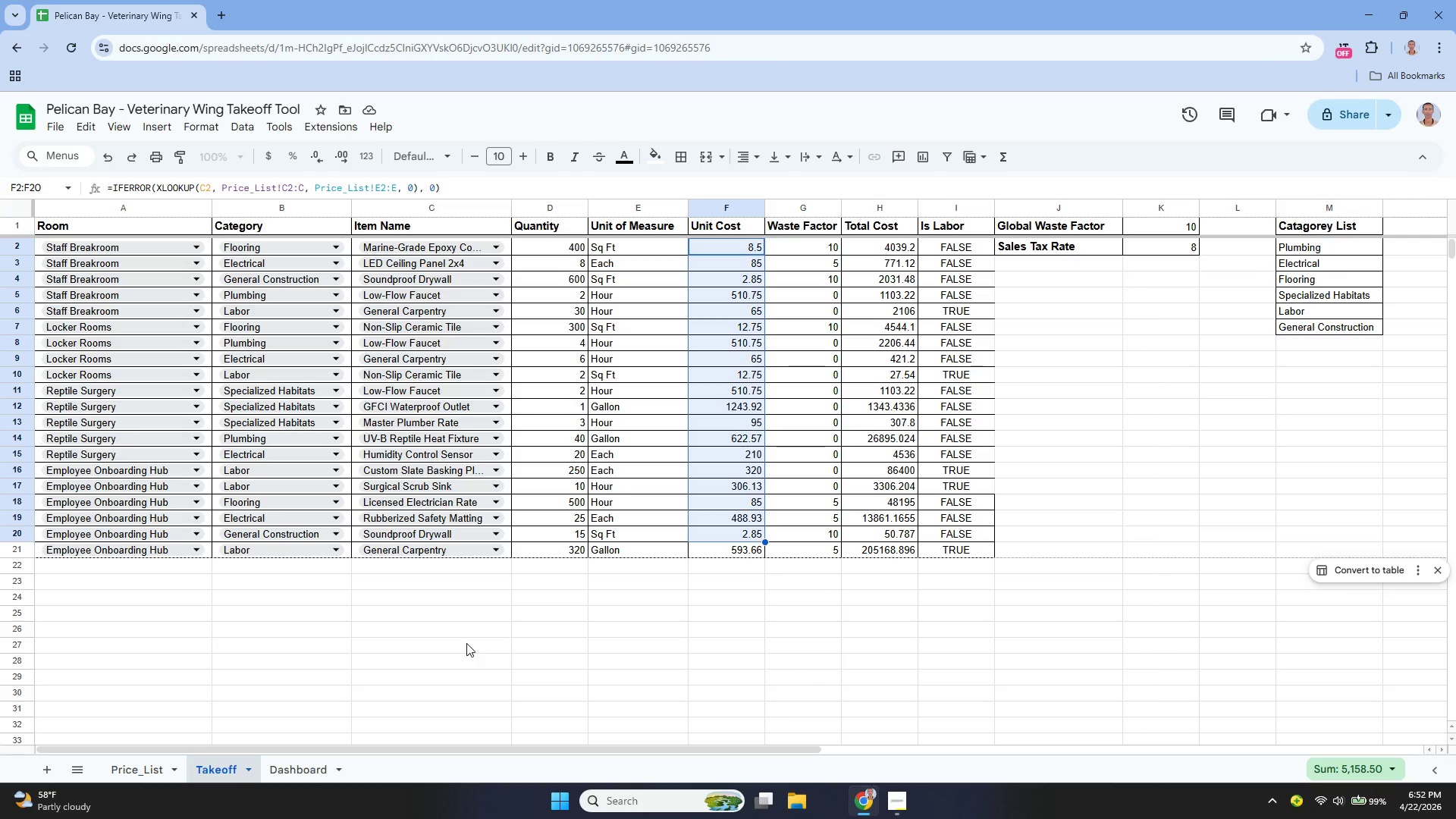 
wait(59.02)
 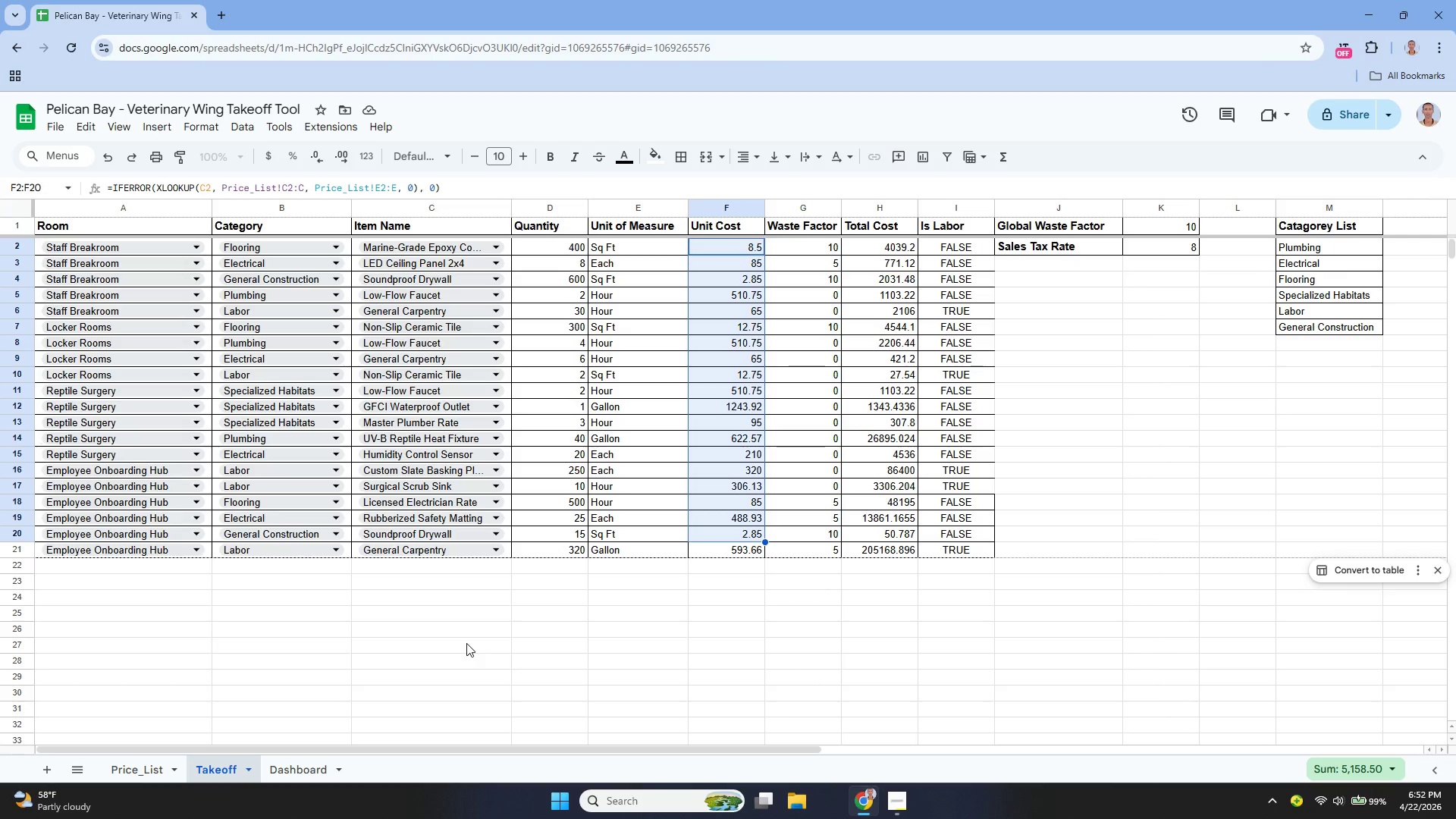 
left_click_drag(start_coordinate=[575, 243], to_coordinate=[579, 548])
 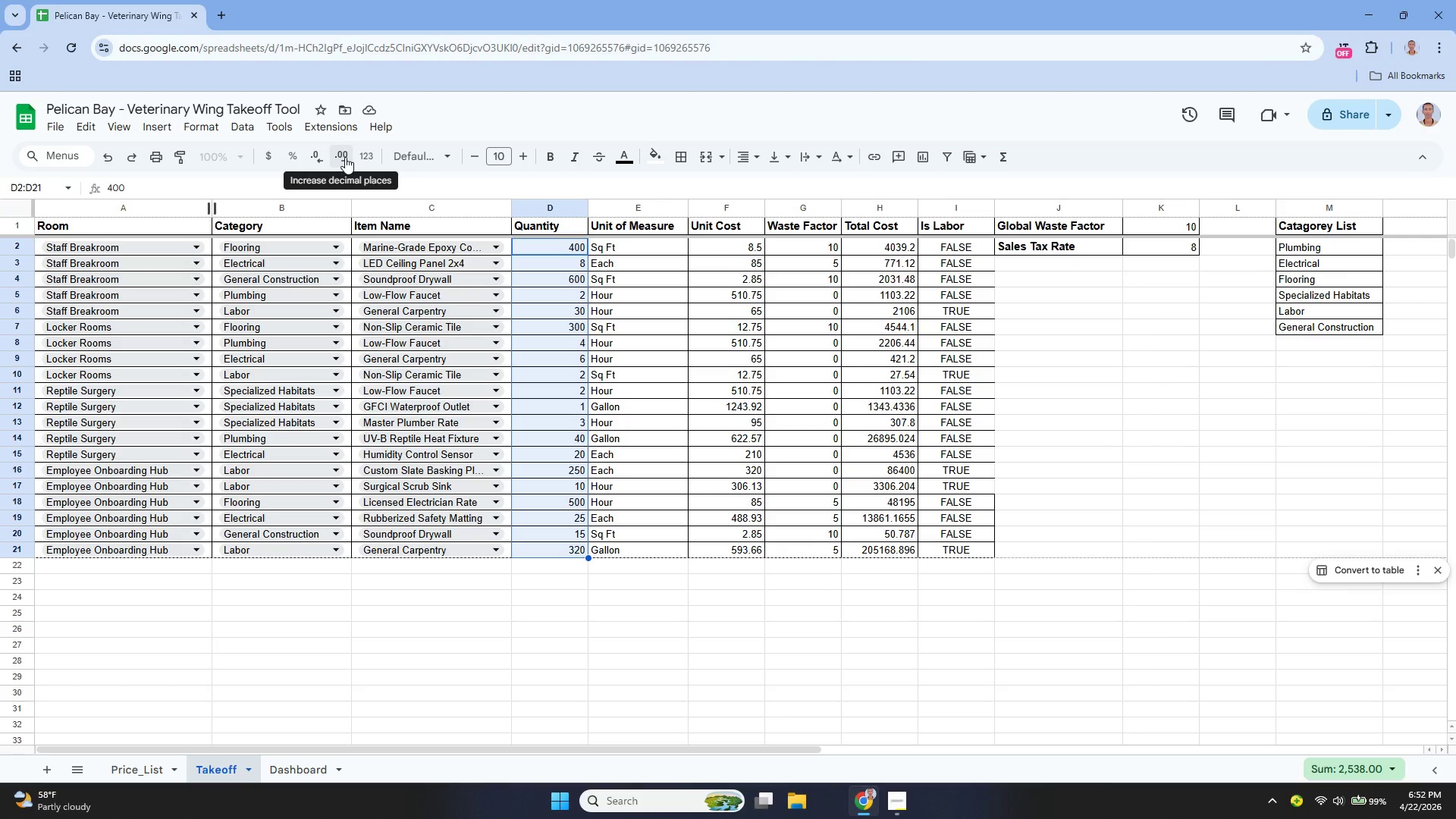 
wait(8.02)
 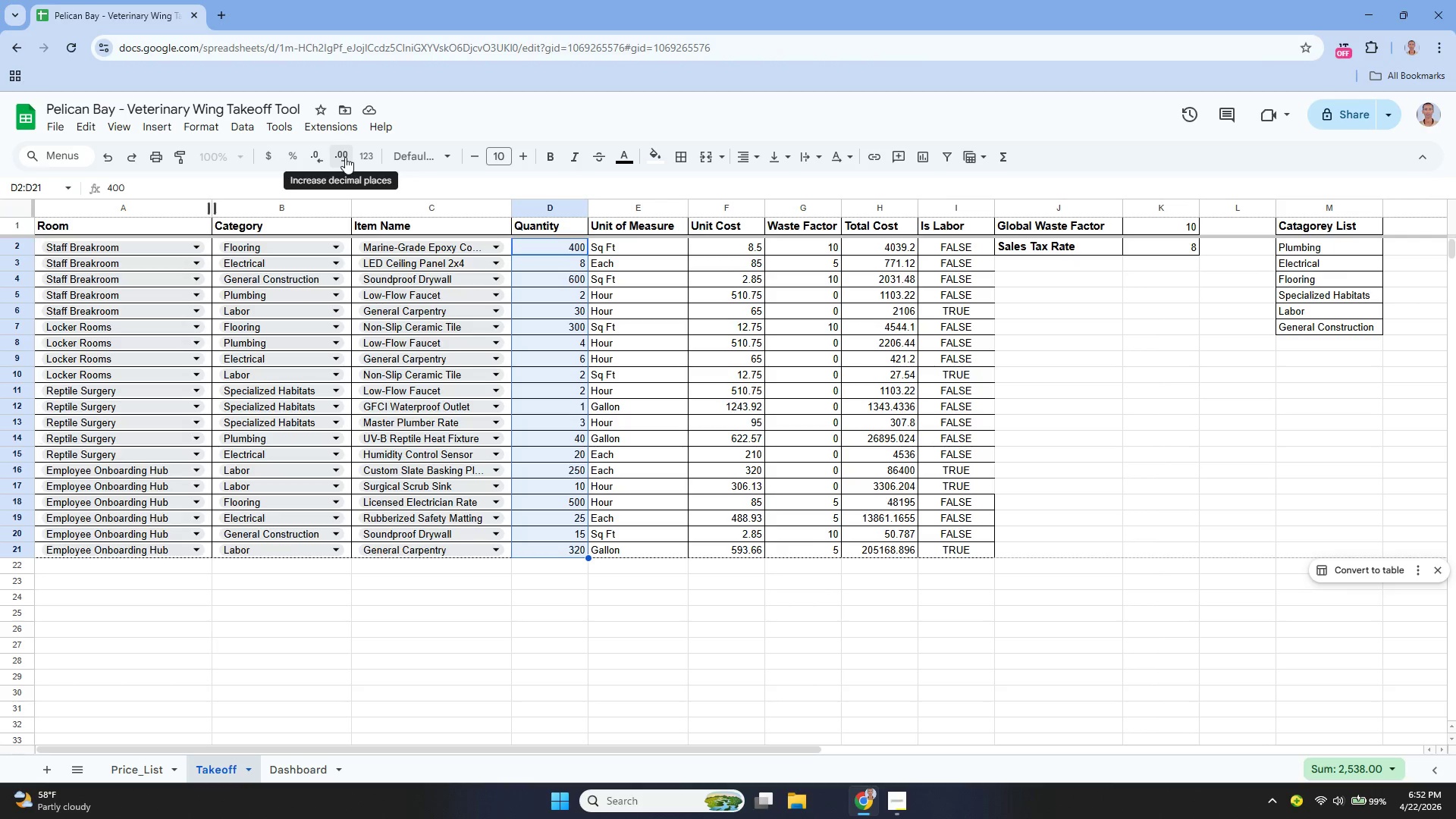 
left_click([345, 157])
 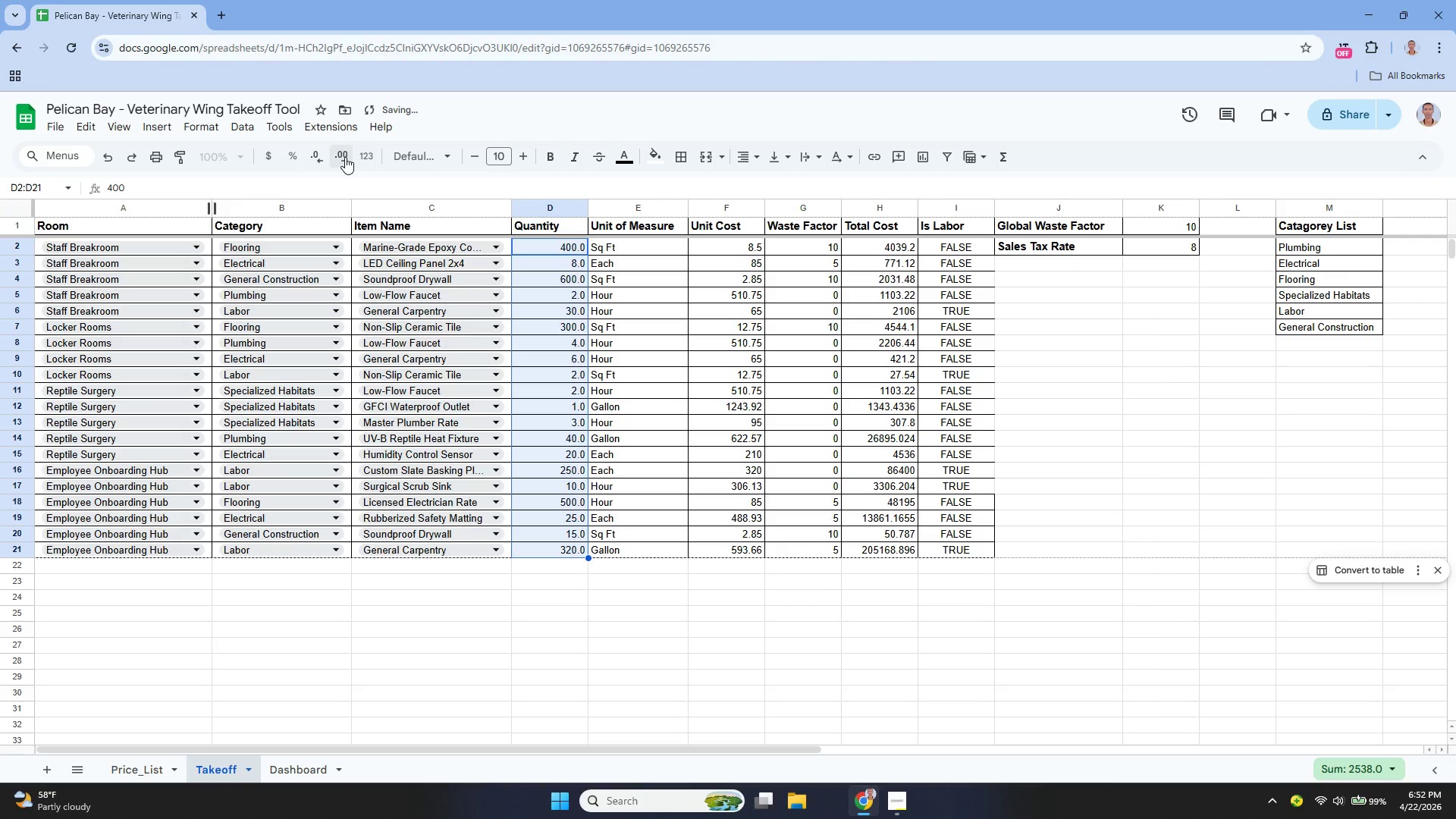 
left_click([345, 157])
 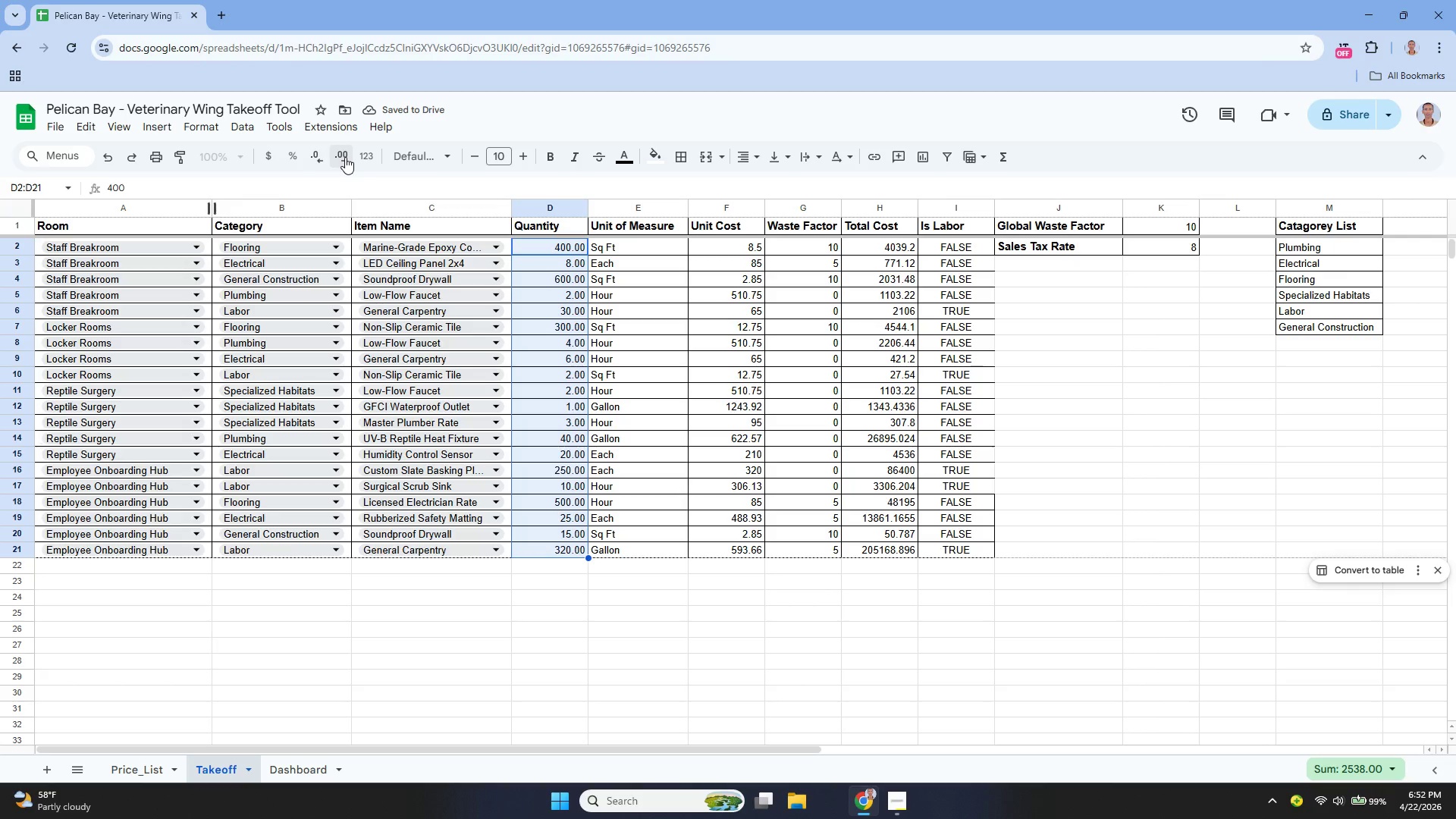 
wait(6.58)
 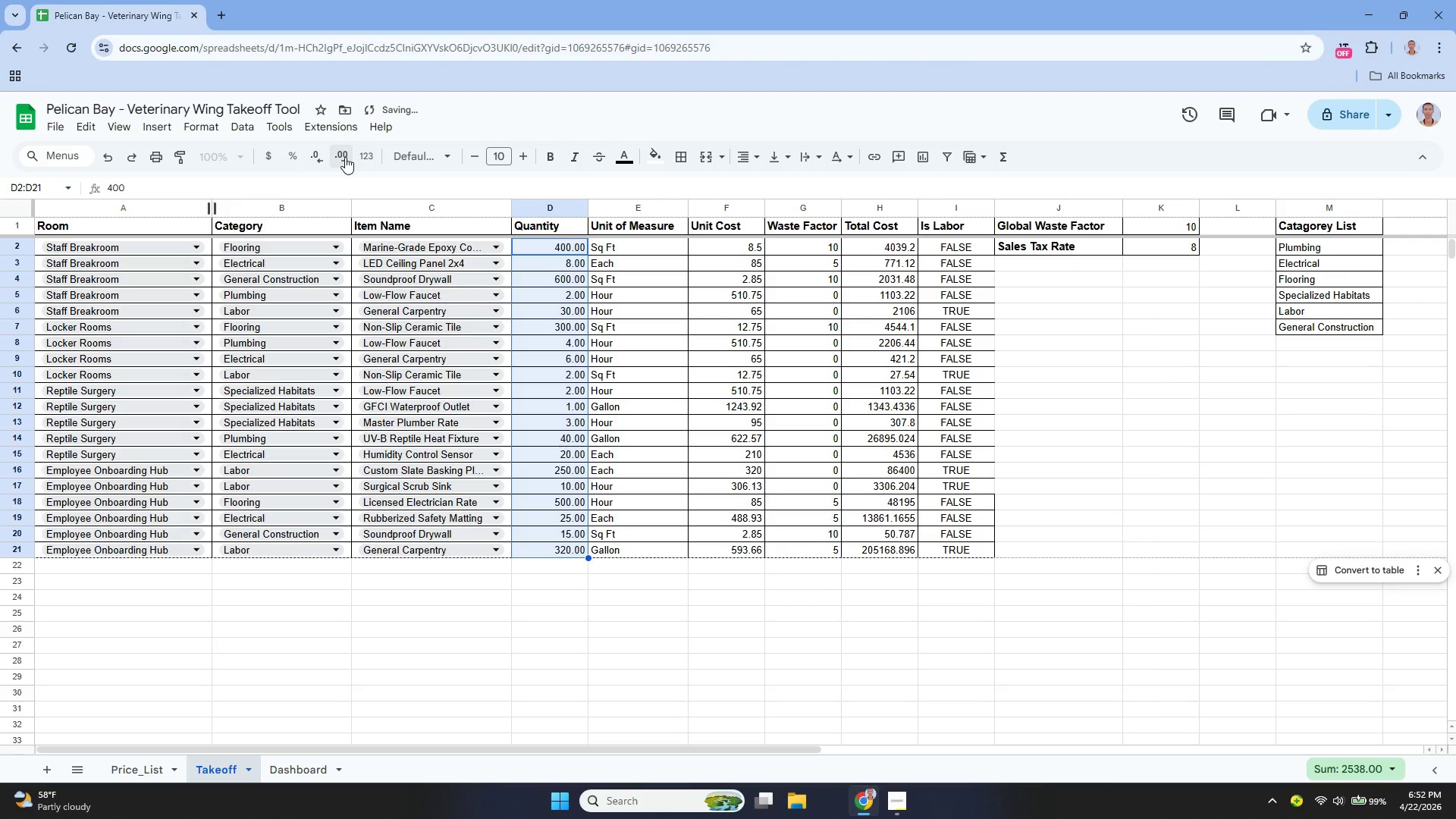 
left_click_drag(start_coordinate=[824, 243], to_coordinate=[826, 552])
 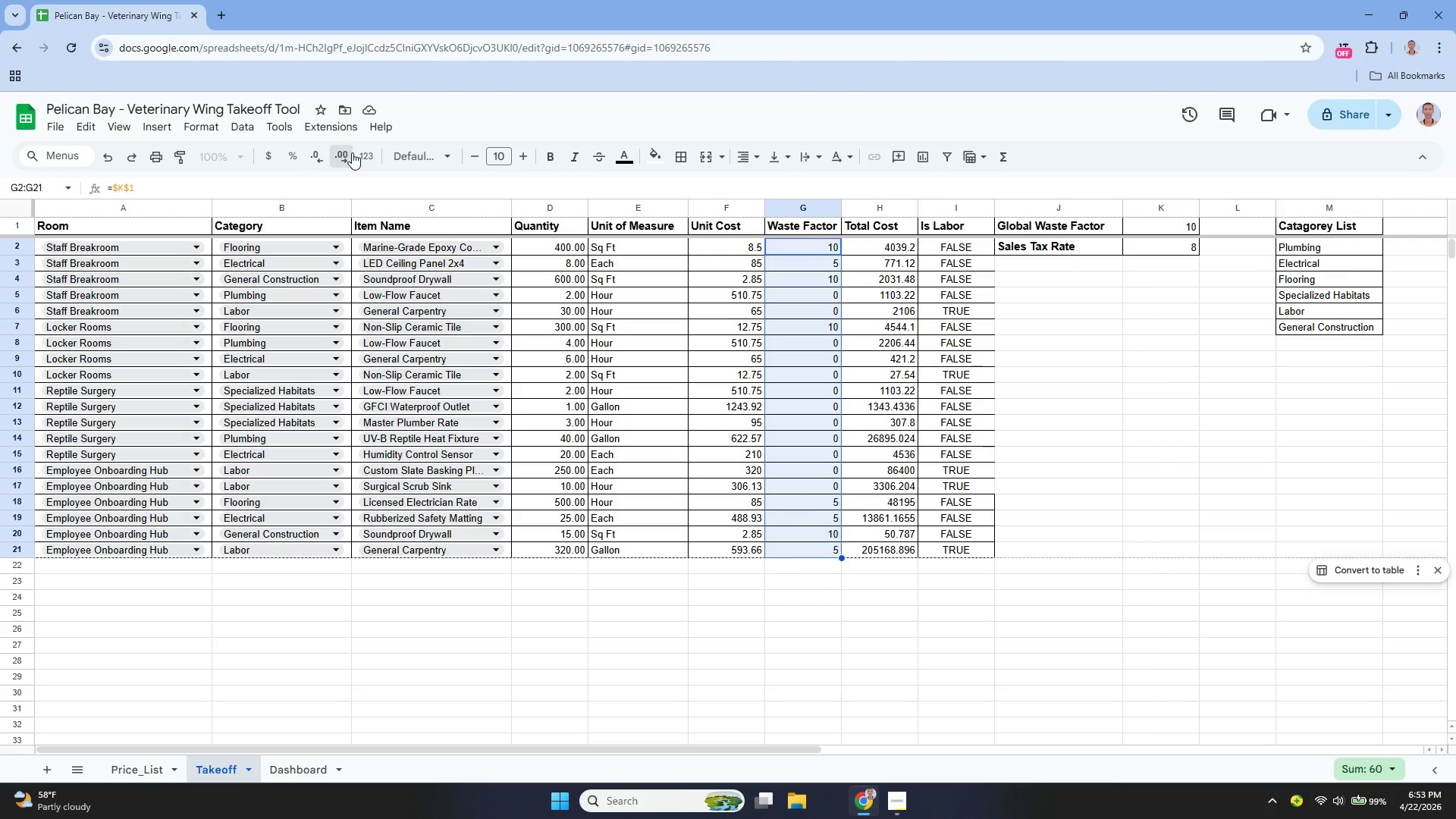 
left_click([352, 152])
 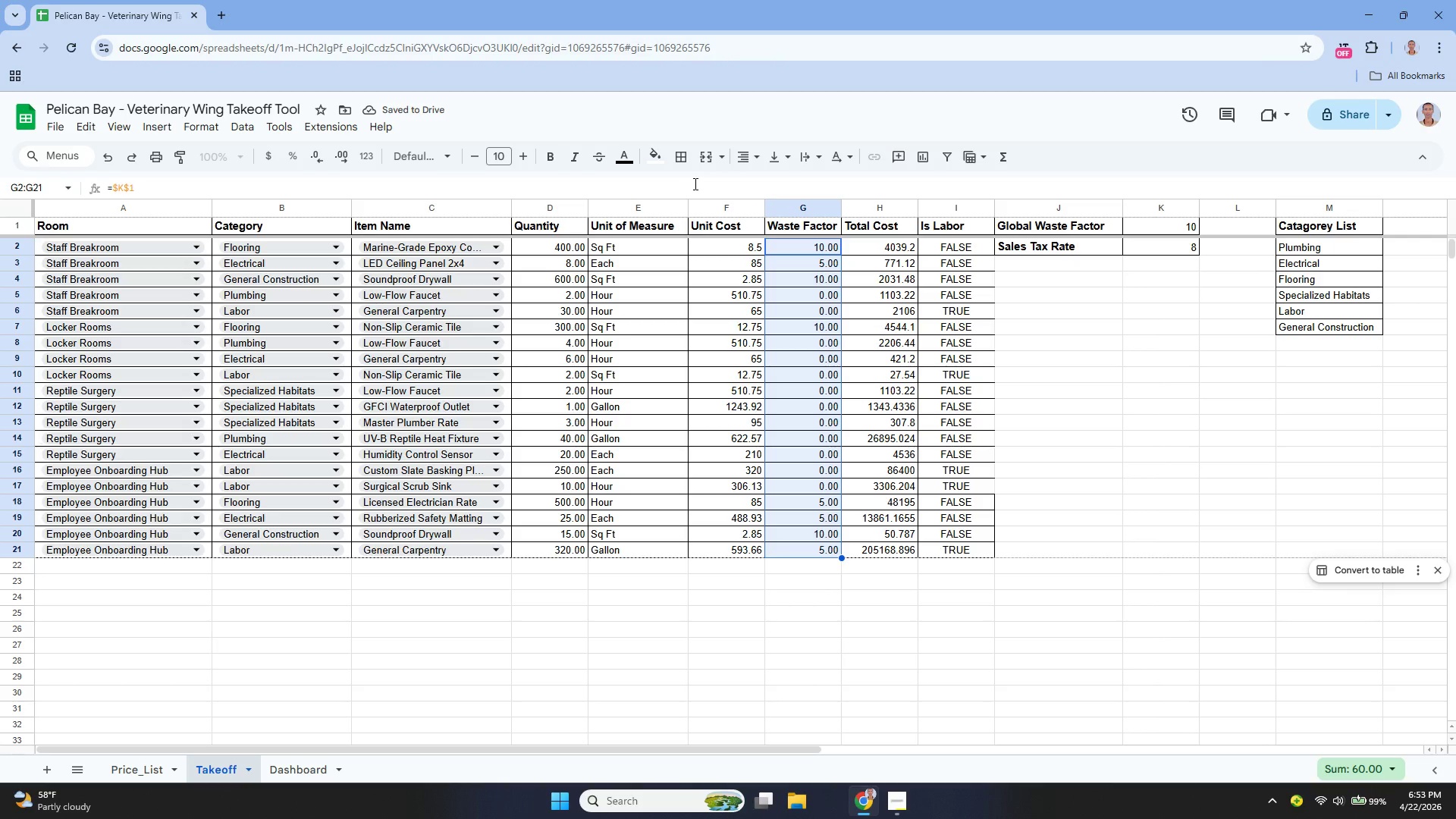 
wait(7.17)
 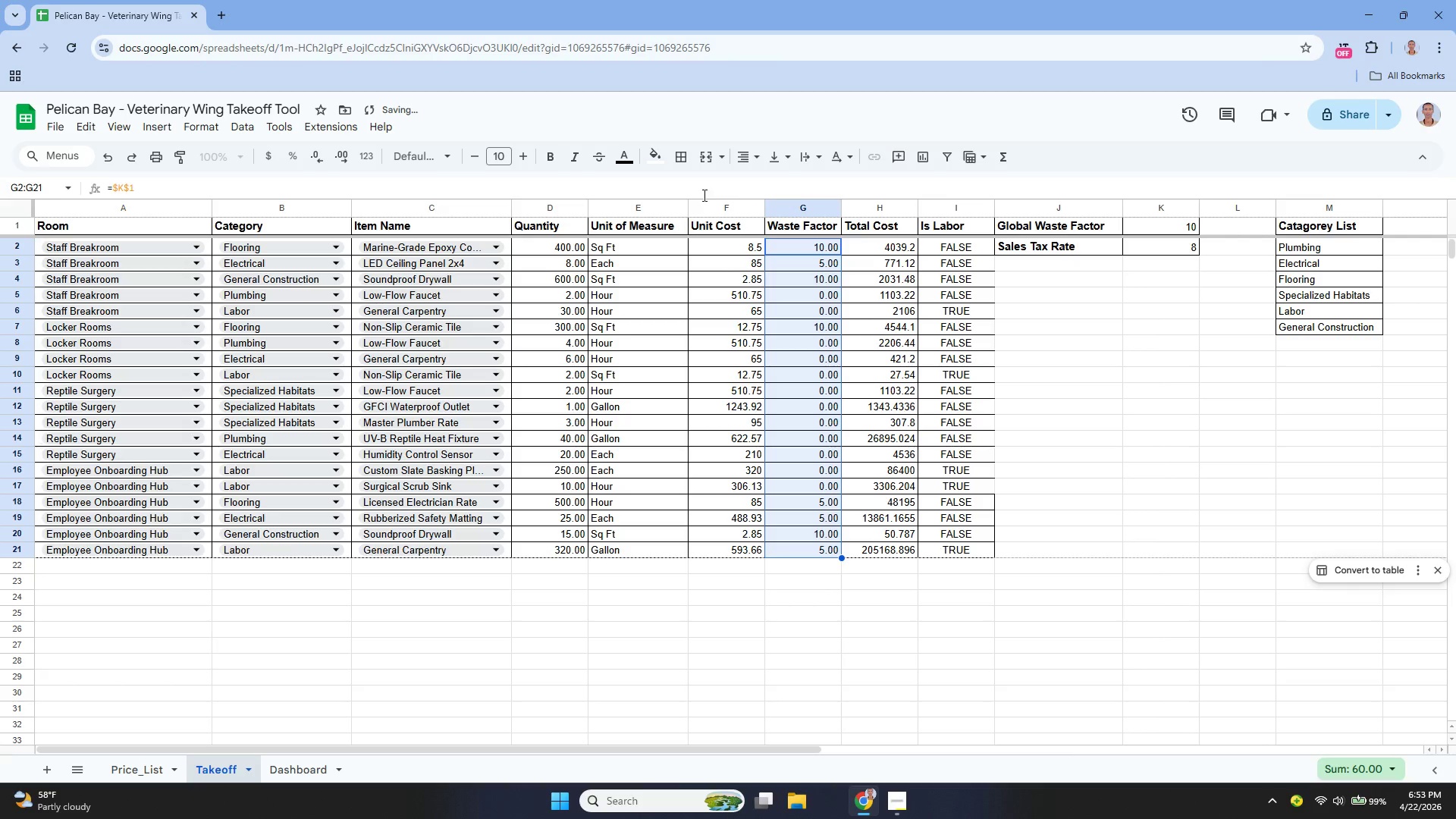 
left_click([701, 240])
 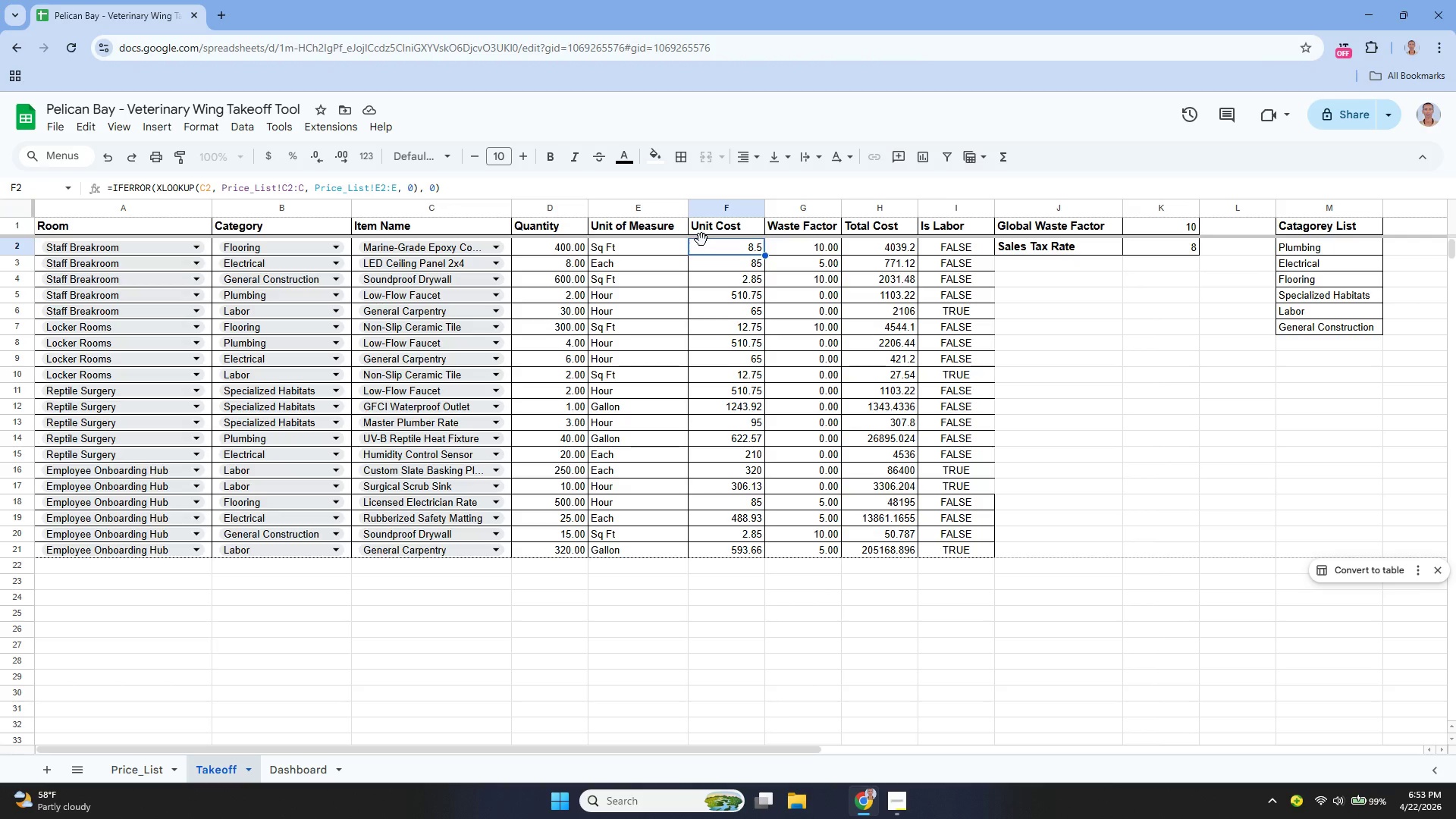 
left_click_drag(start_coordinate=[701, 240], to_coordinate=[739, 546])
 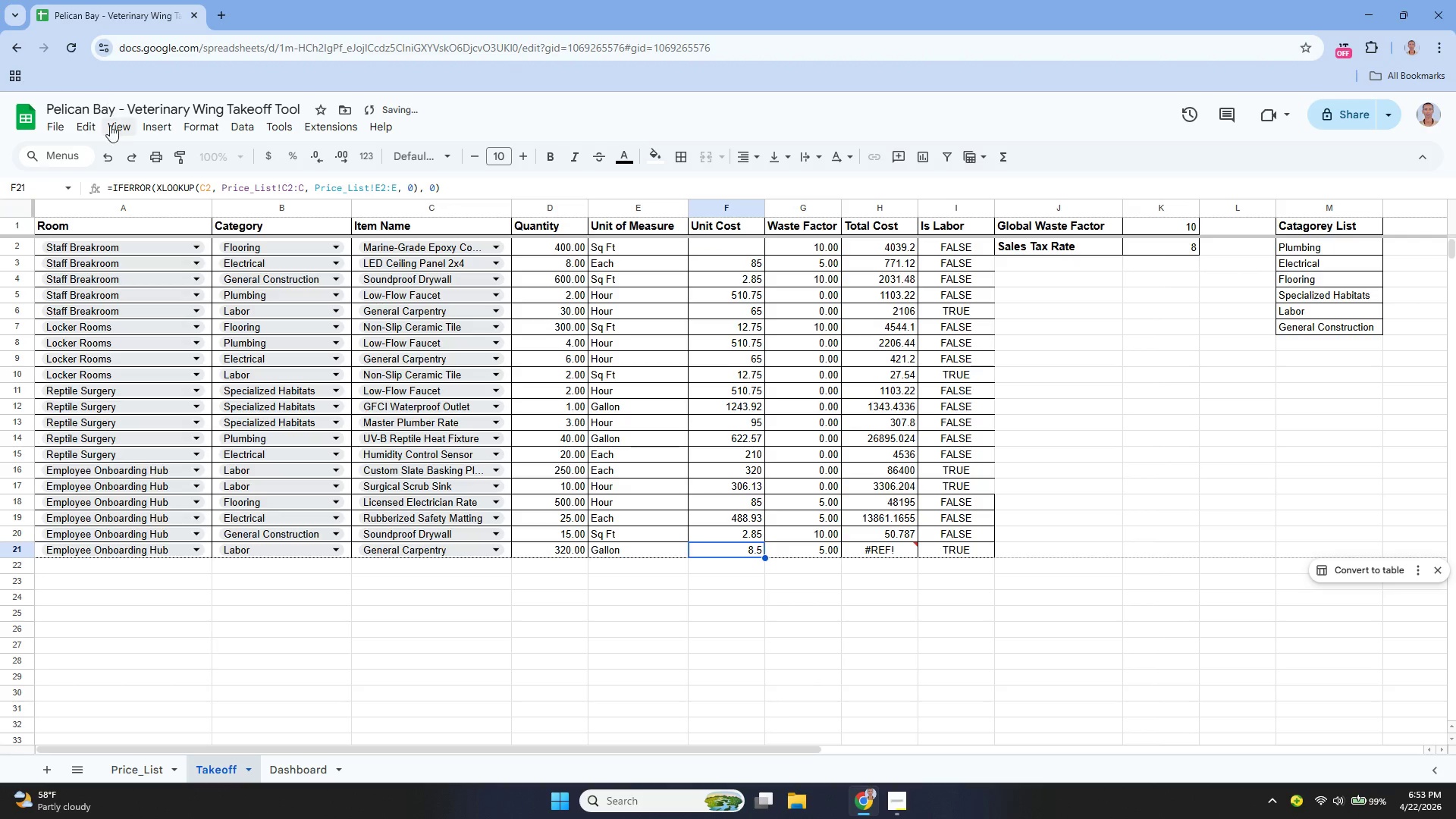 
left_click([116, 153])
 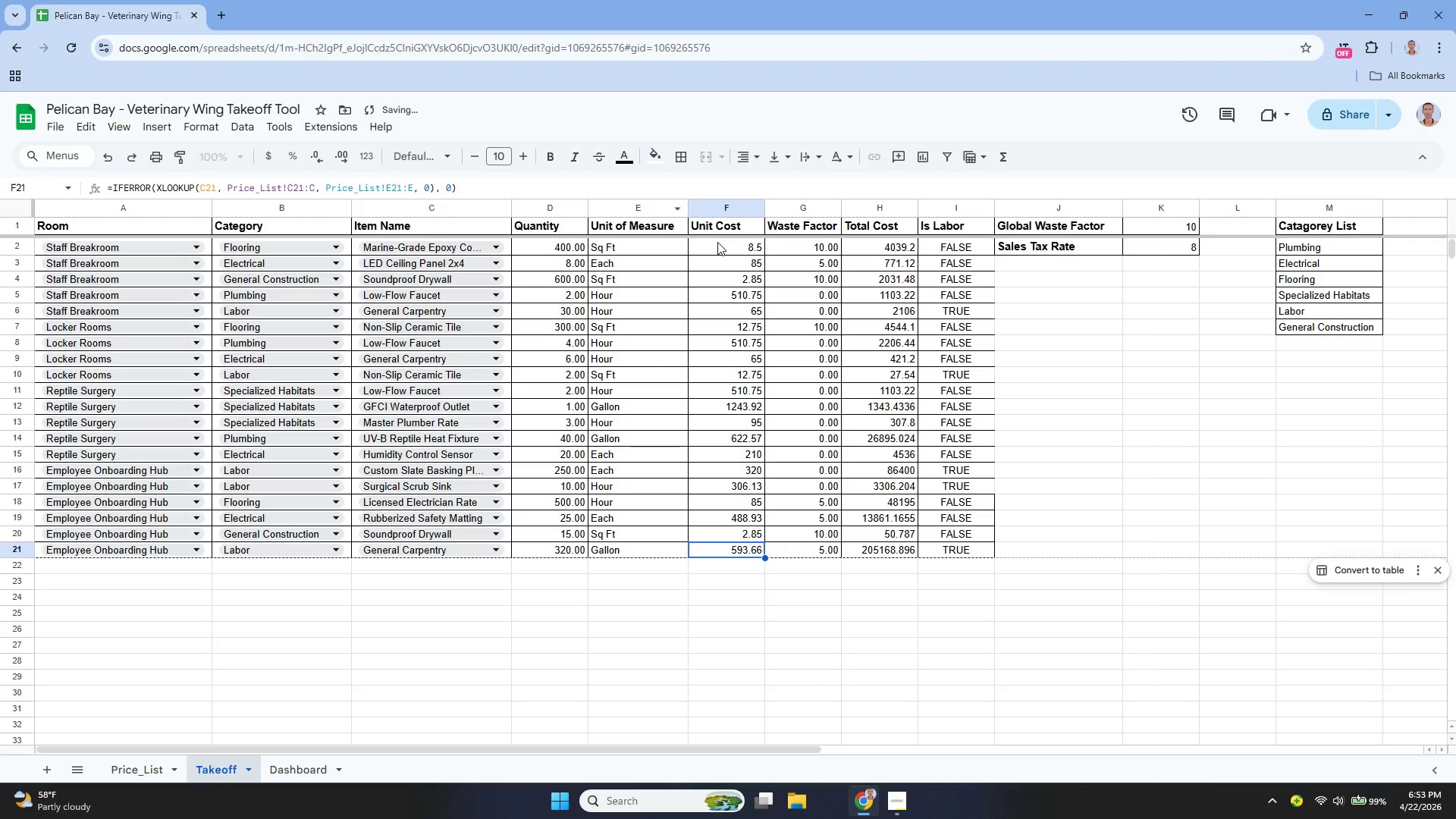 
left_click_drag(start_coordinate=[719, 240], to_coordinate=[717, 548])
 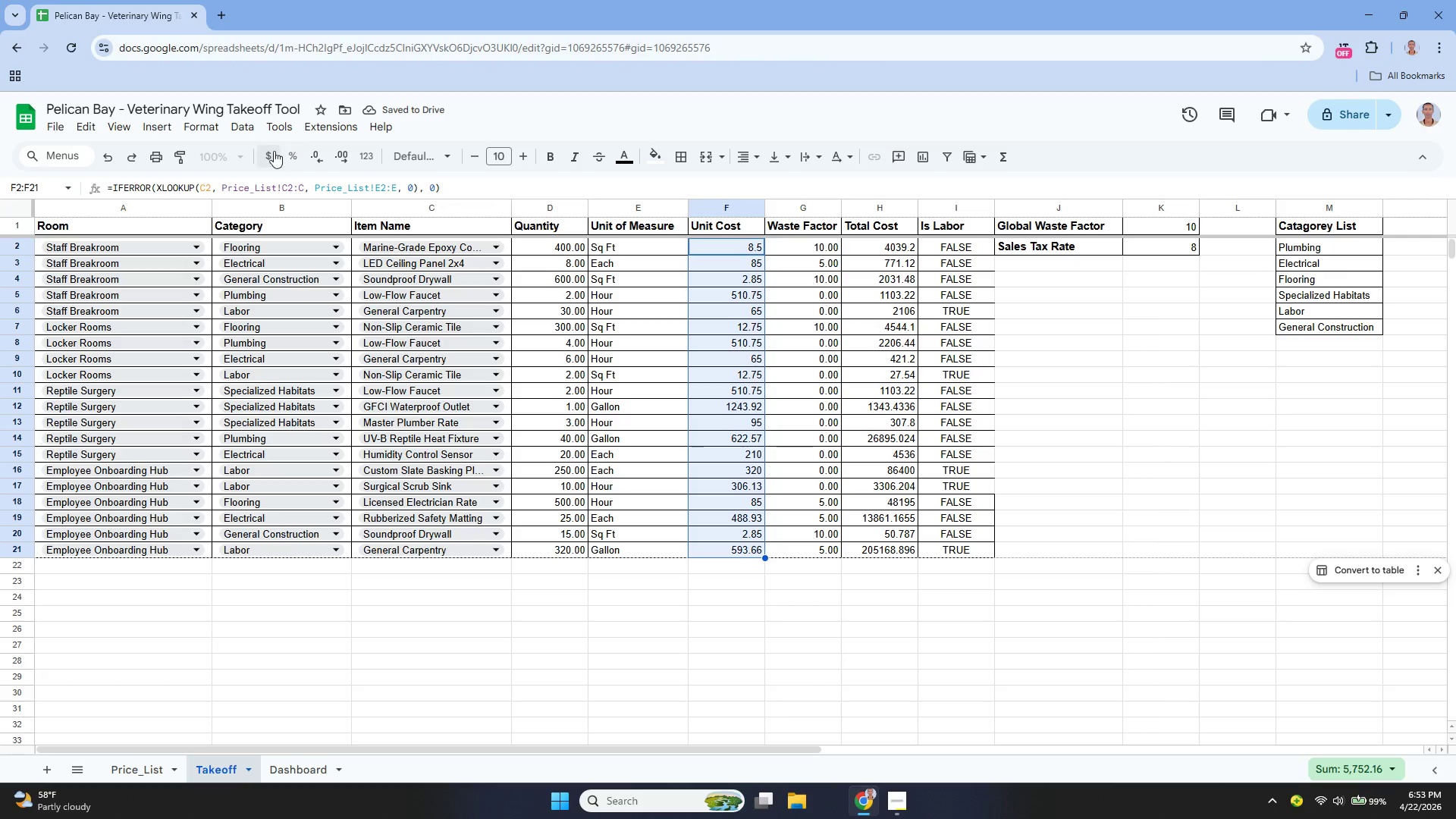 
left_click([273, 154])
 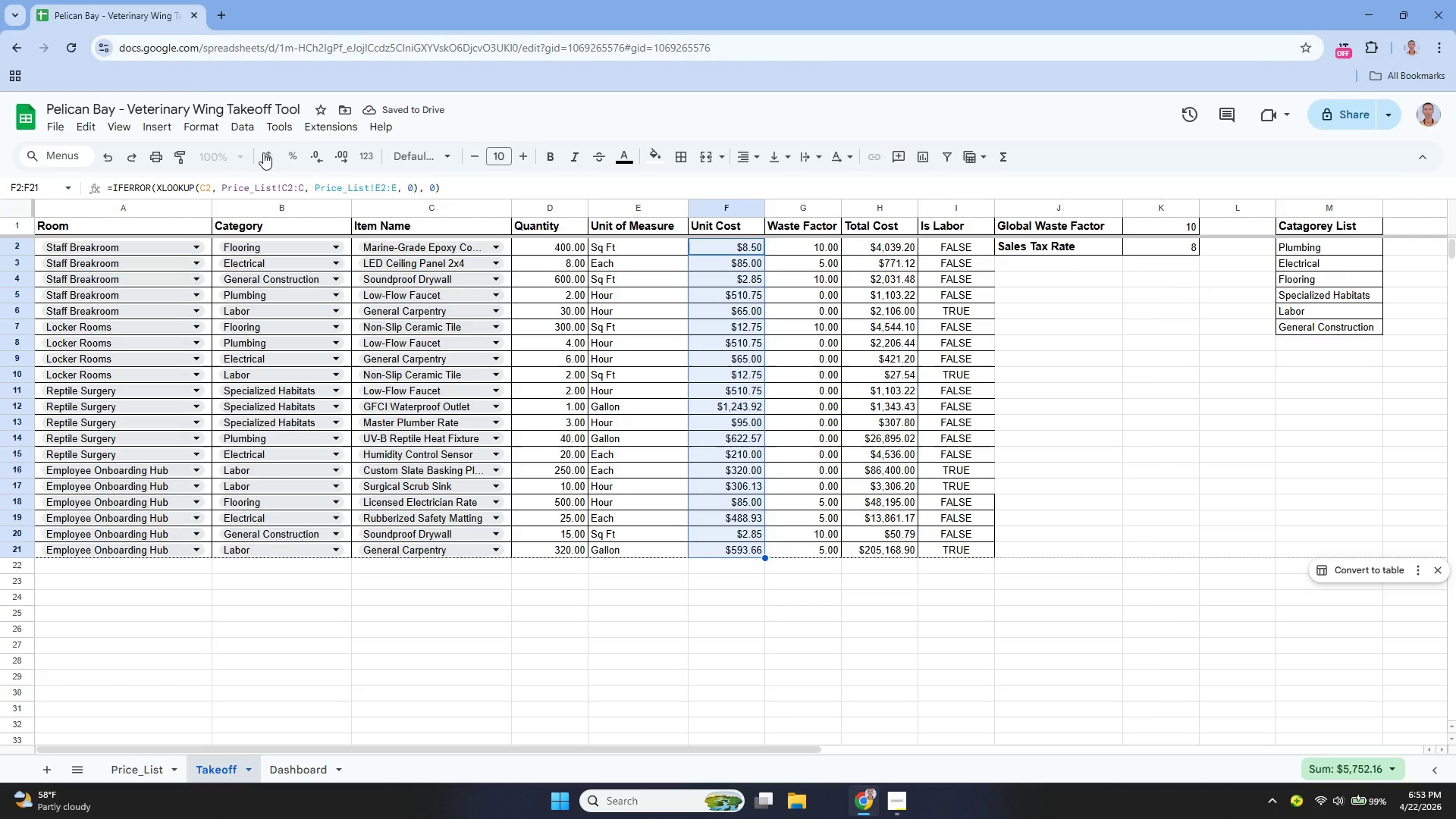 
left_click([318, 156])
 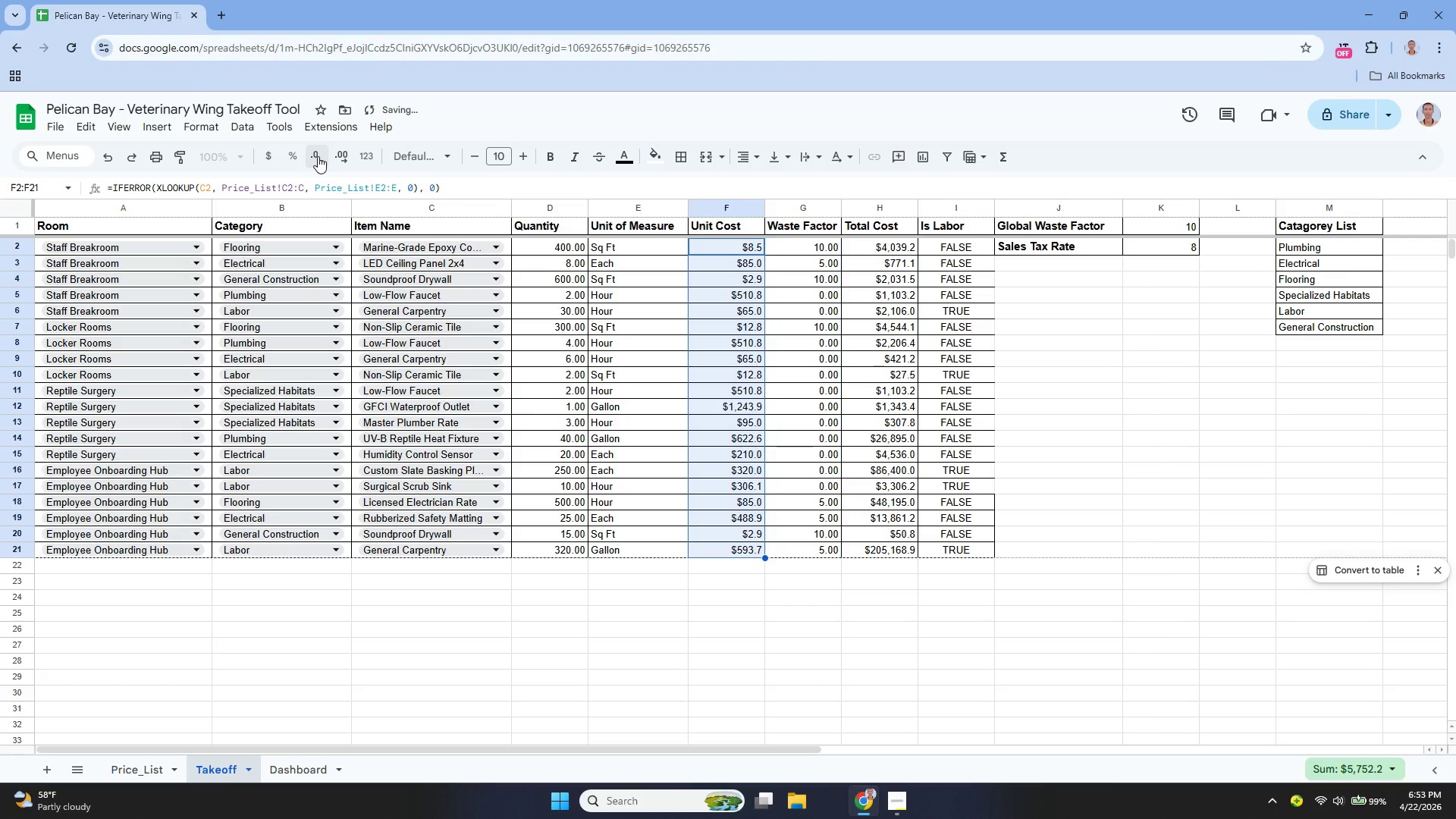 
left_click([318, 156])
 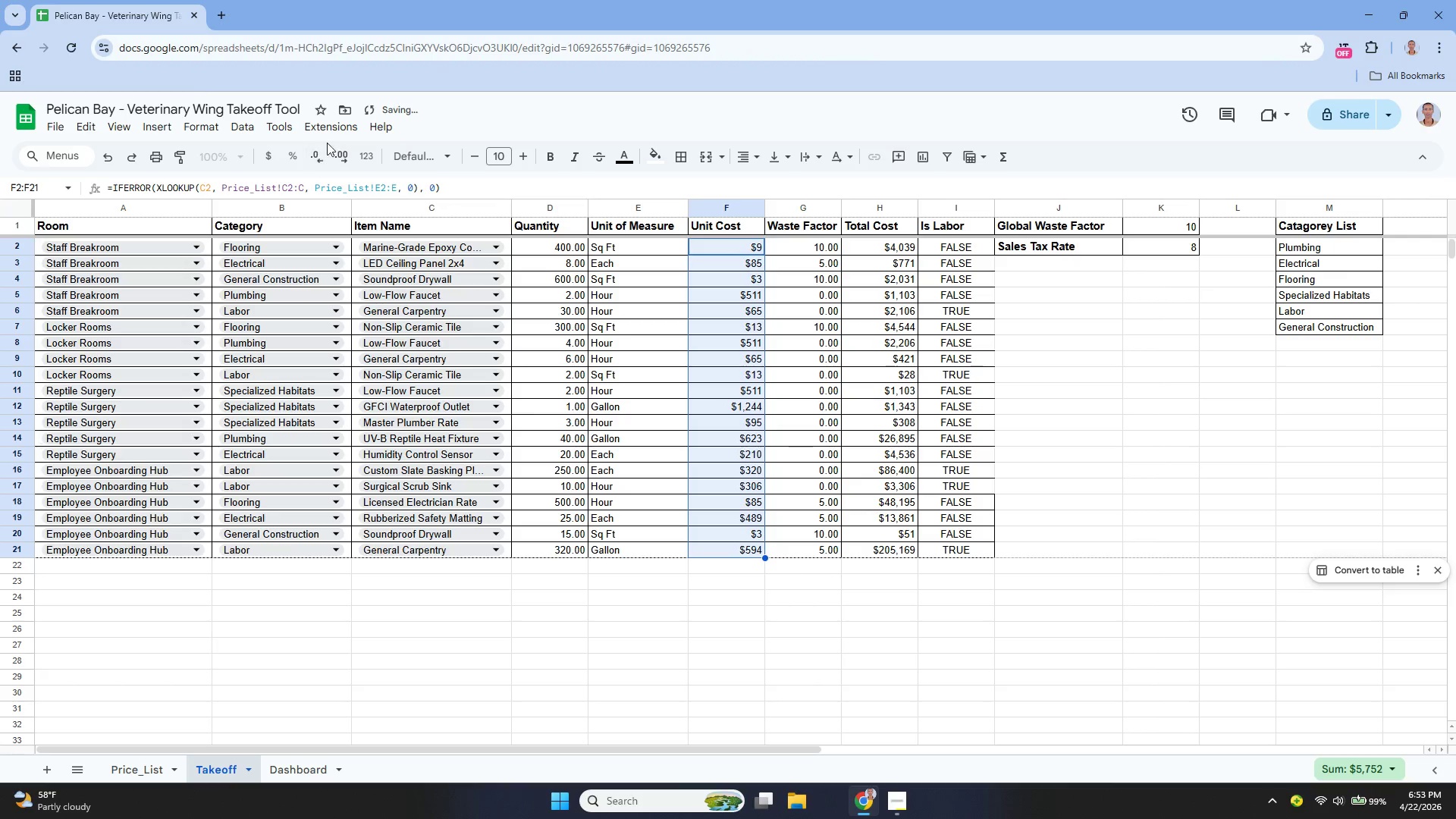 
mouse_move([332, 121])
 